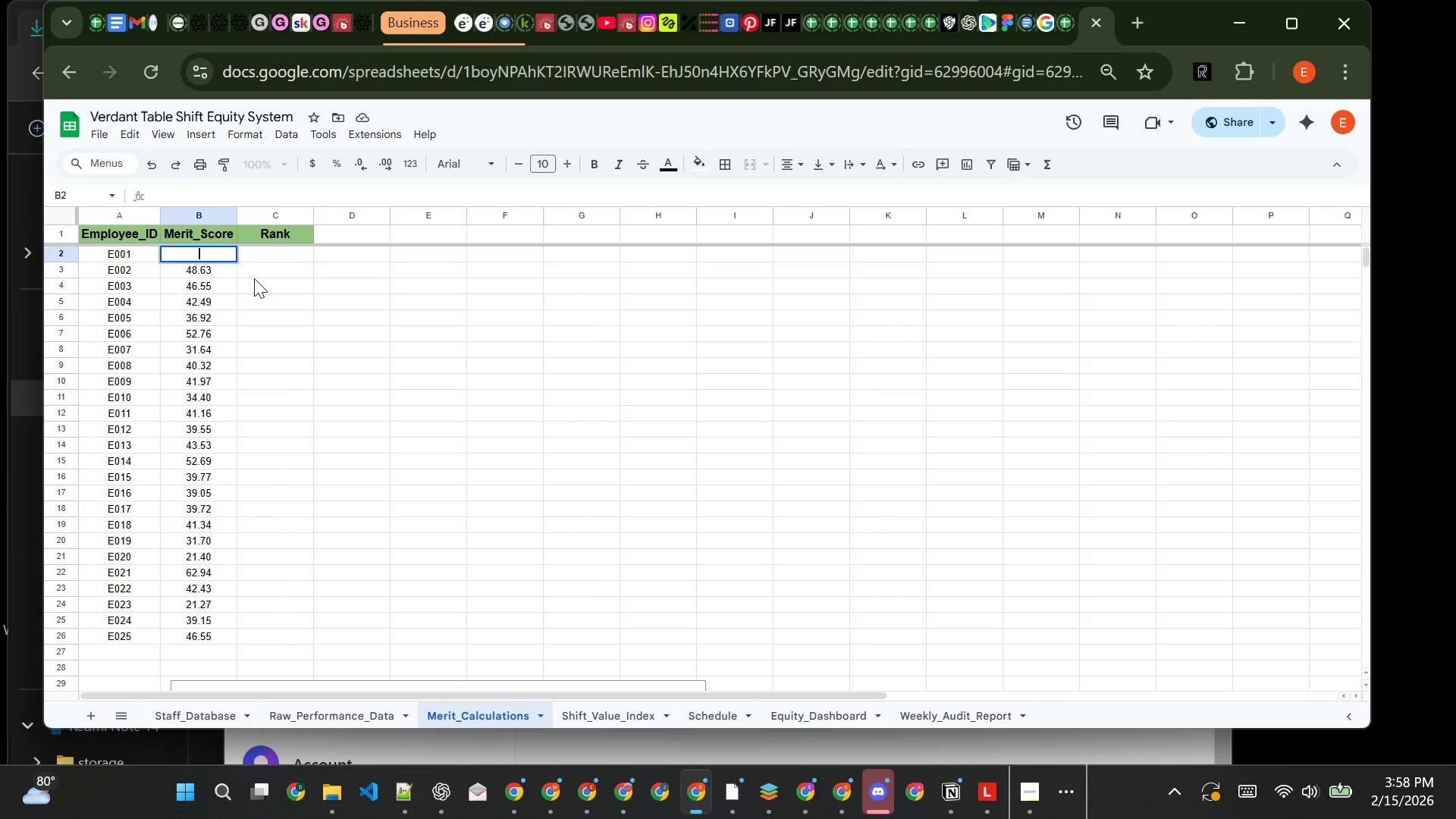 
left_click([259, 279])
 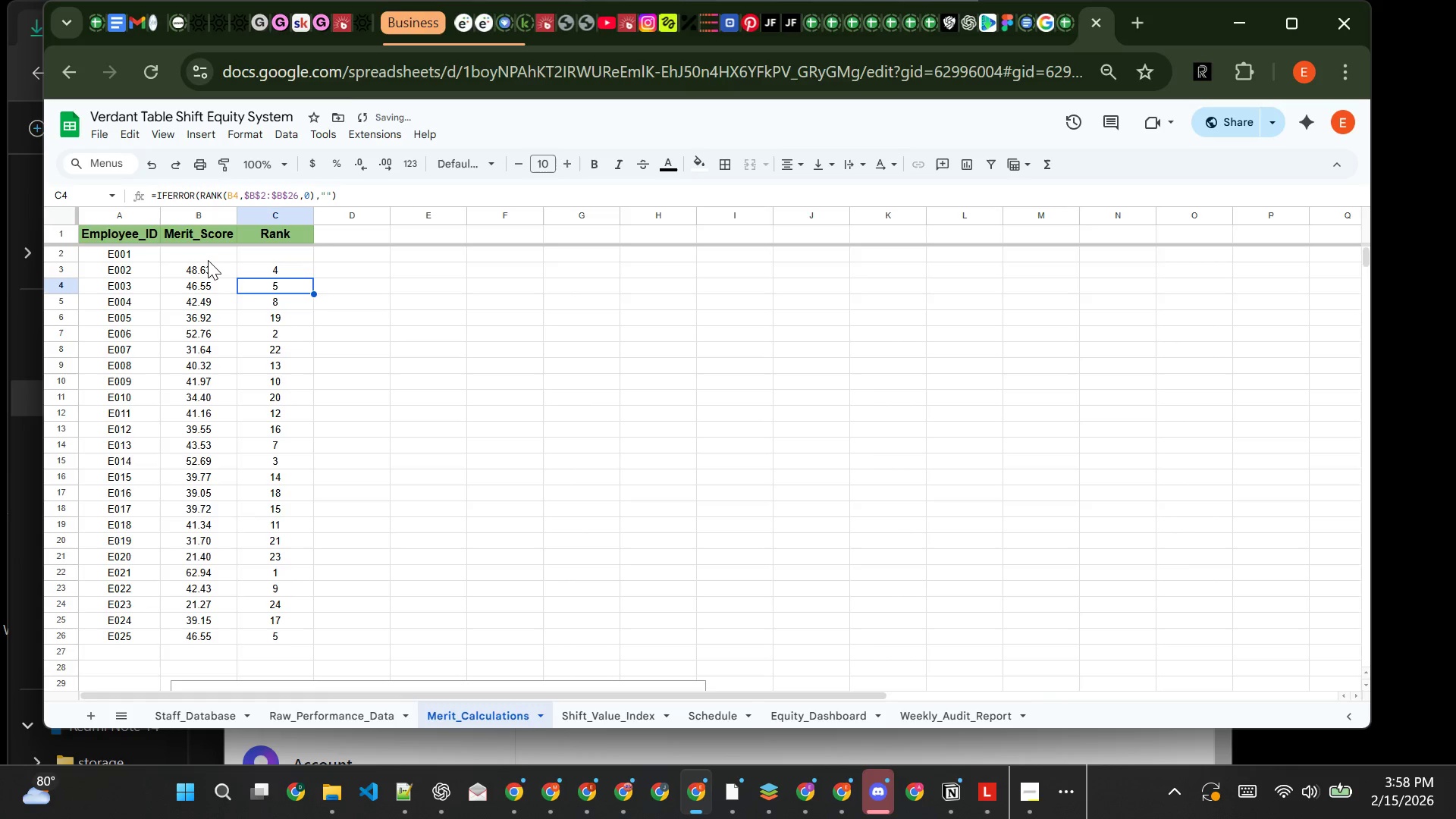 
left_click([205, 257])
 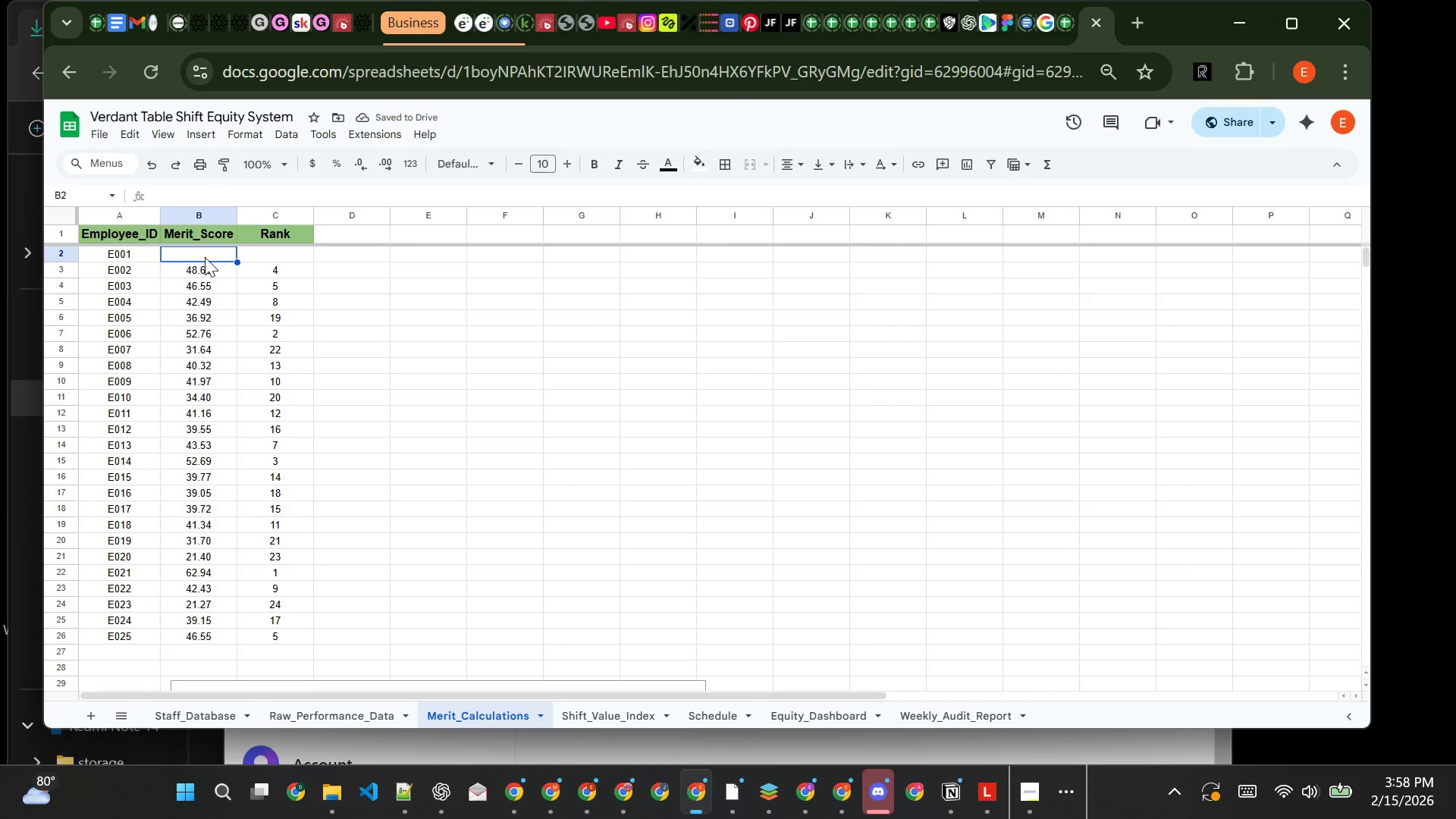 
double_click([205, 257])
 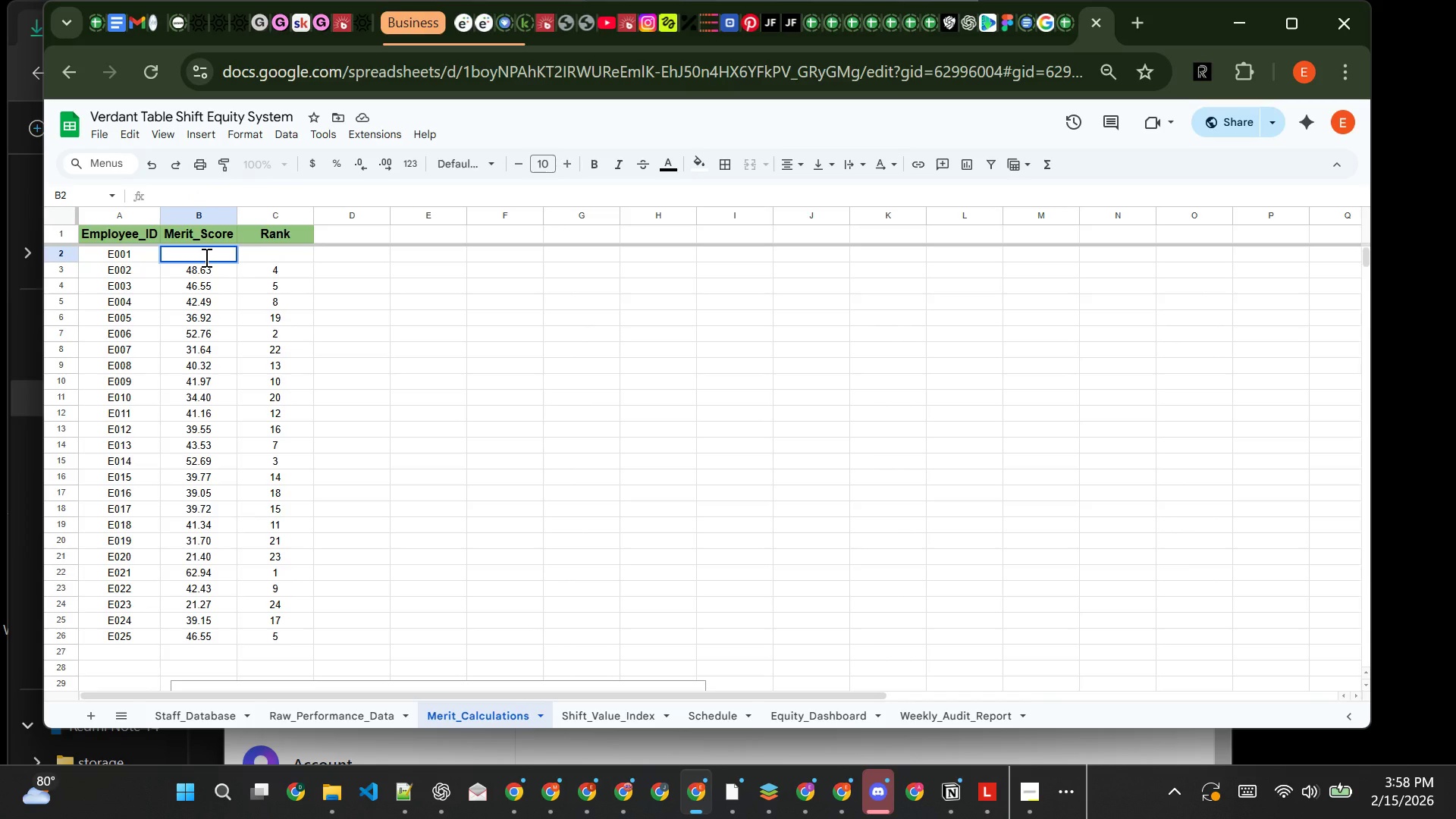 
left_click([205, 257])
 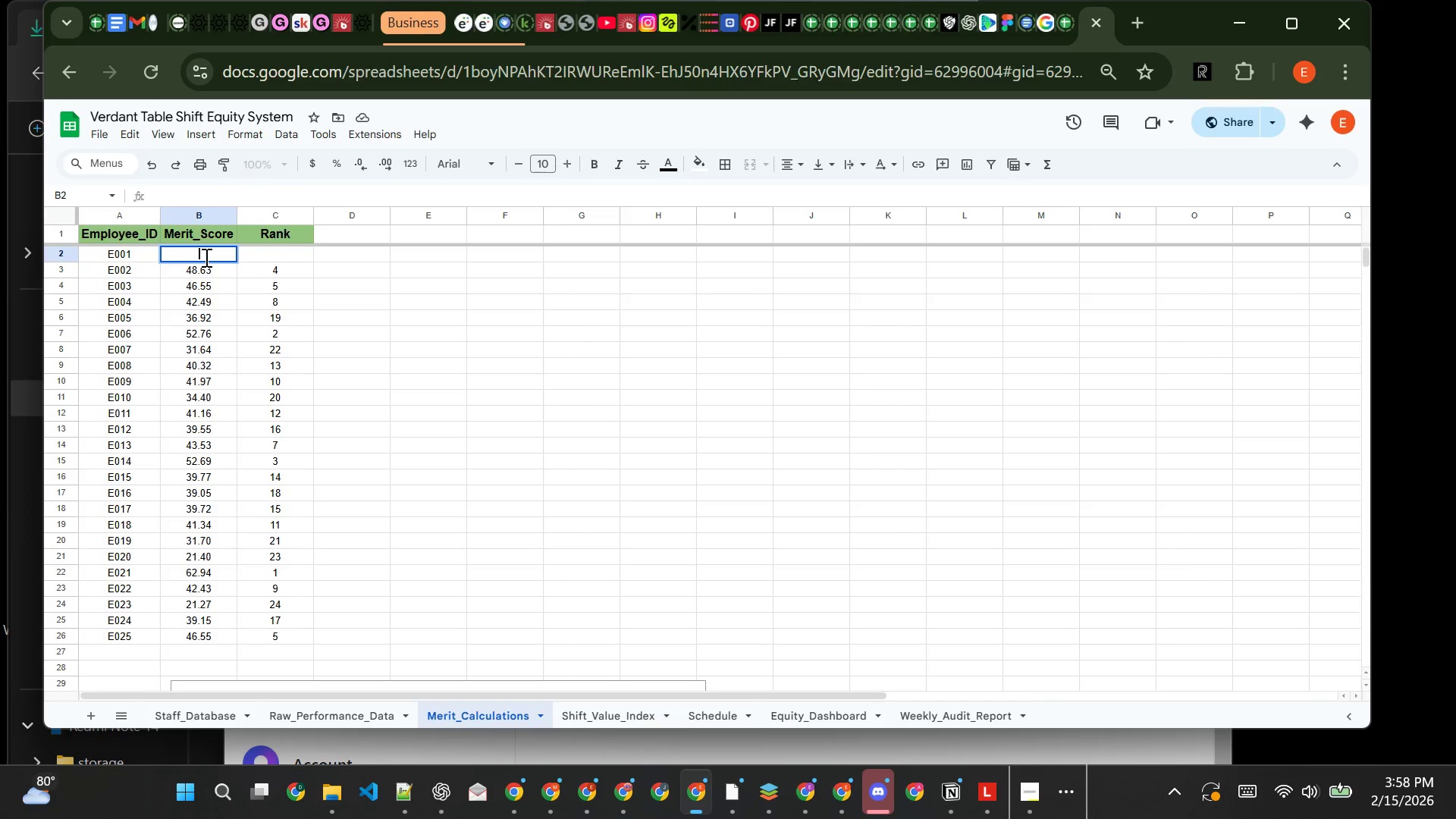 
key(Control+Z)
 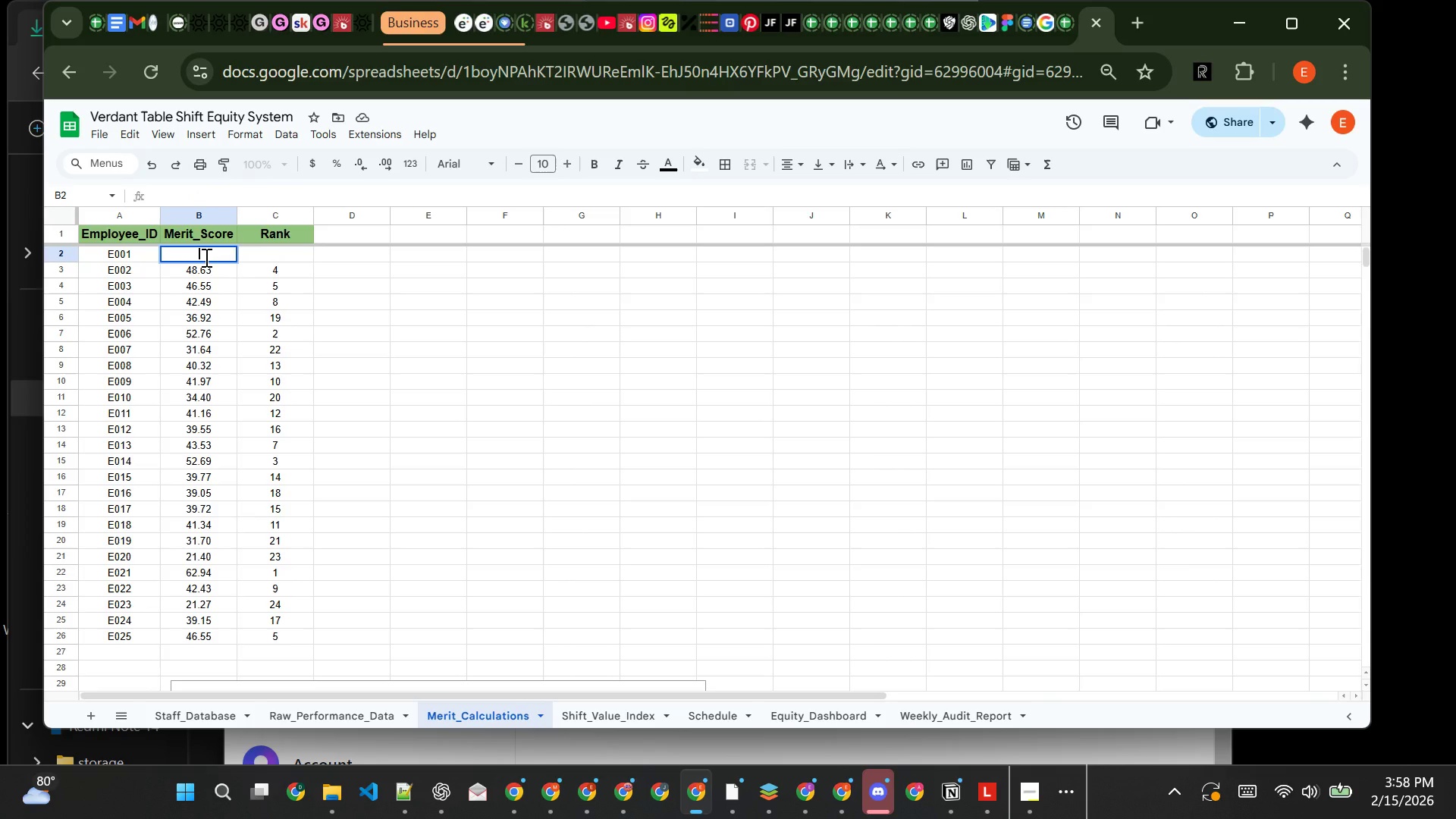 
key(Control+Z)
 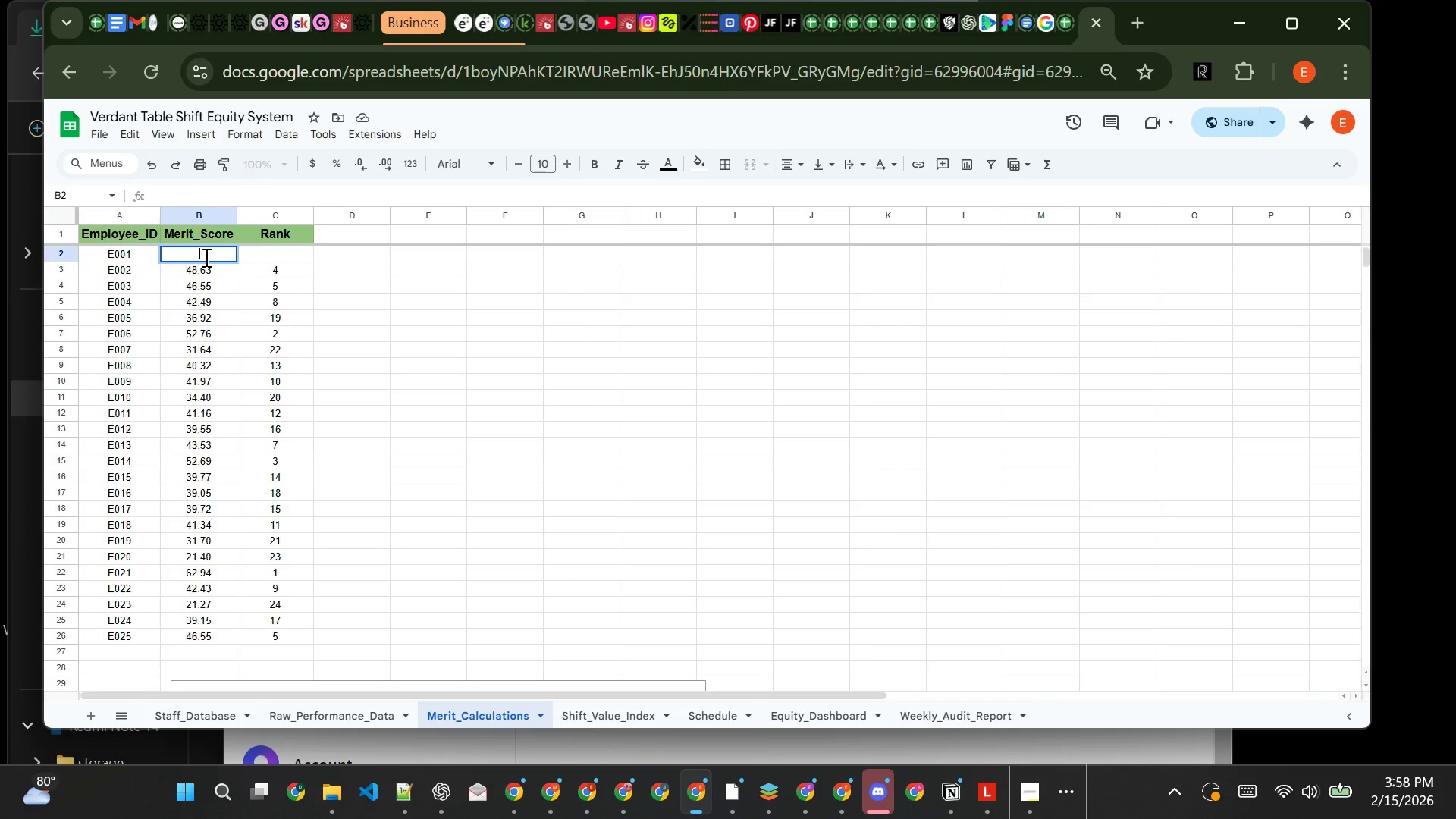 
key(Control+Z)
 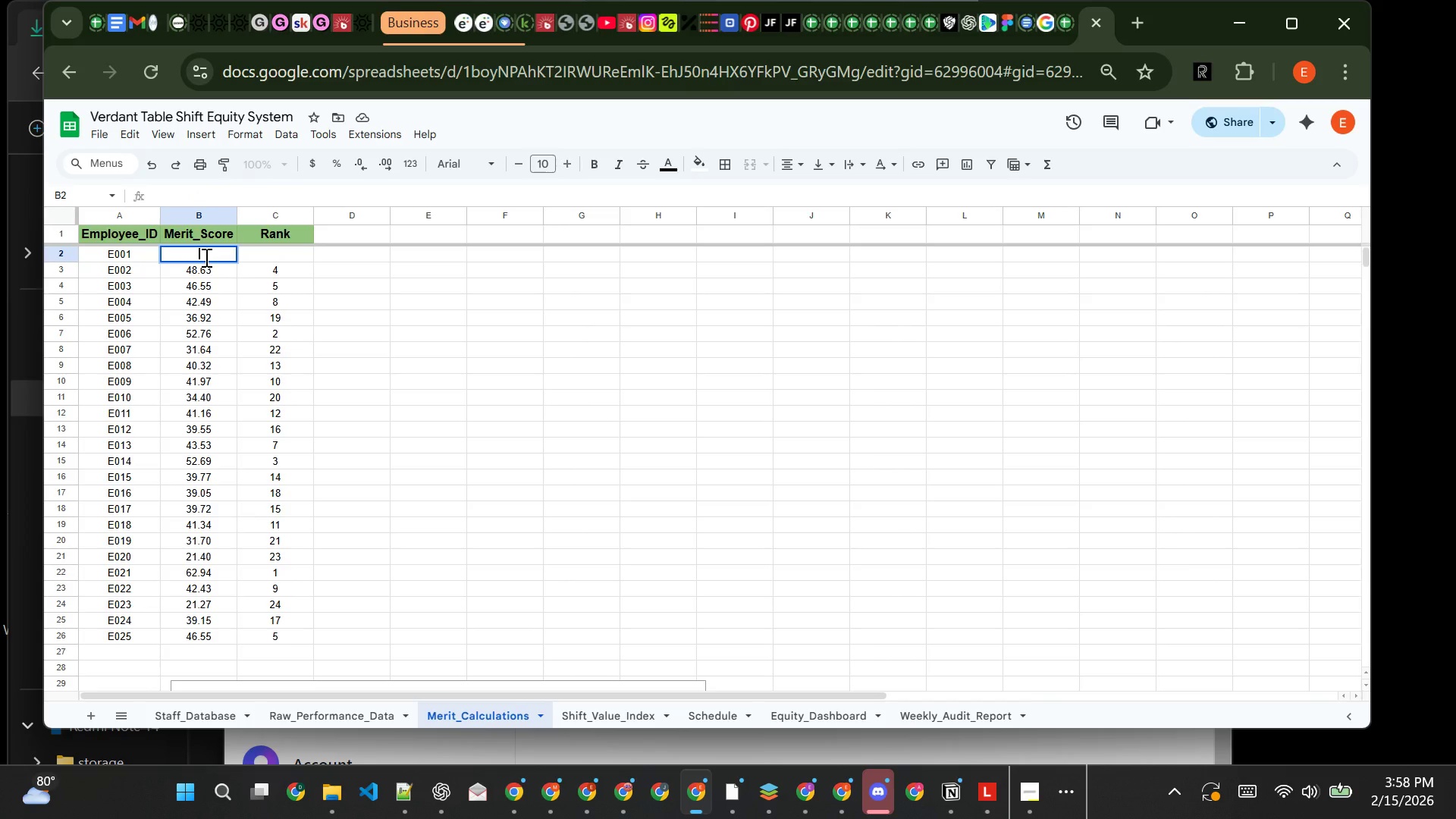 
hold_key(key=Z, duration=0.33)
 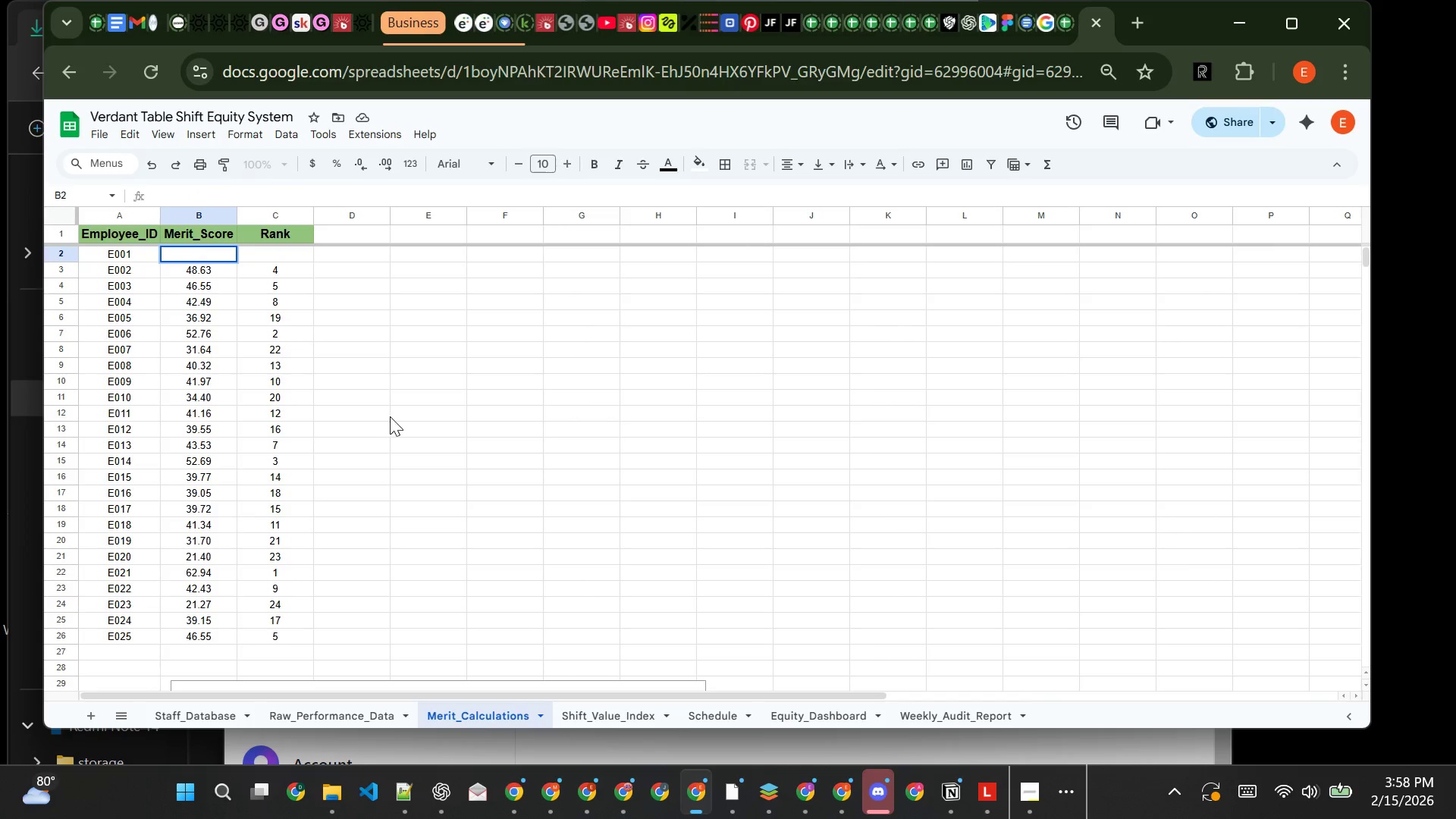 
left_click([390, 416])
 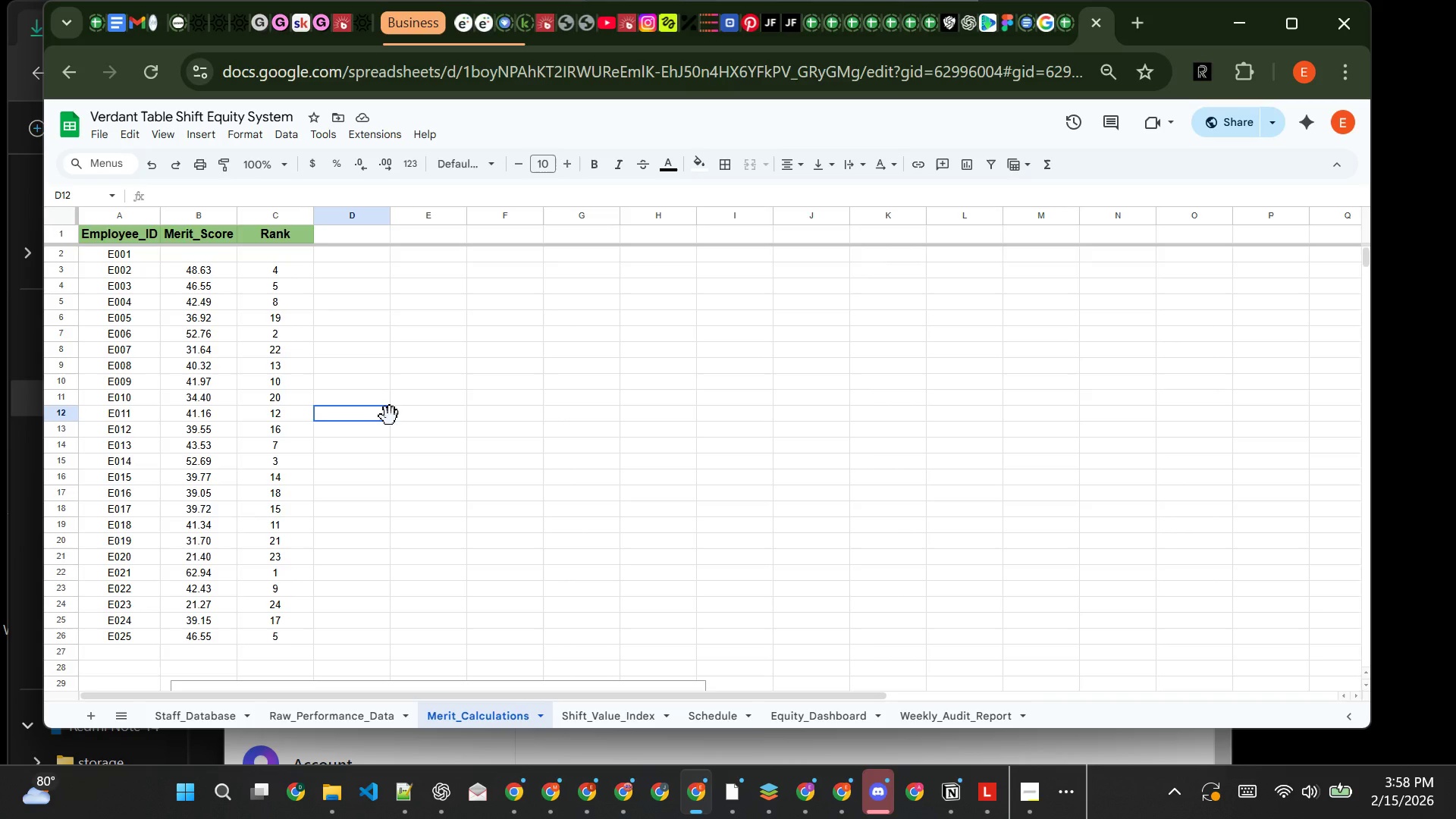 
key(Control+Z)
 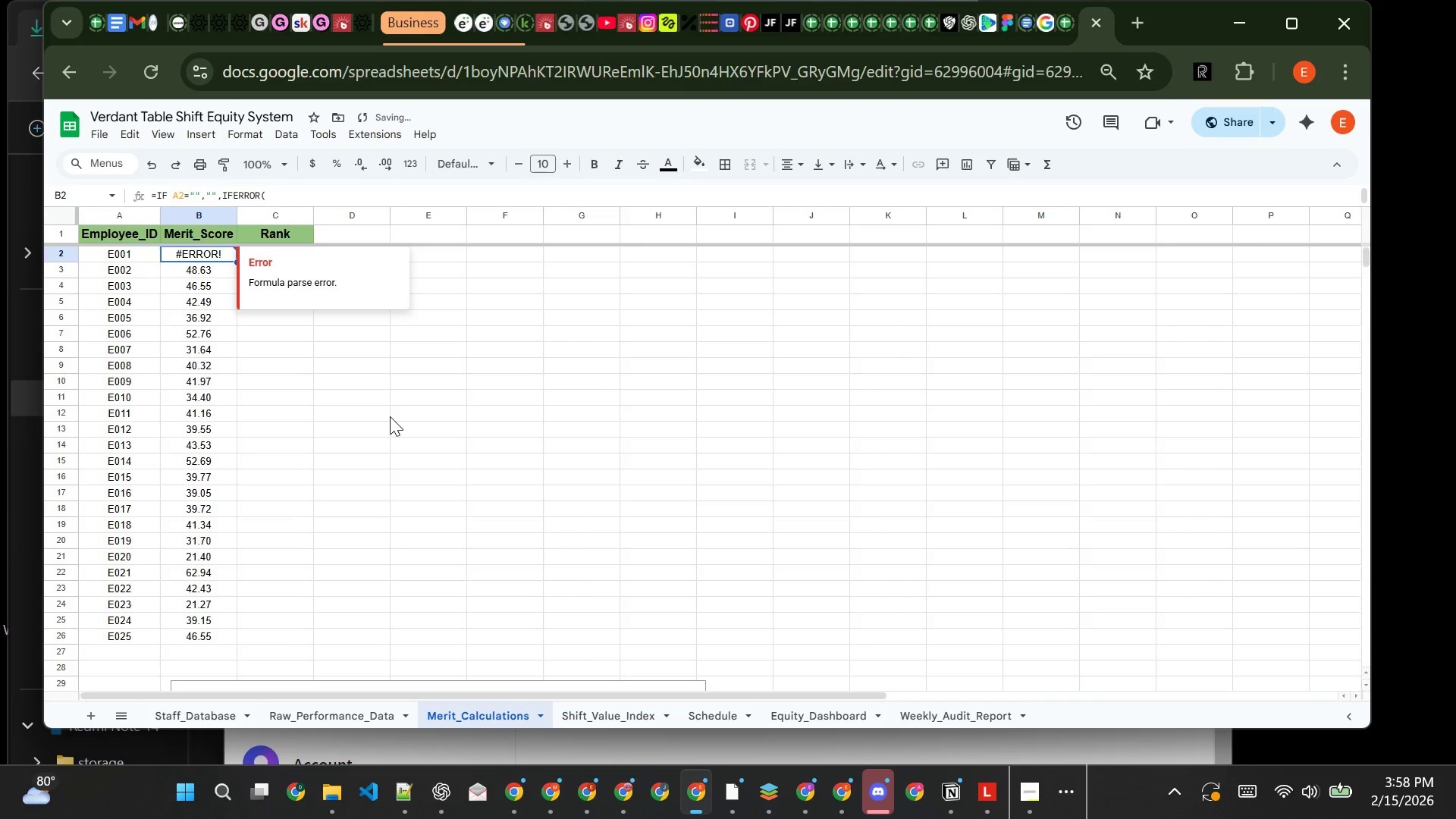 
key(Control+Z)
 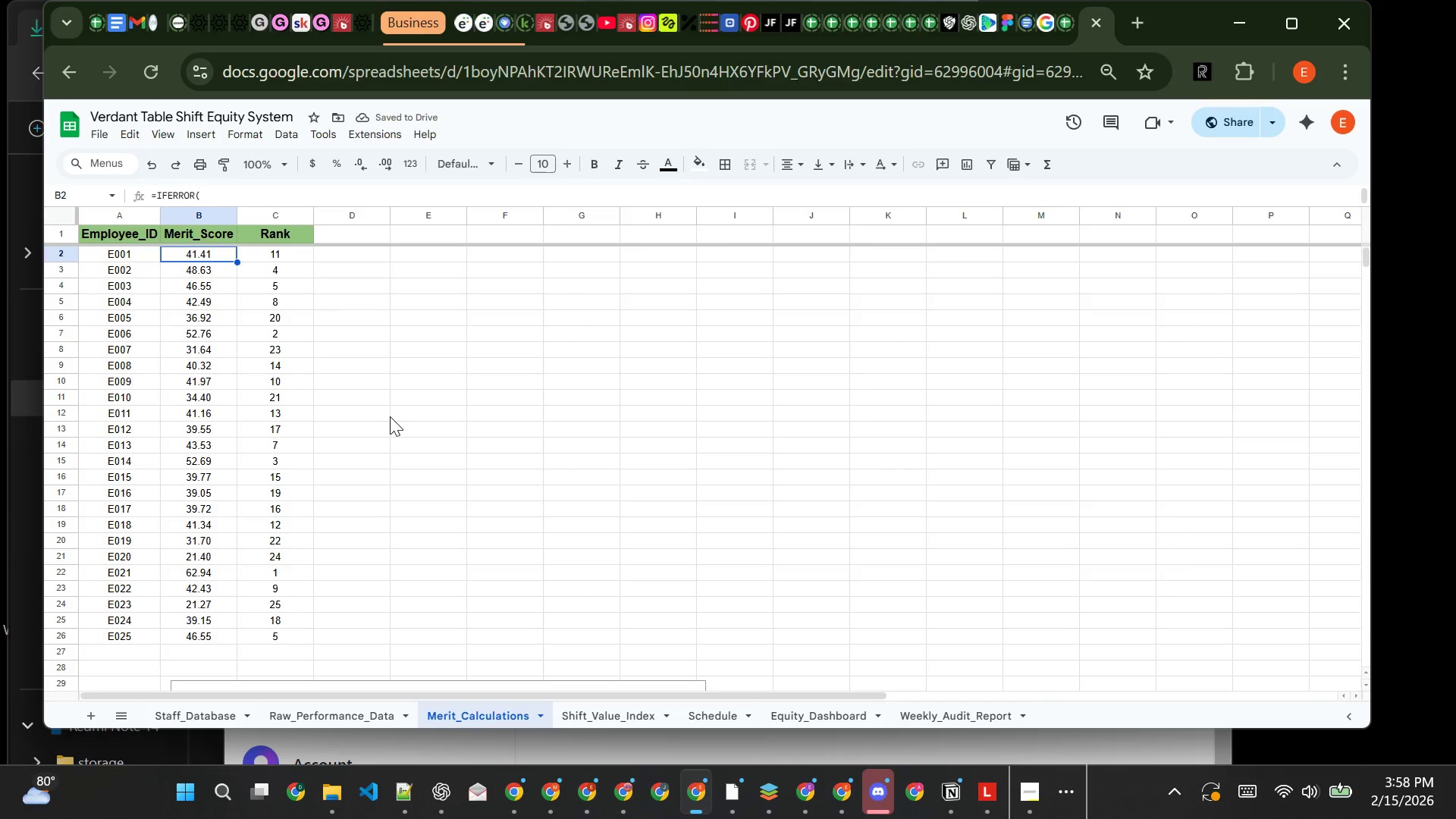 
wait(8.5)
 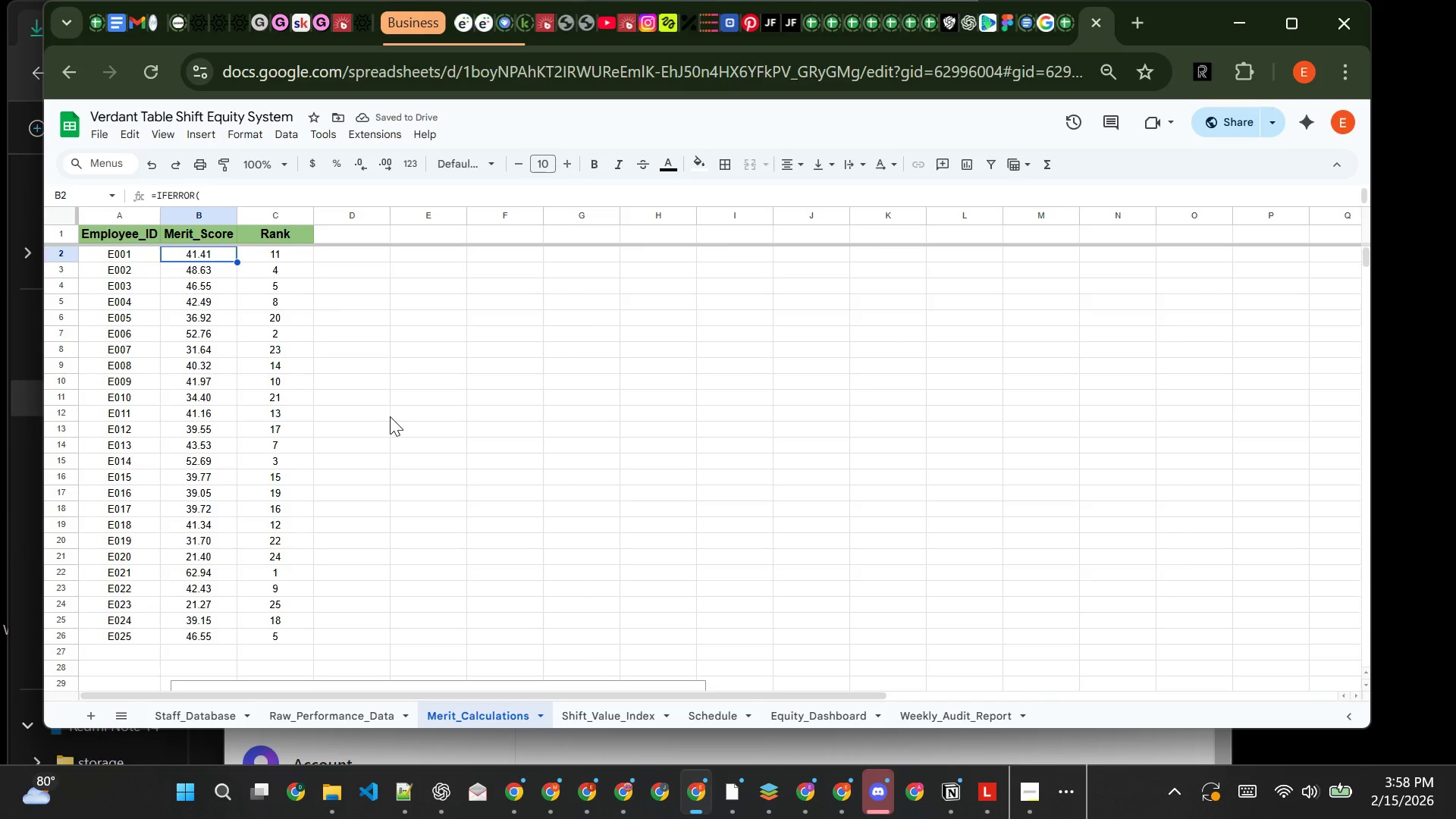 
scroll: coordinate [323, 480], scroll_direction: none, amount: 0.0
 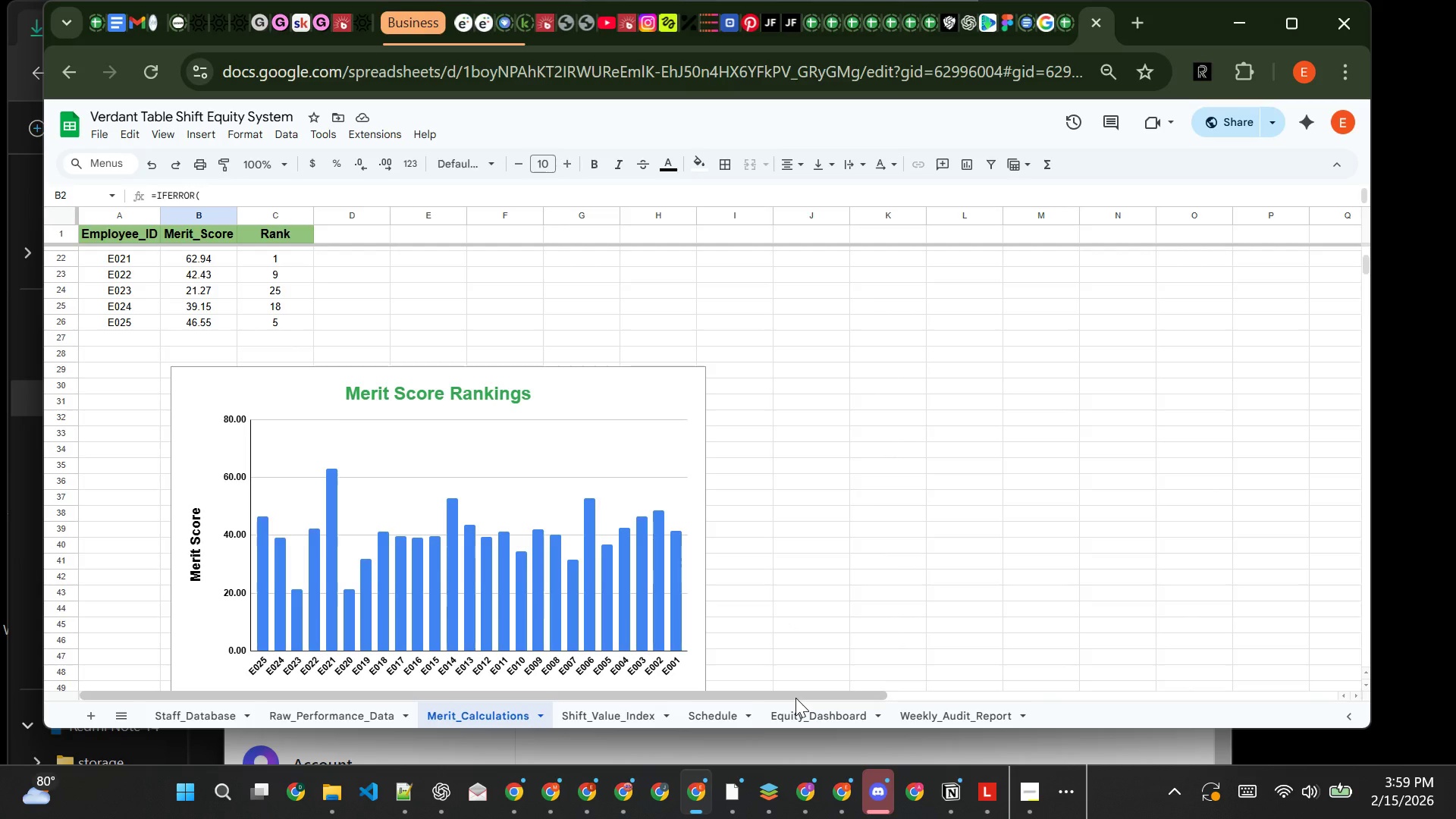 
wait(35.1)
 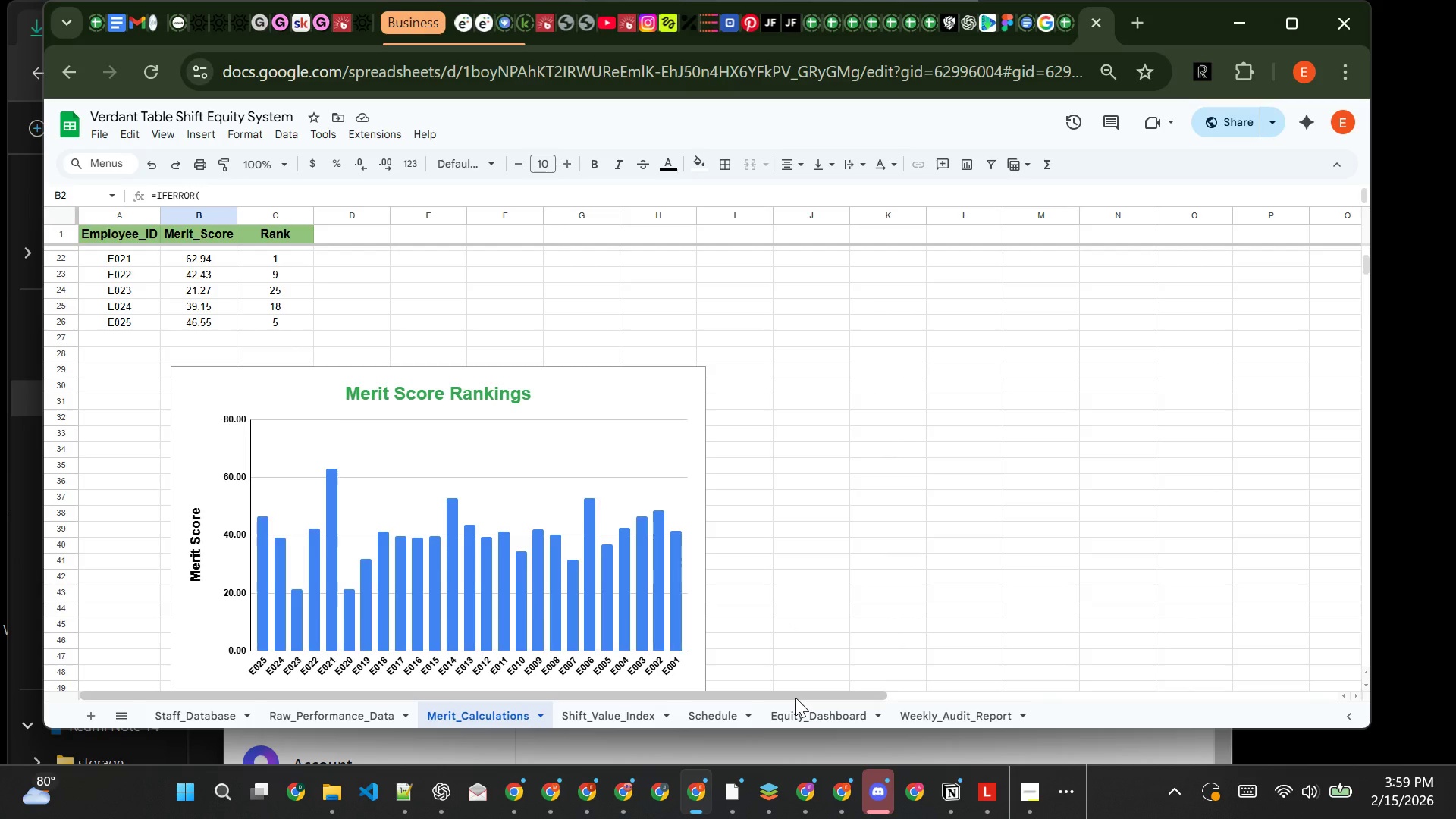 
left_click([815, 715])
 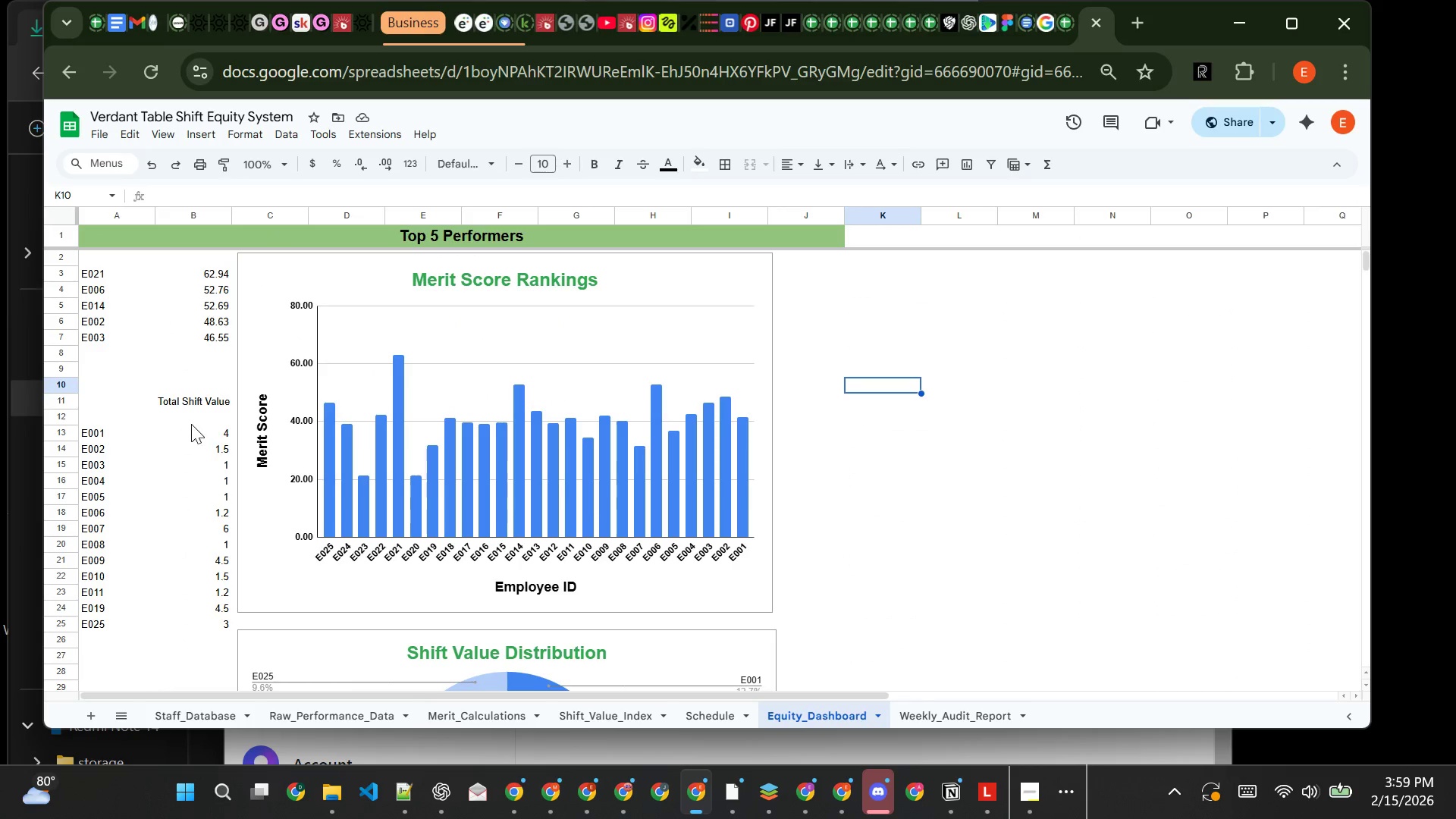 
wait(5.83)
 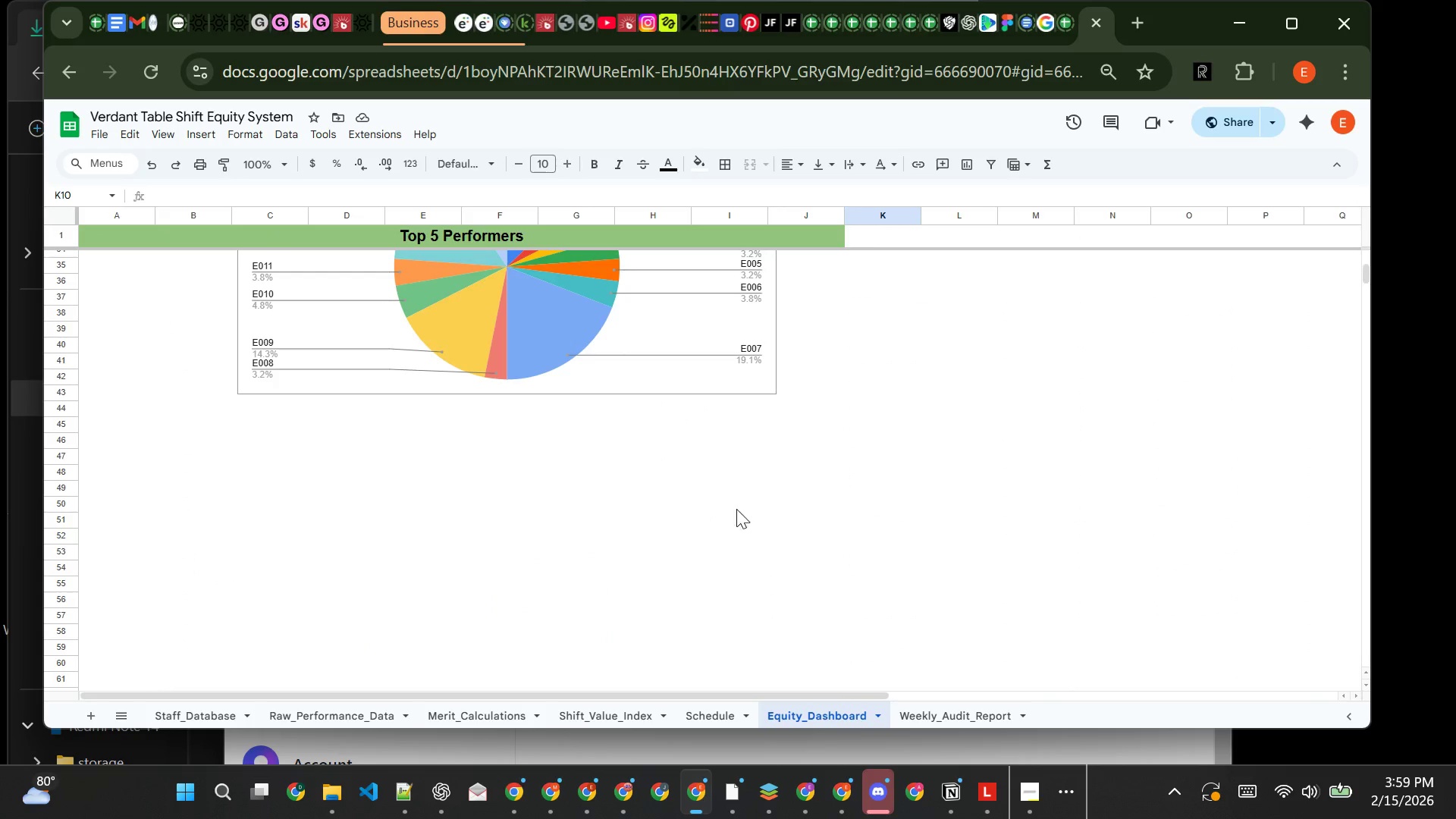 
left_click([165, 403])
 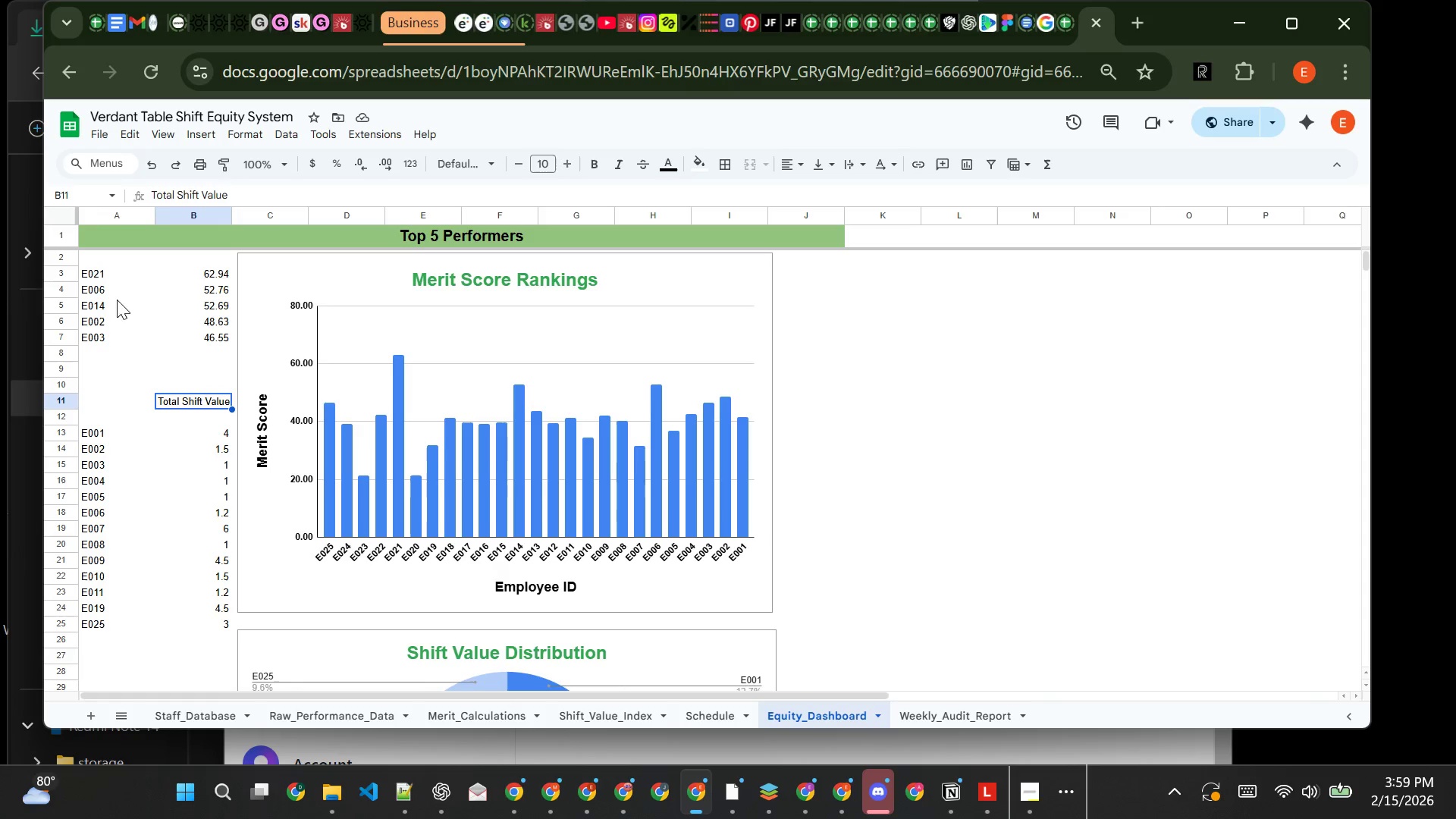 
left_click([106, 272])
 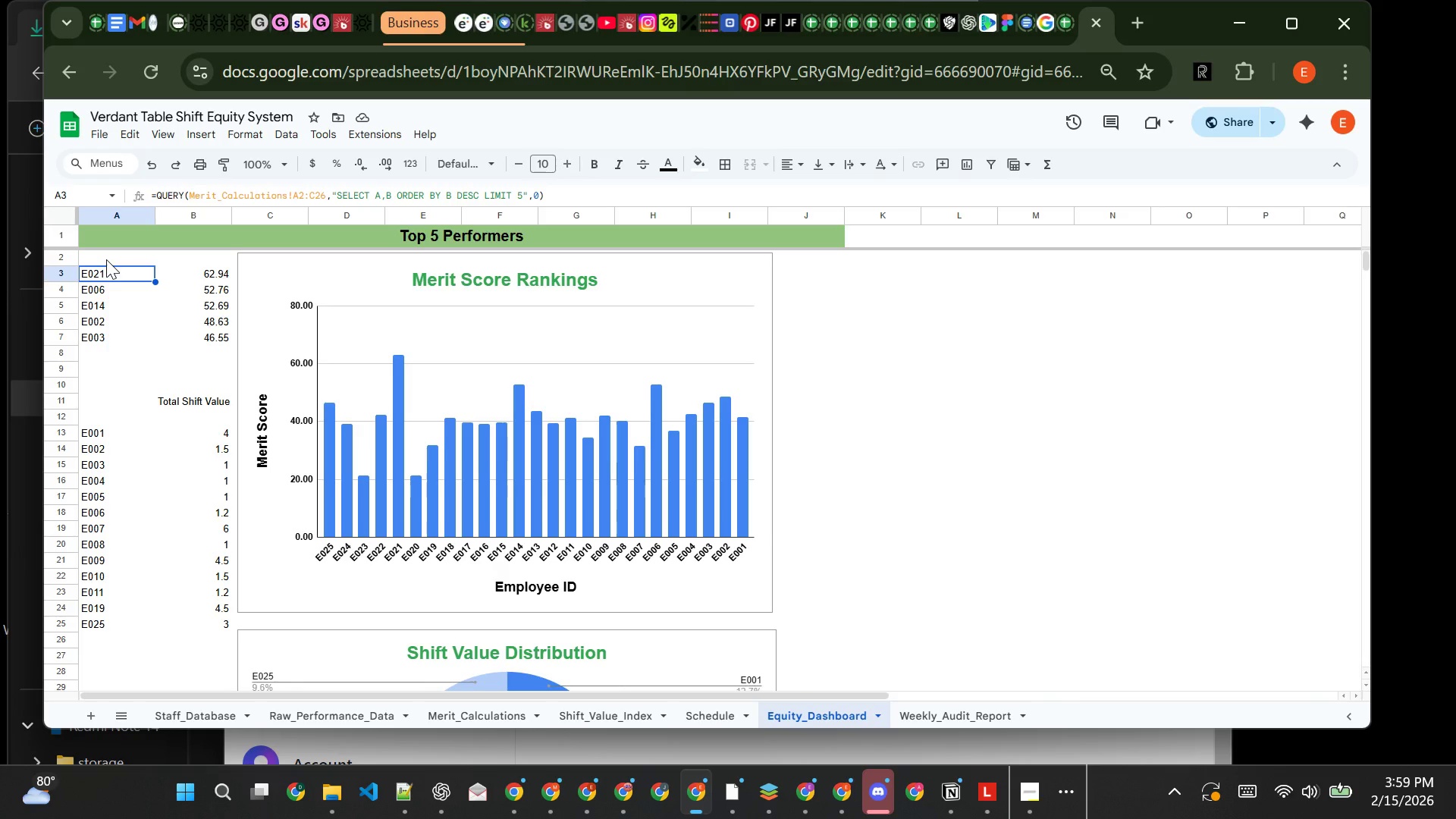 
left_click([106, 261])
 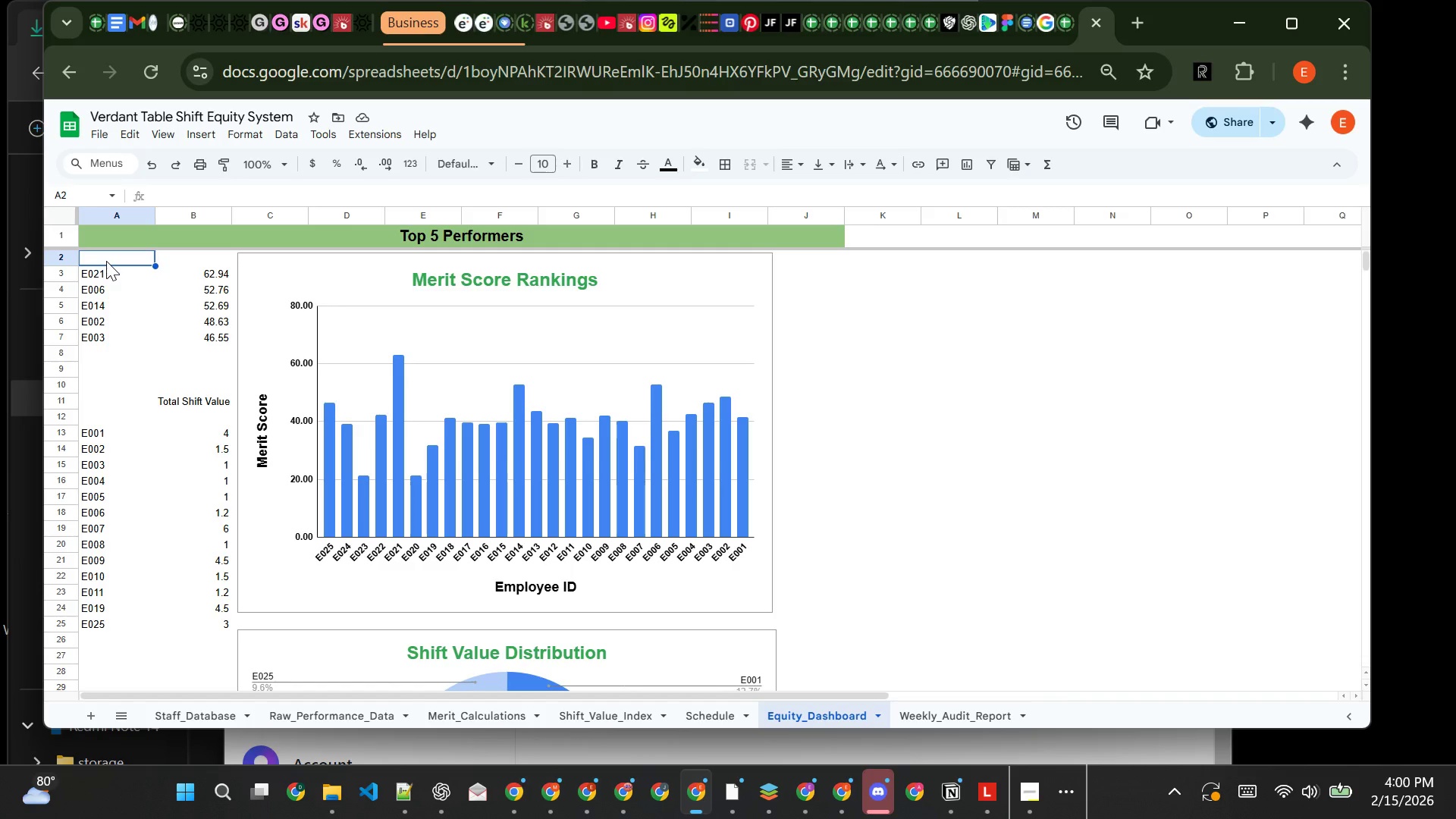 
wait(13.33)
 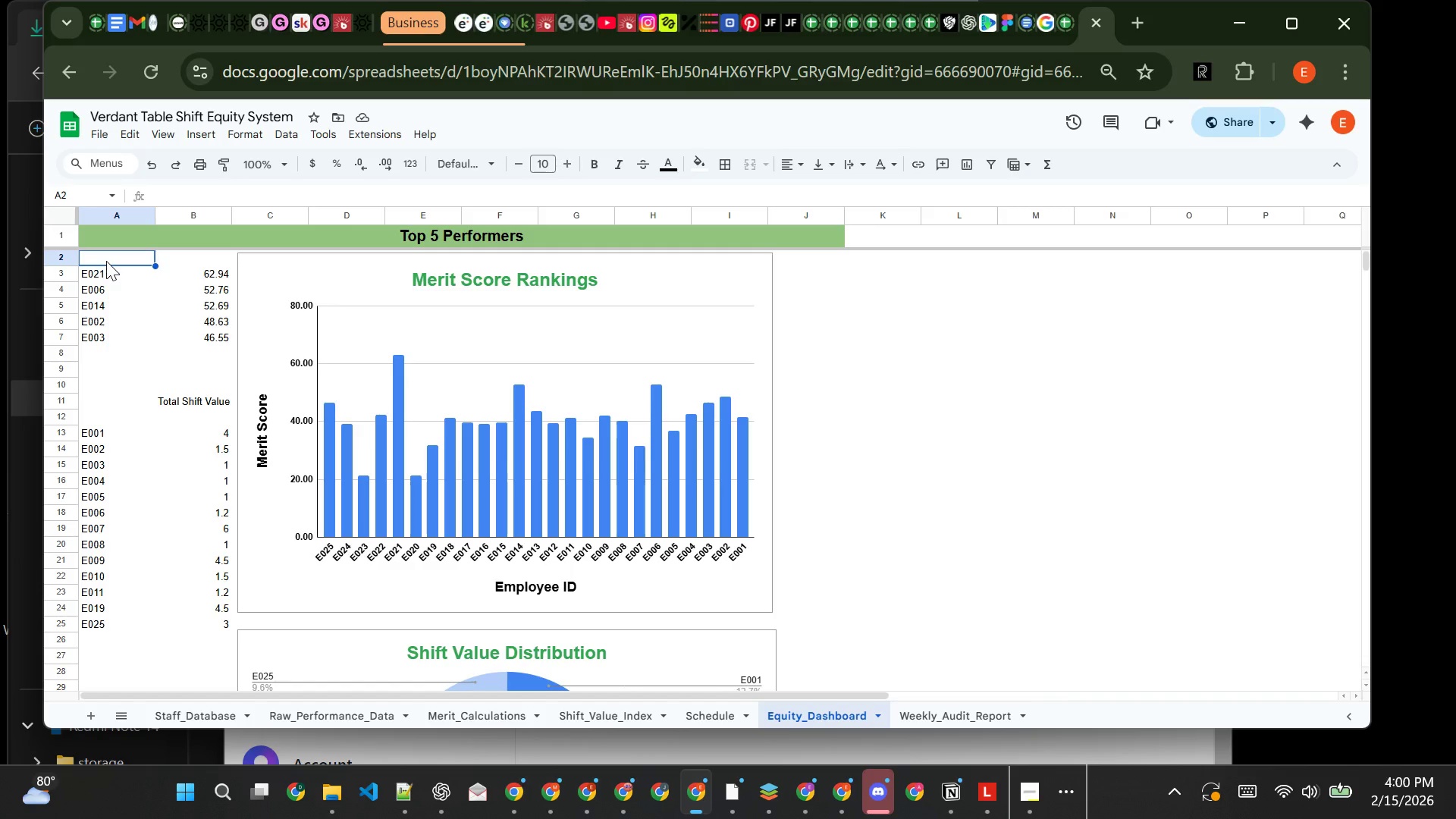 
key(CapsLock)
 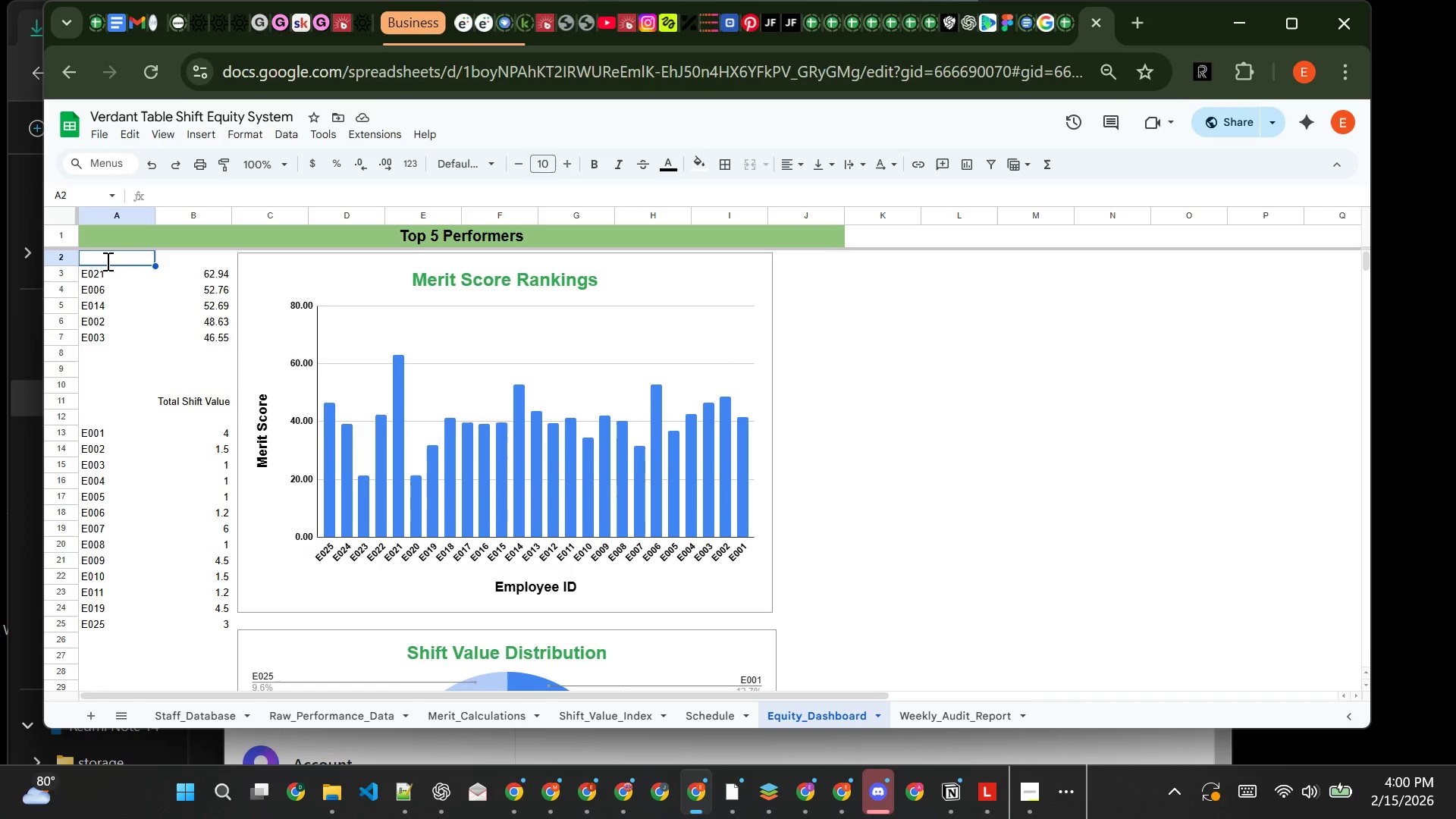 
key(T)
 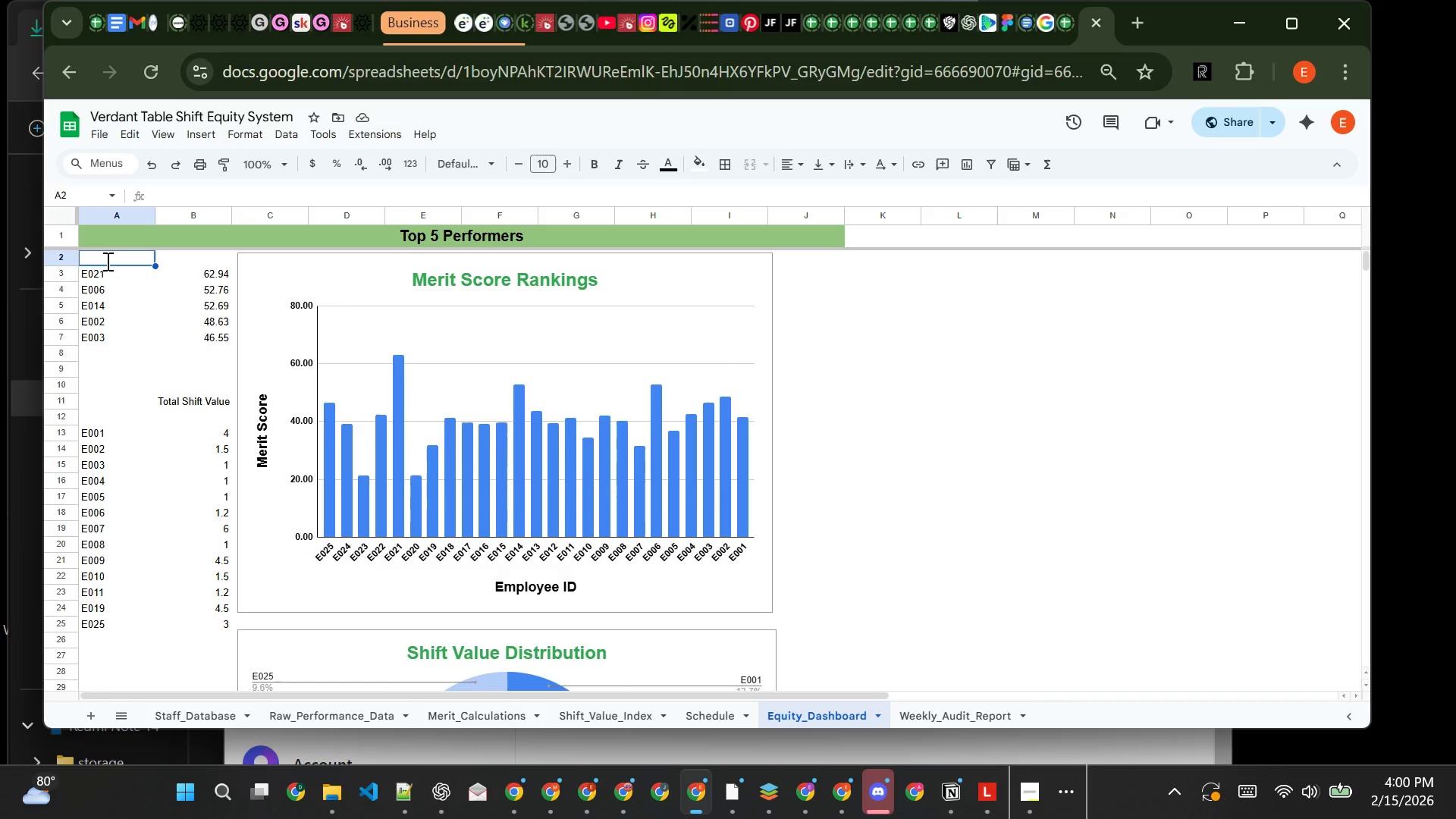 
key(CapsLock)
 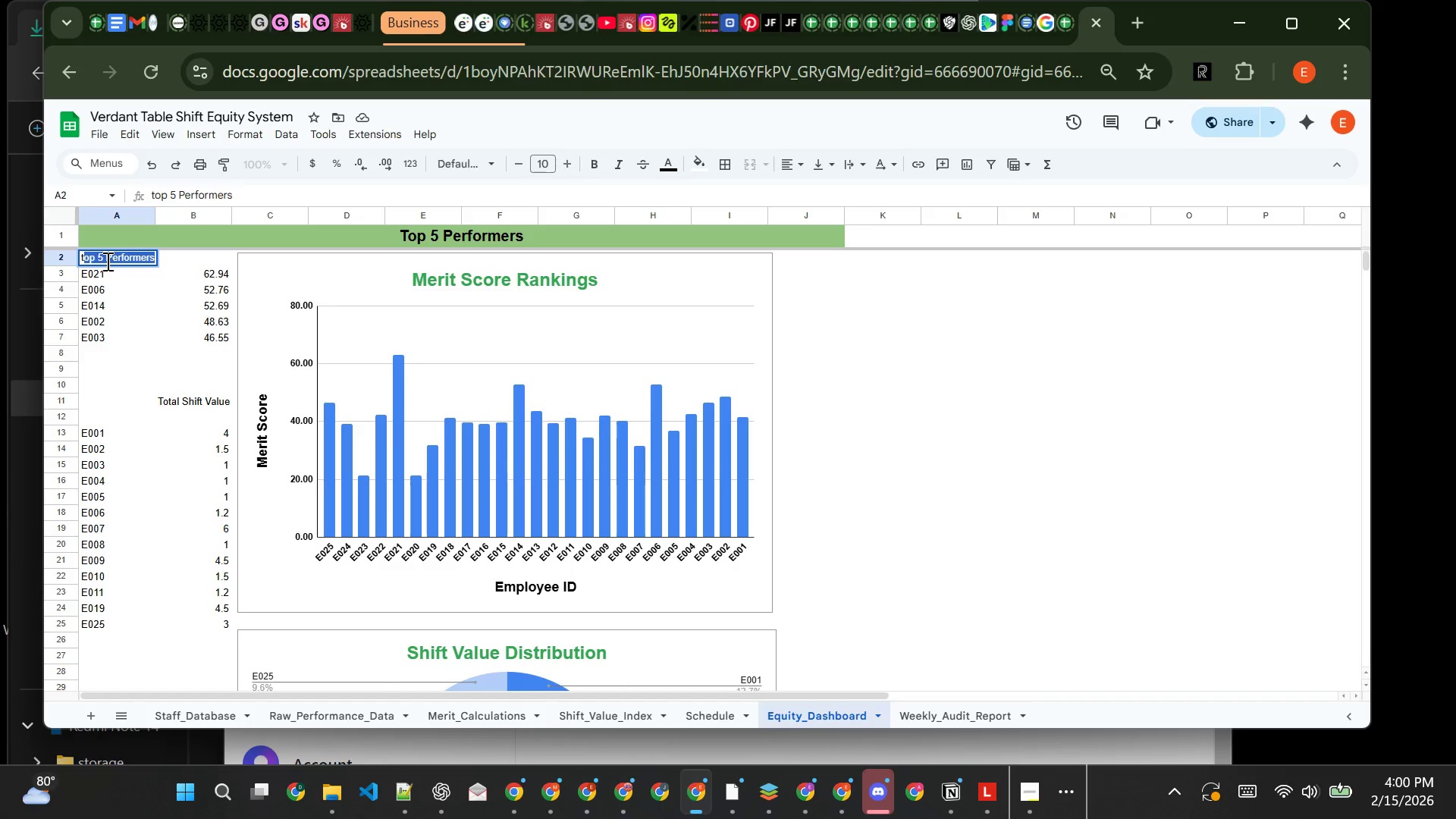 
key(ArrowRight)
 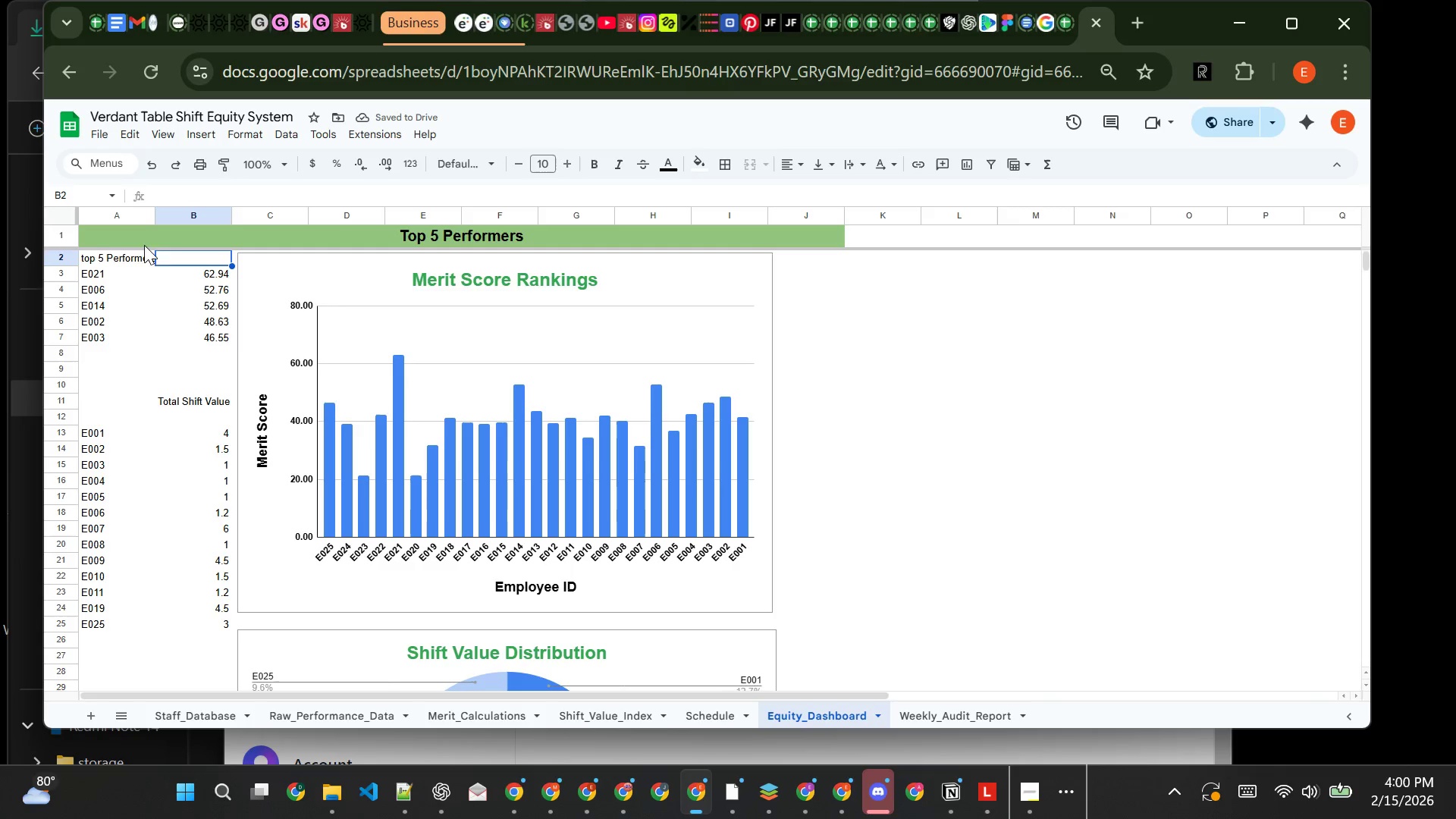 
left_click([131, 255])
 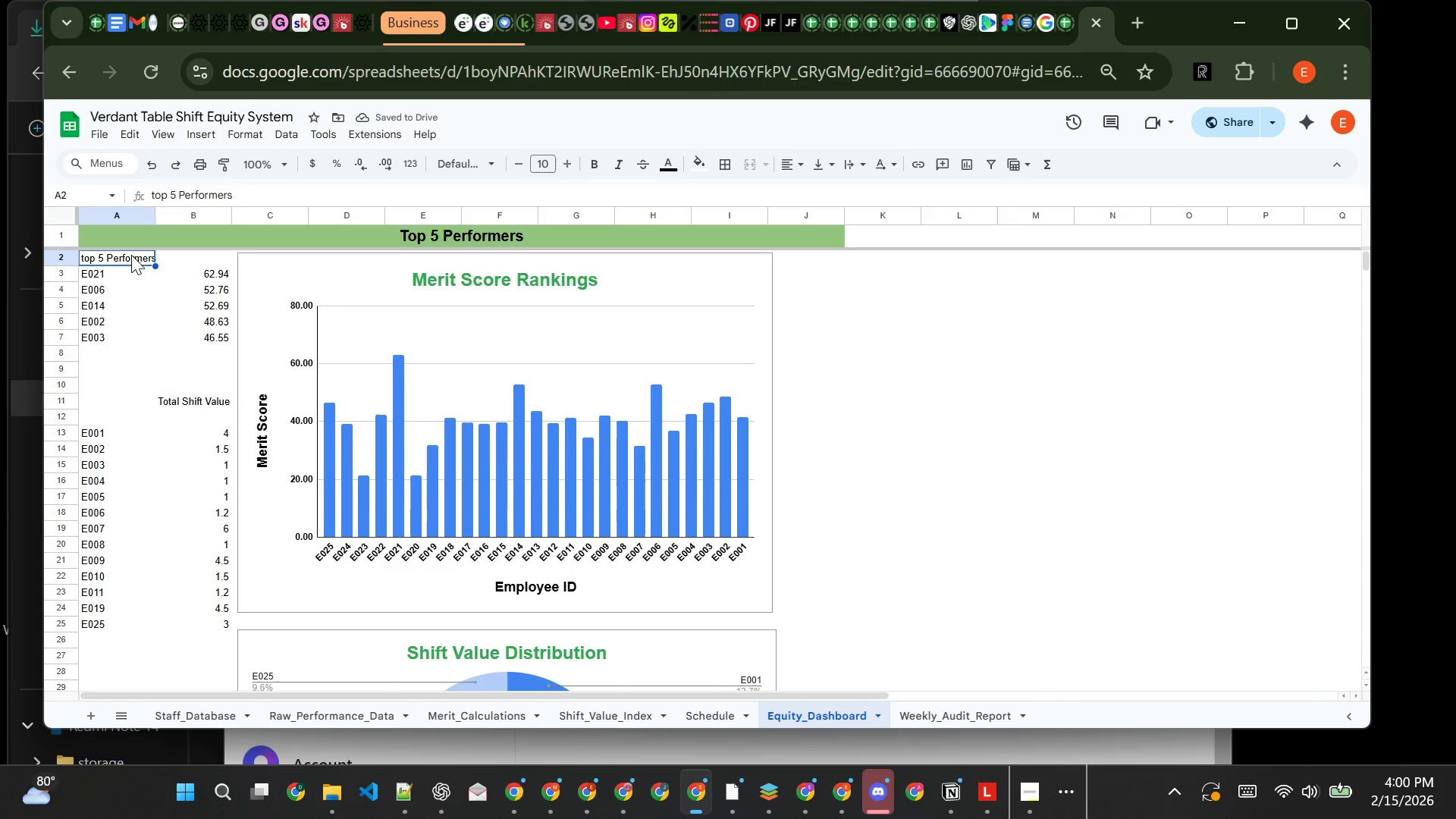 
left_click_drag(start_coordinate=[131, 255], to_coordinate=[171, 255])
 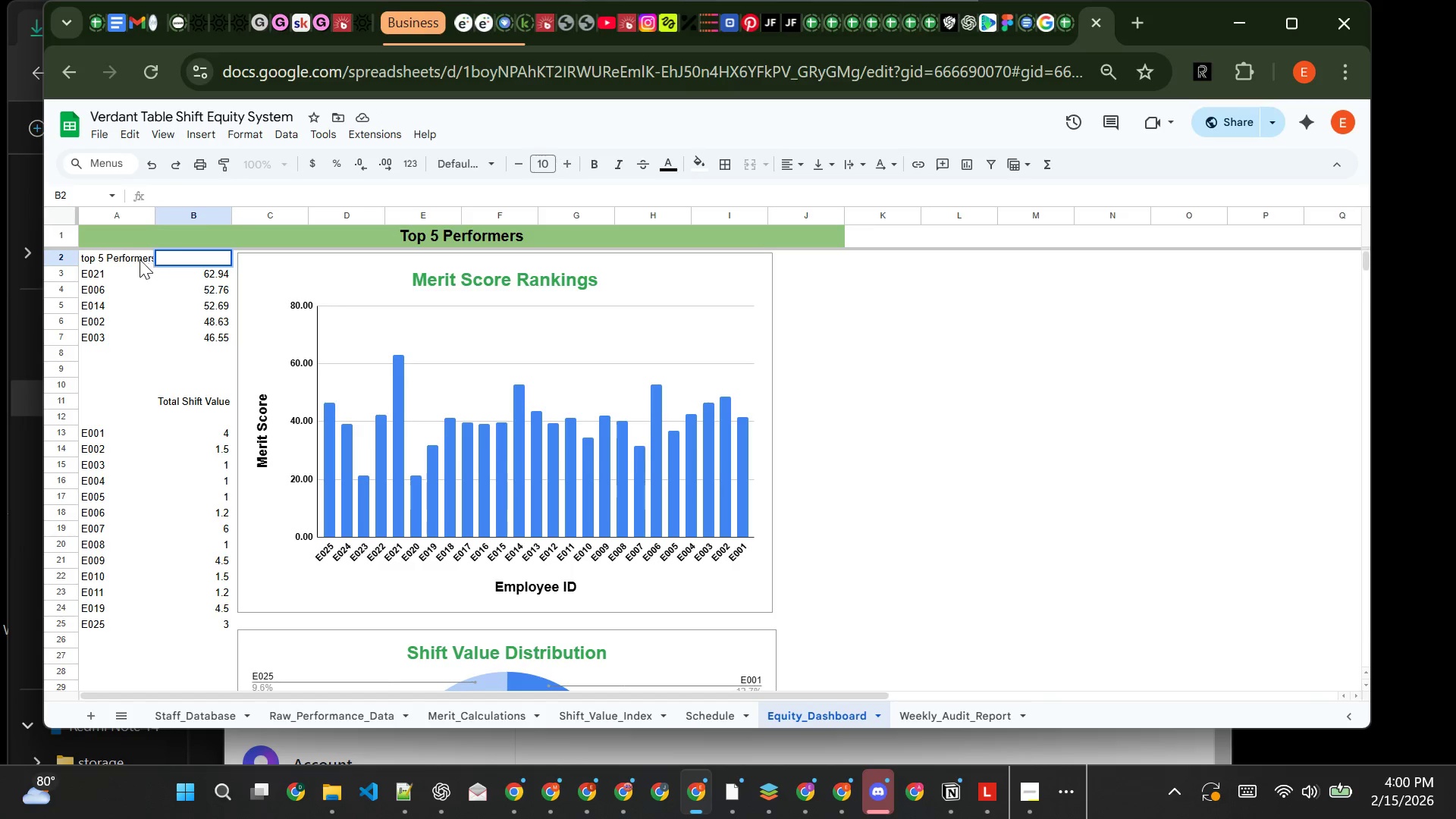 
left_click([136, 259])
 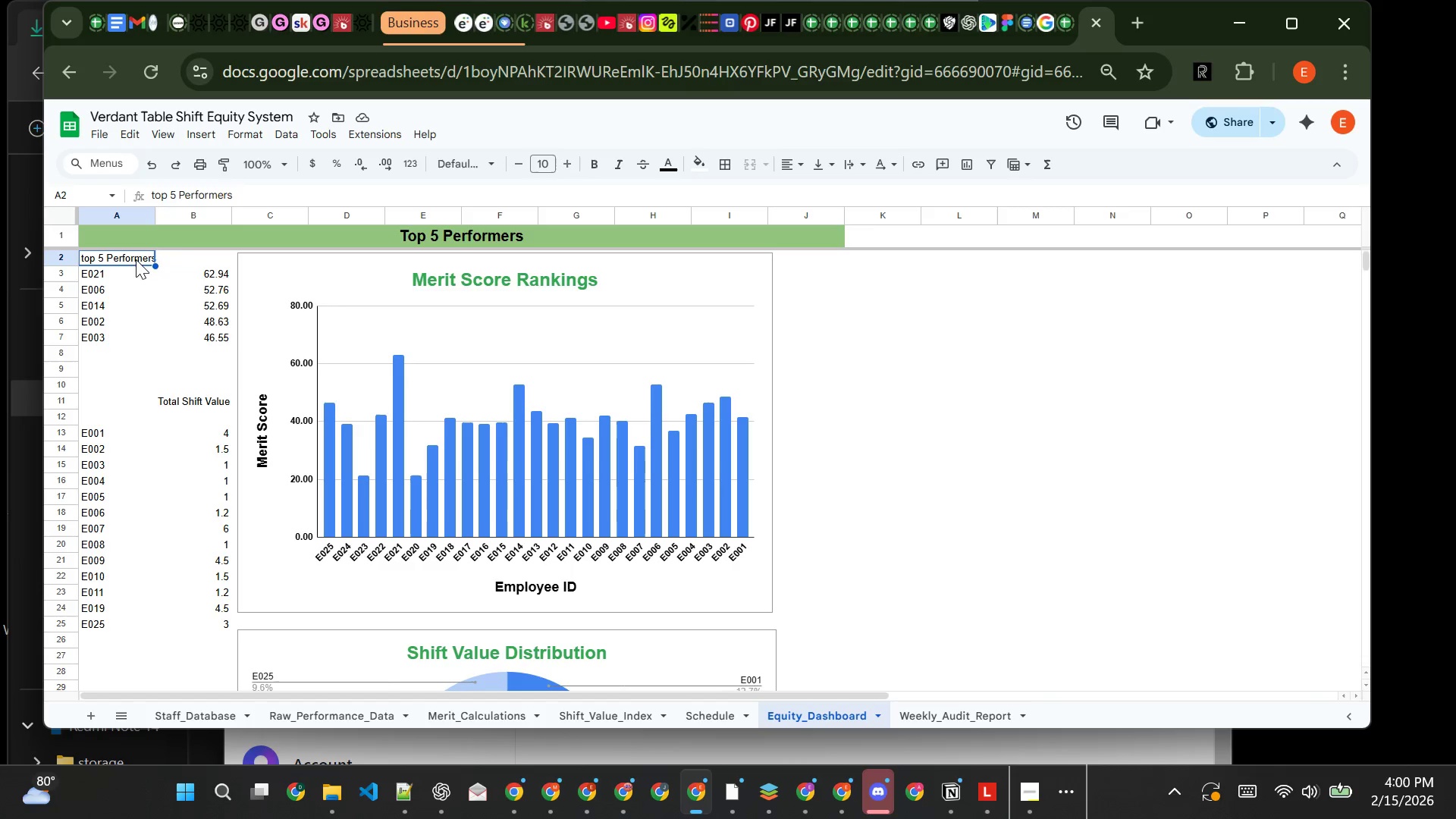 
left_click_drag(start_coordinate=[136, 259], to_coordinate=[162, 259])
 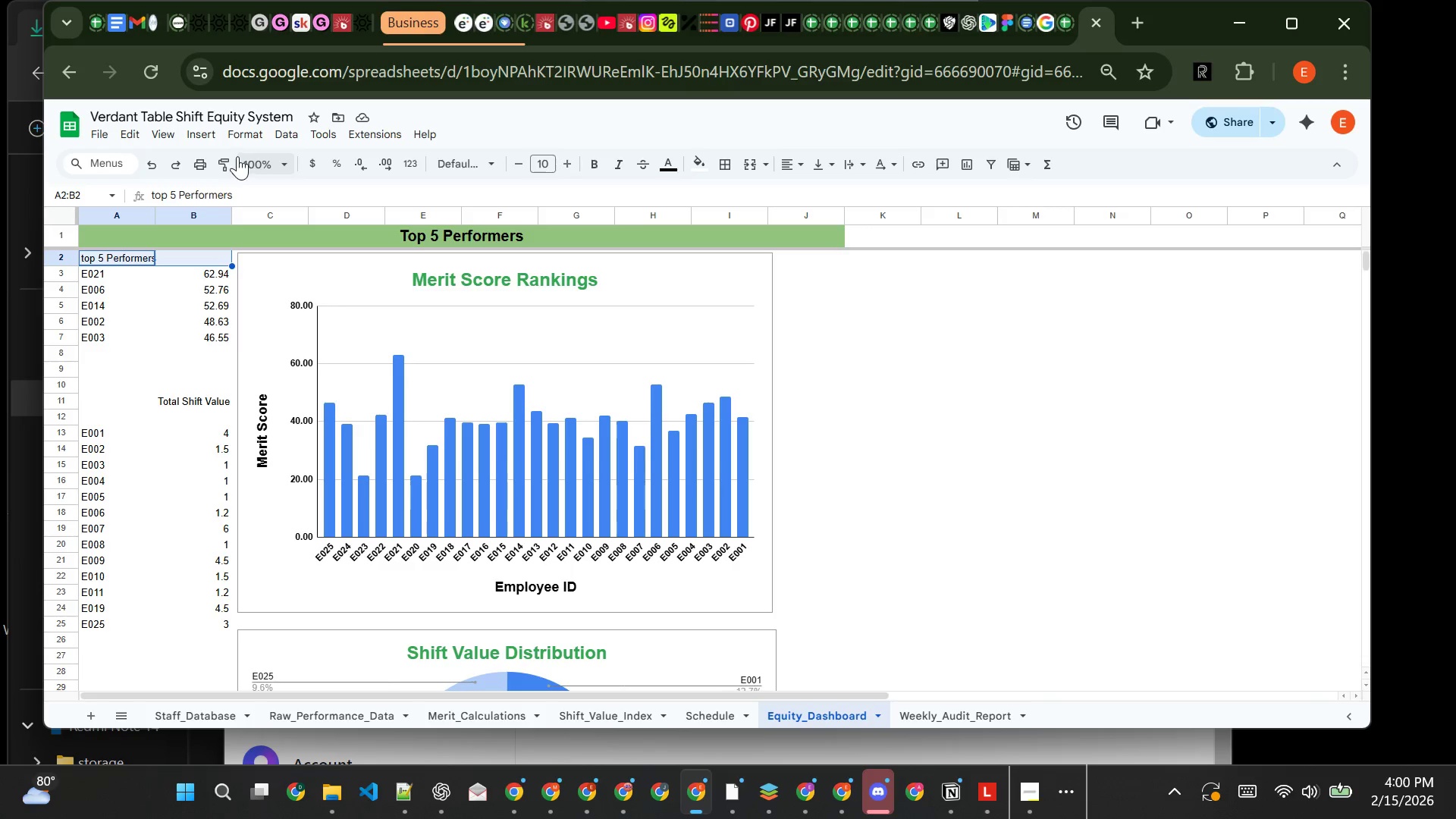 
left_click([241, 126])
 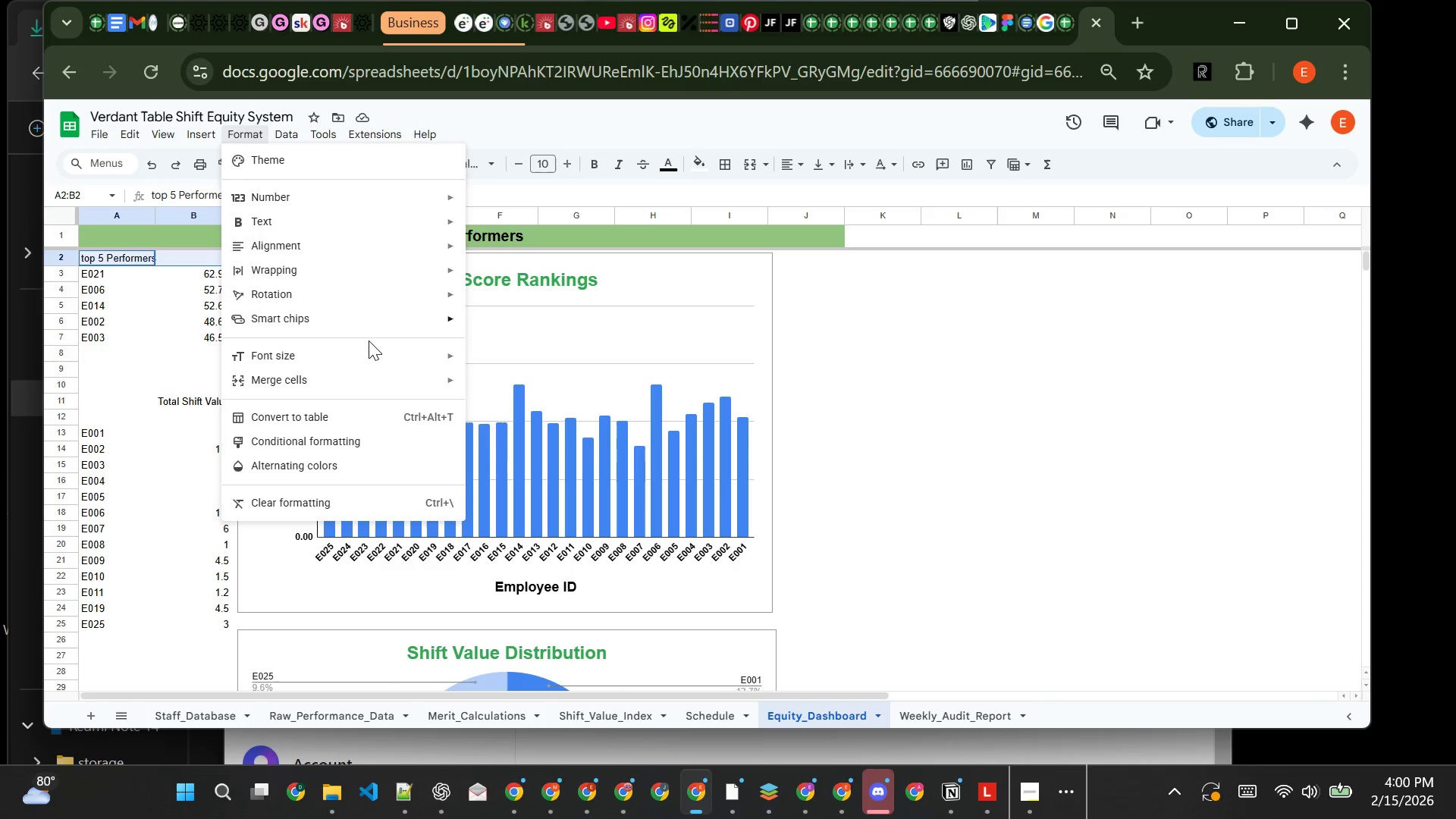 
mouse_move([369, 370])
 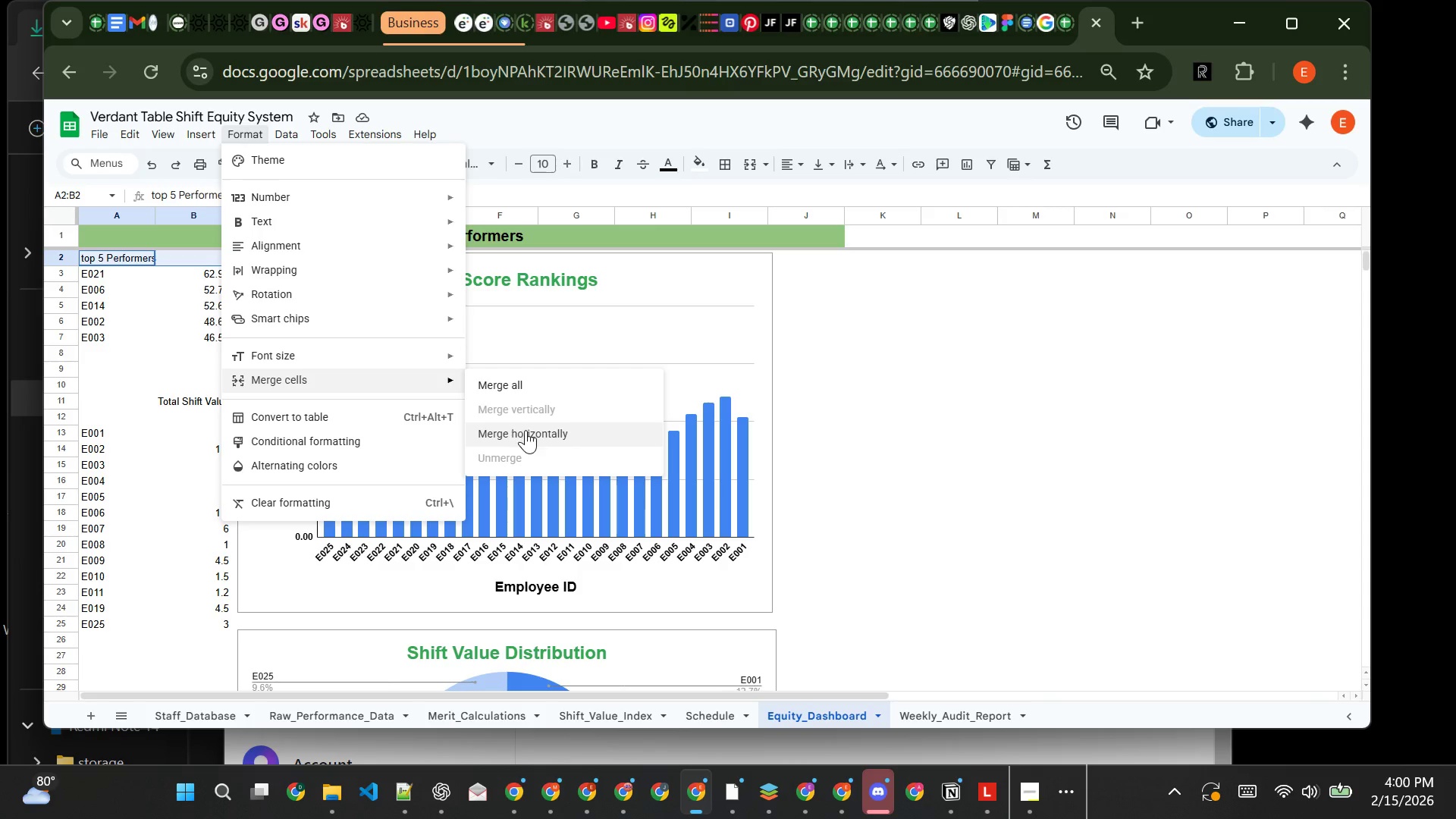 
left_click([526, 430])
 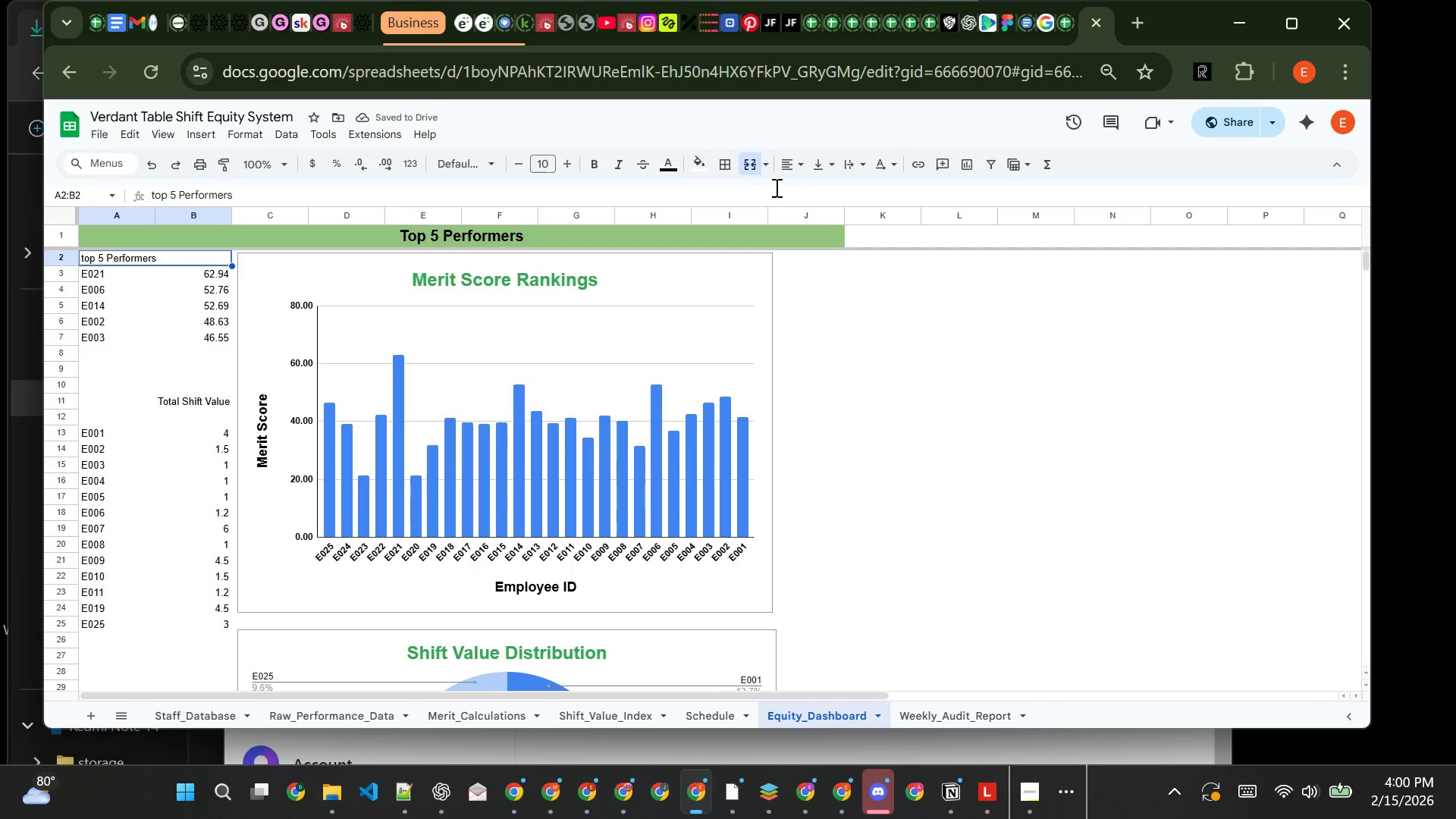 
left_click([805, 168])
 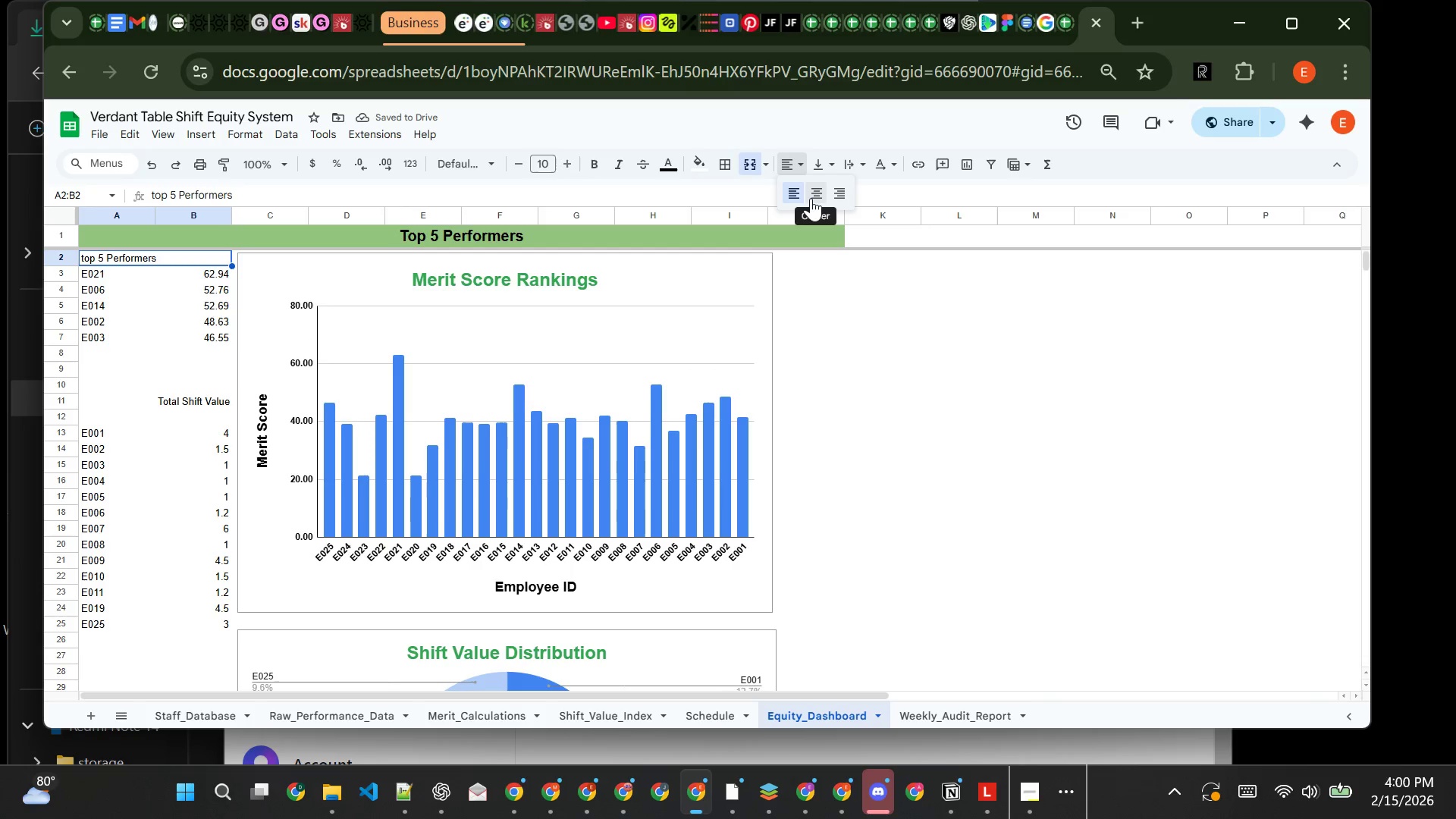 
left_click([811, 197])
 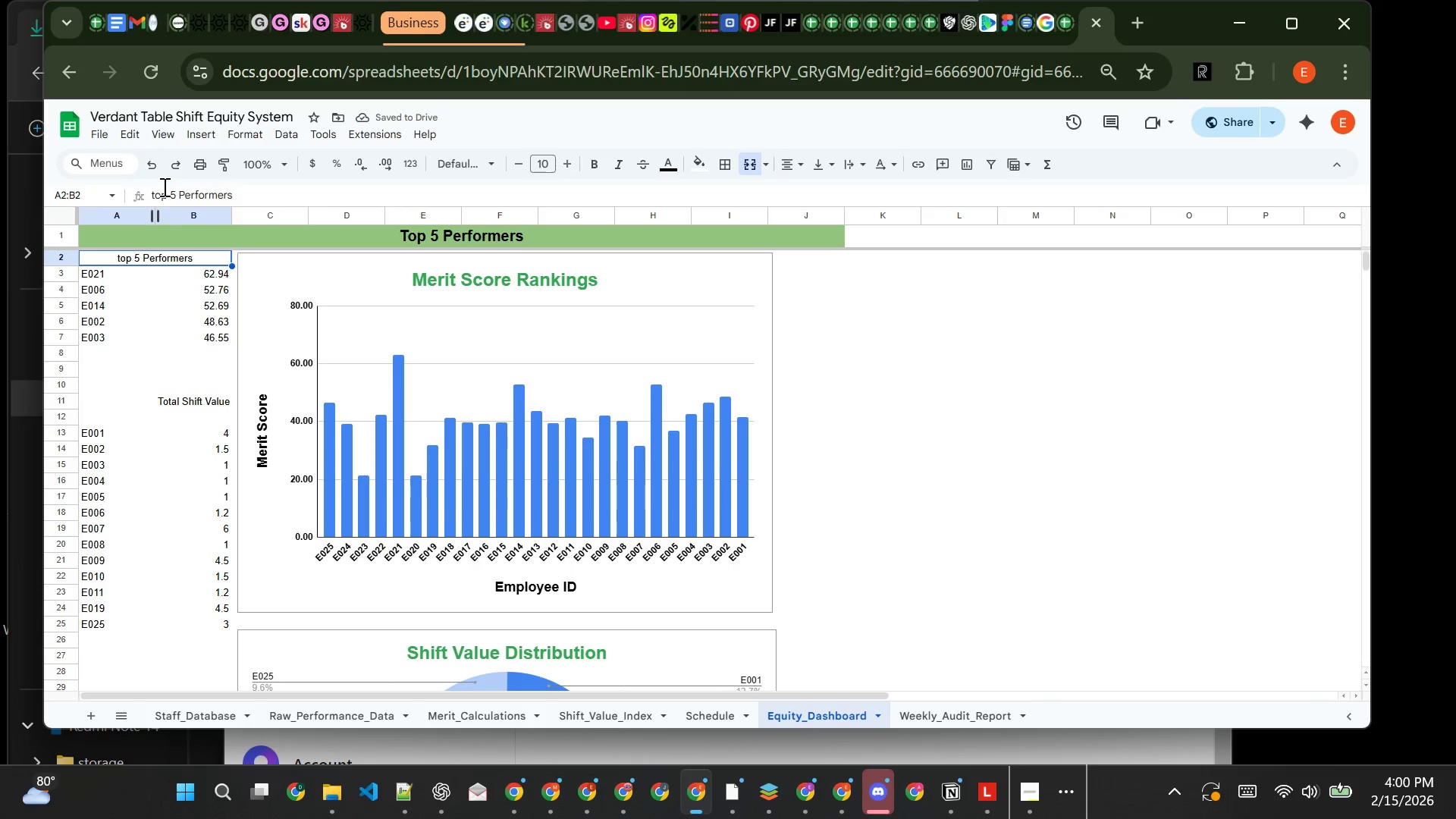 
left_click([156, 187])
 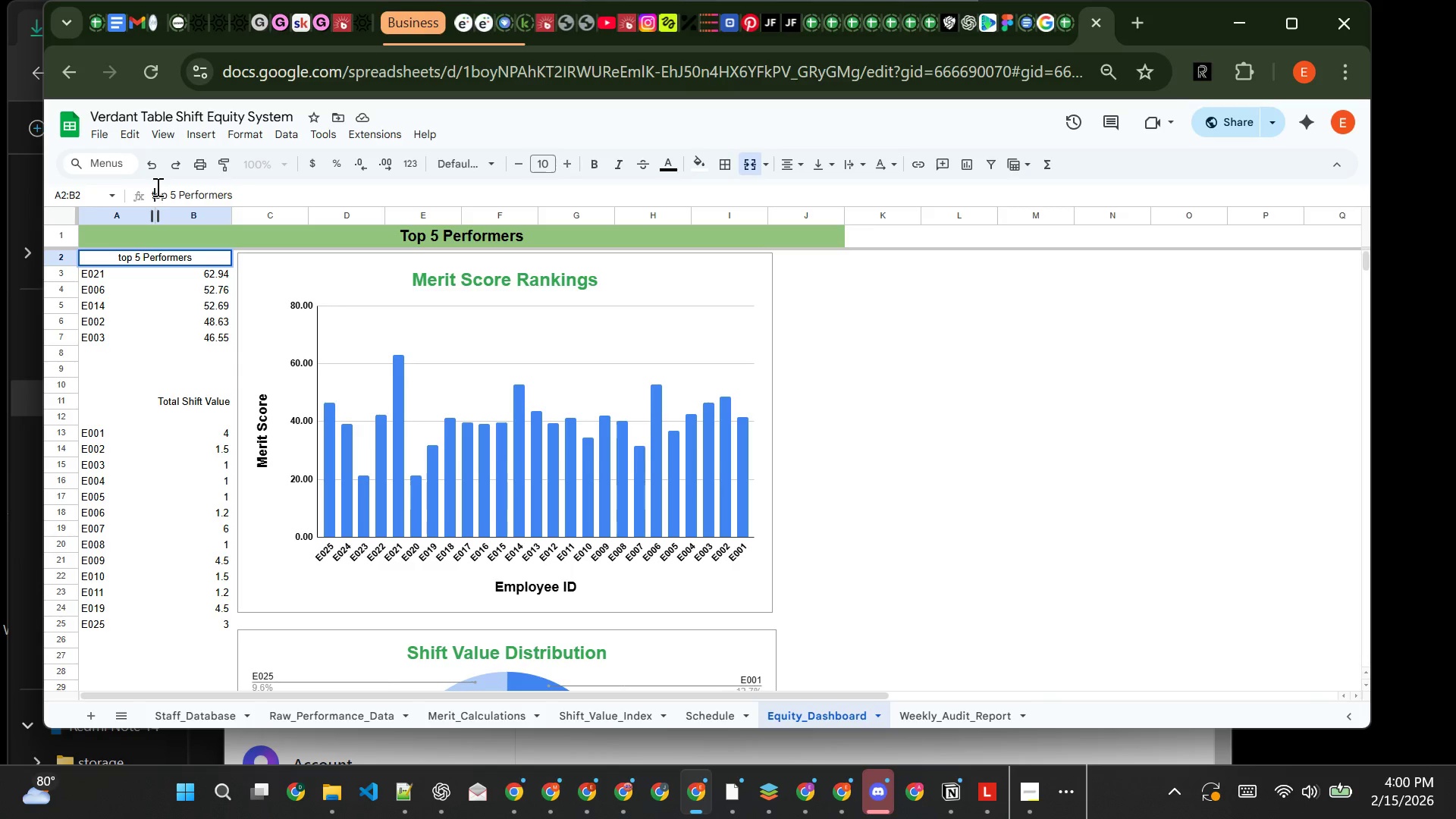 
key(Backspace)
 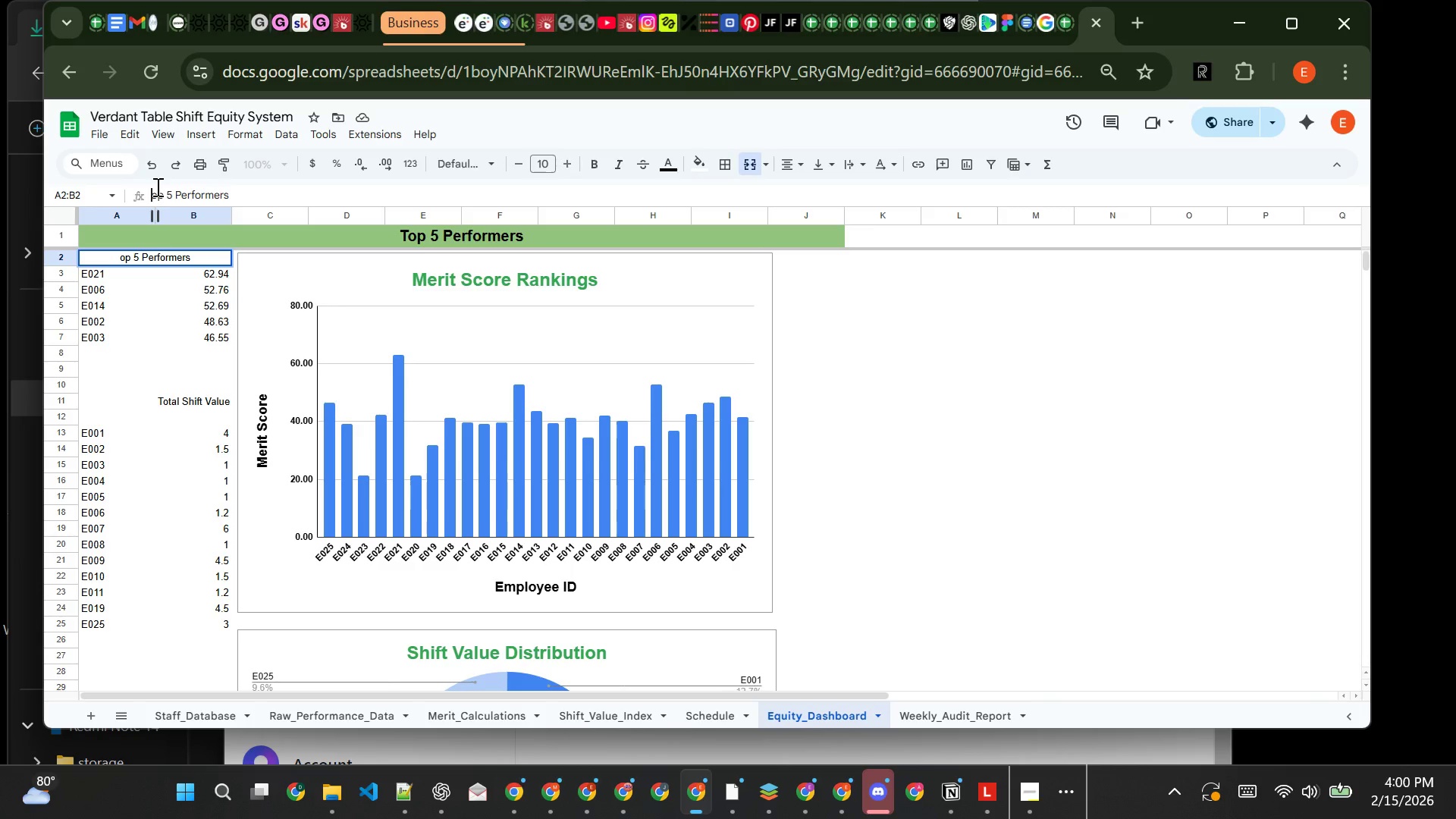 
key(Backspace)
 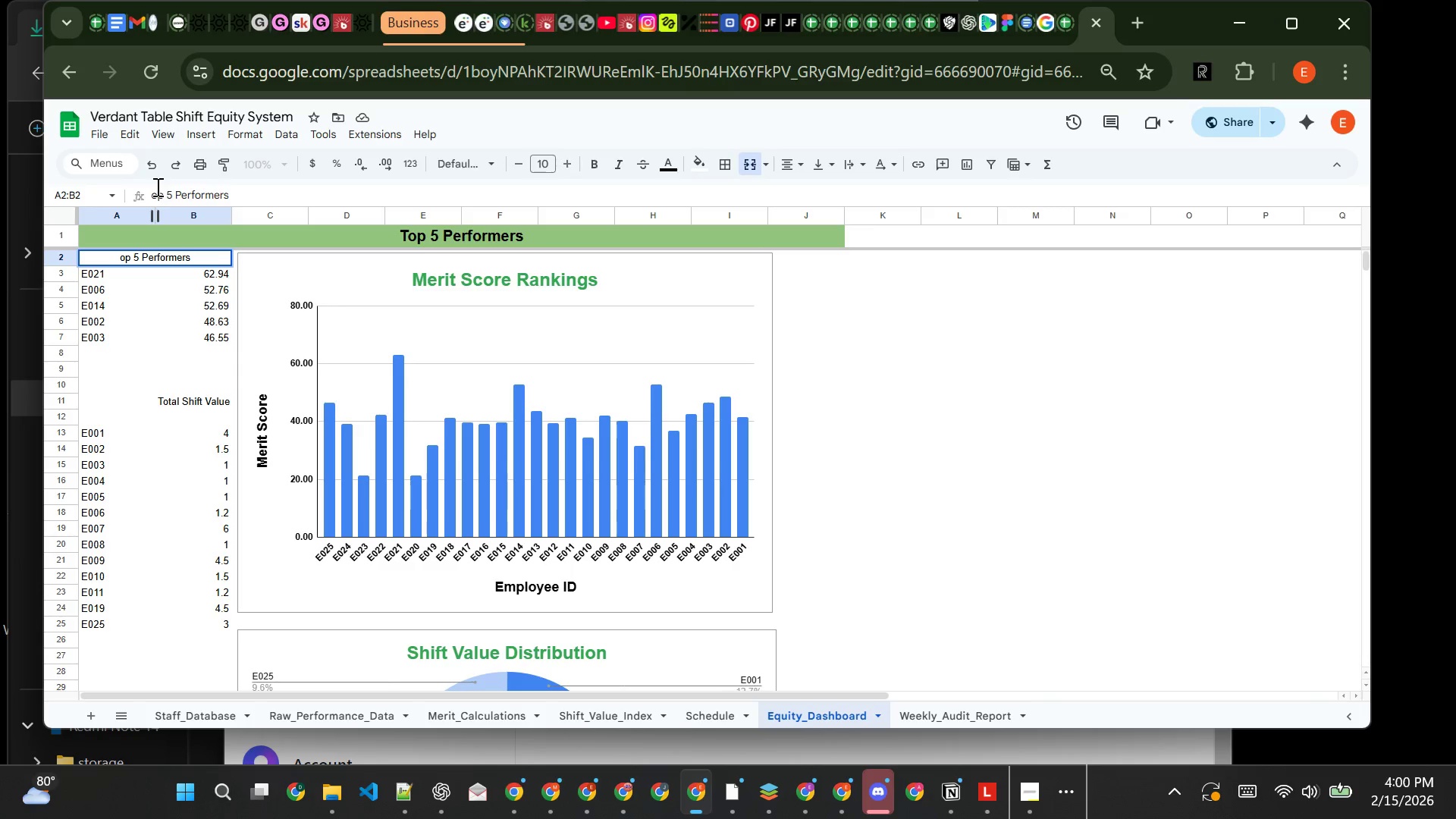 
key(CapsLock)
 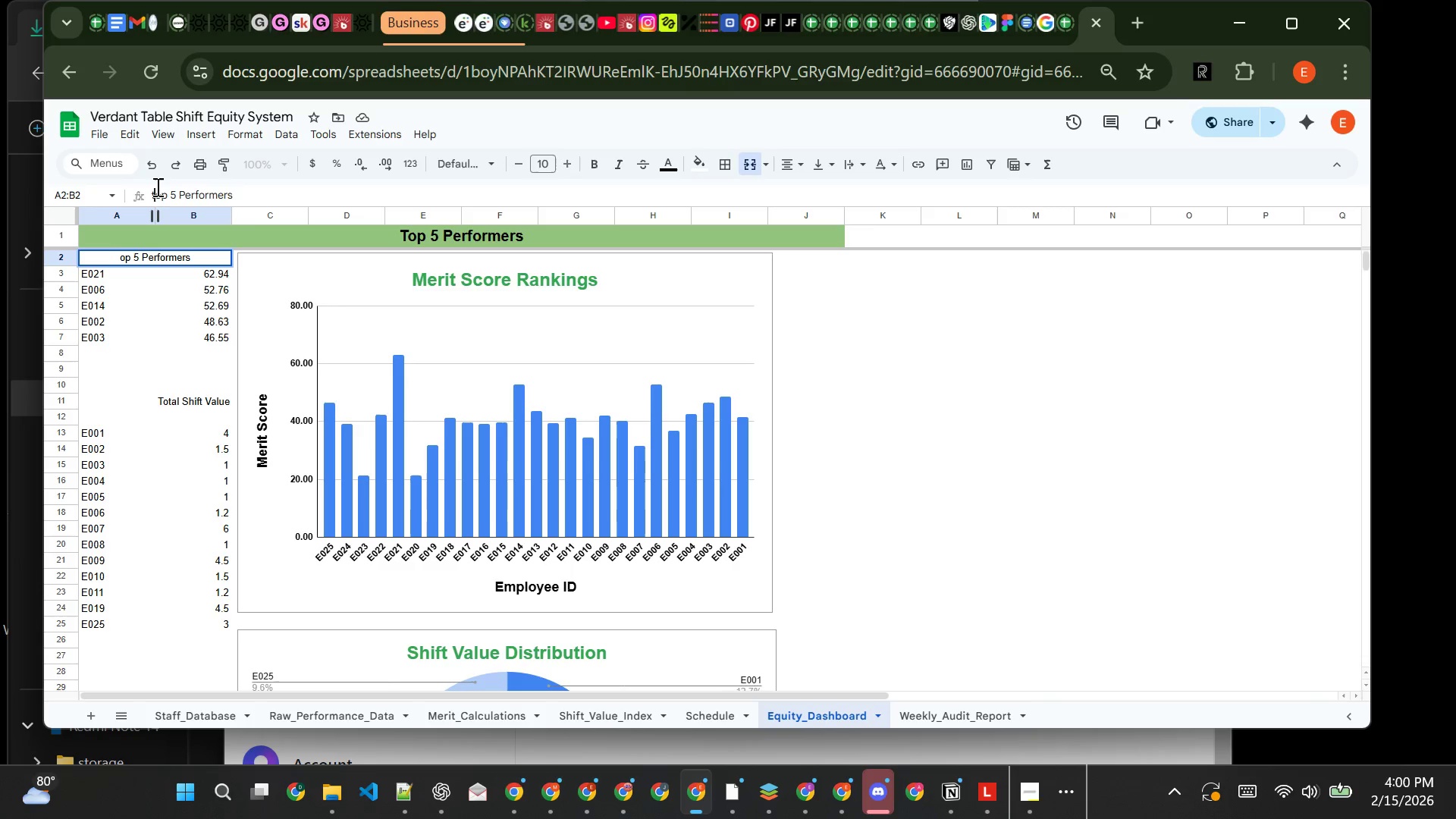 
key(T)
 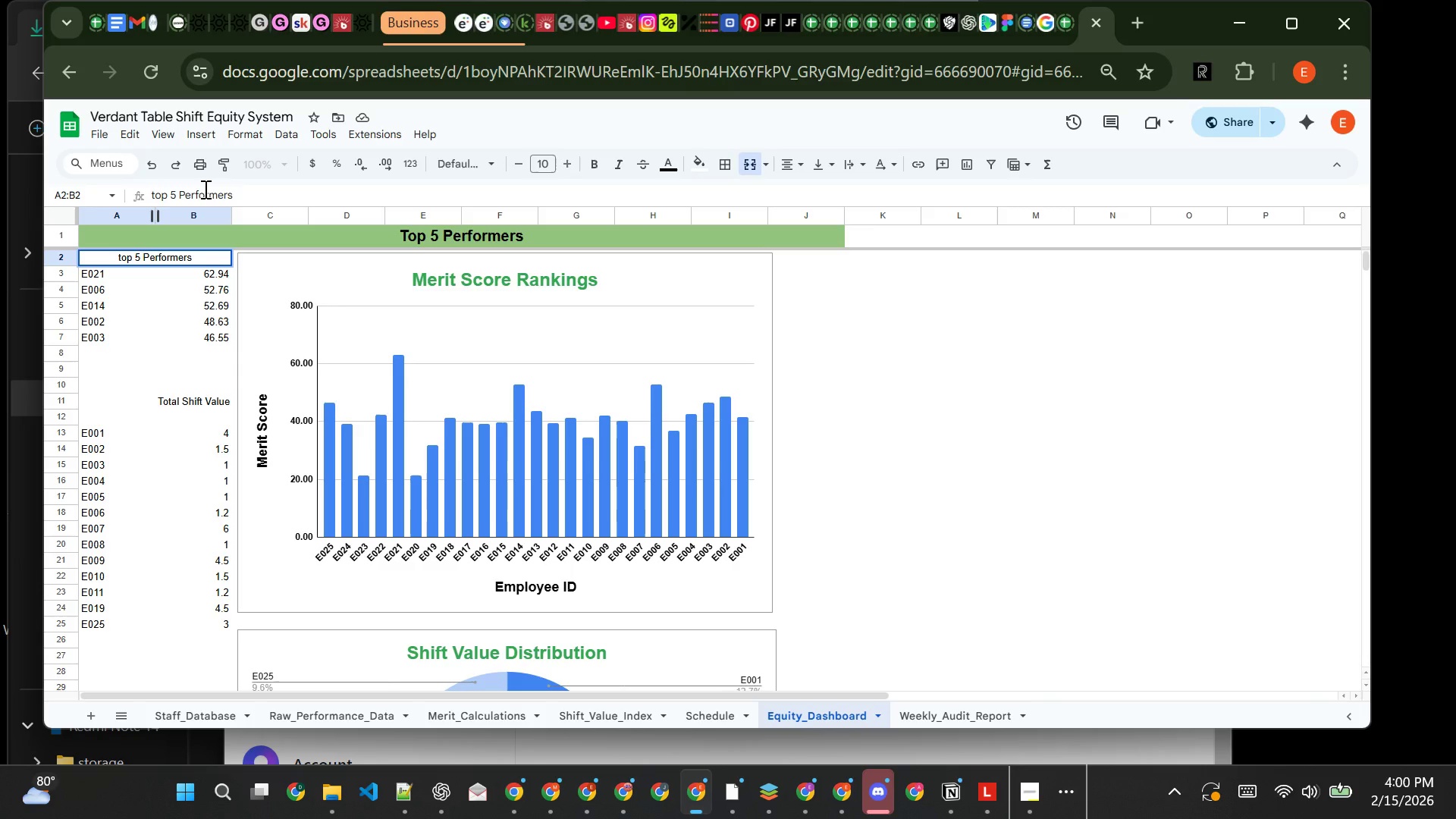 
key(Backspace)
 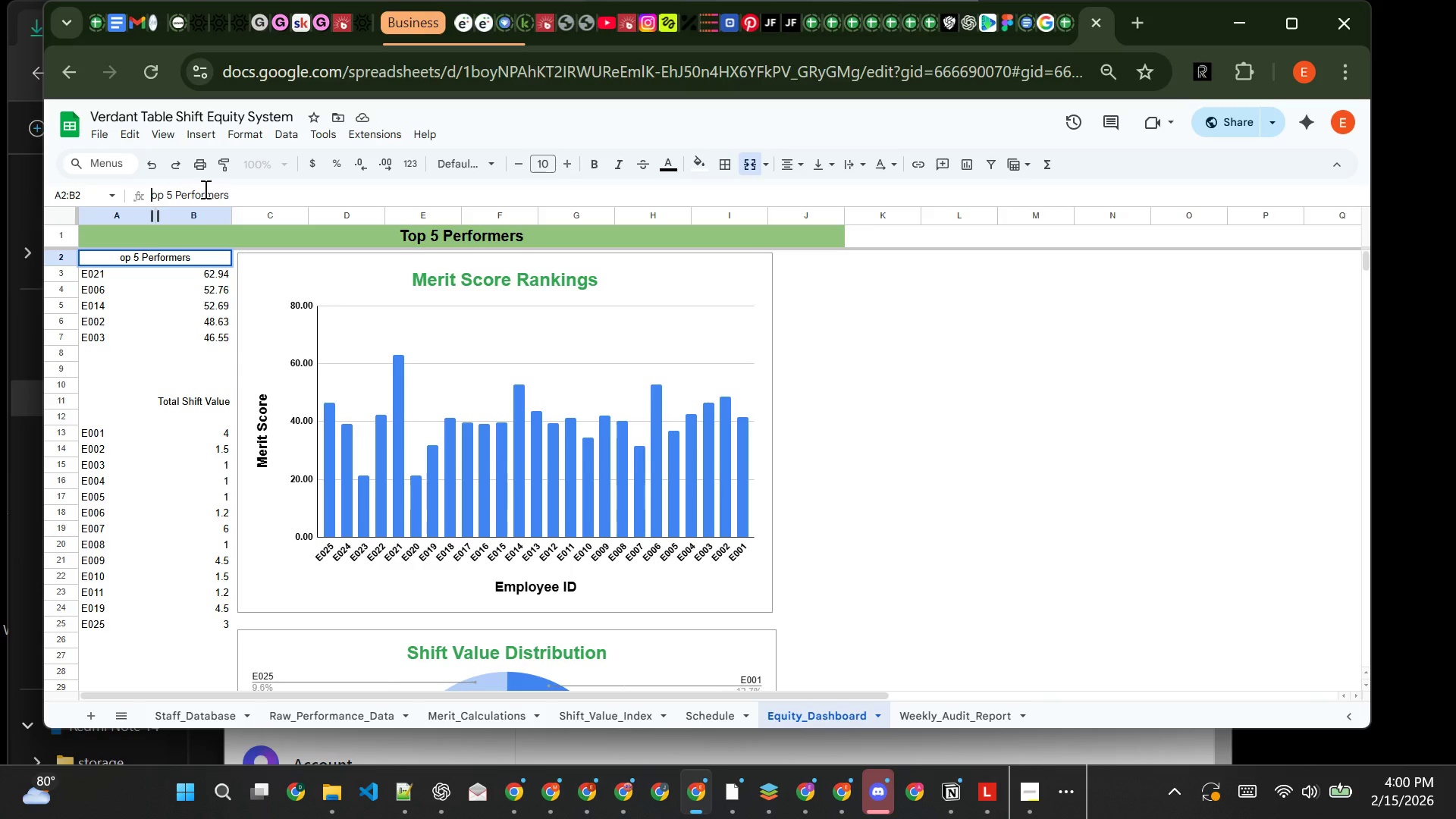 
key(CapsLock)
 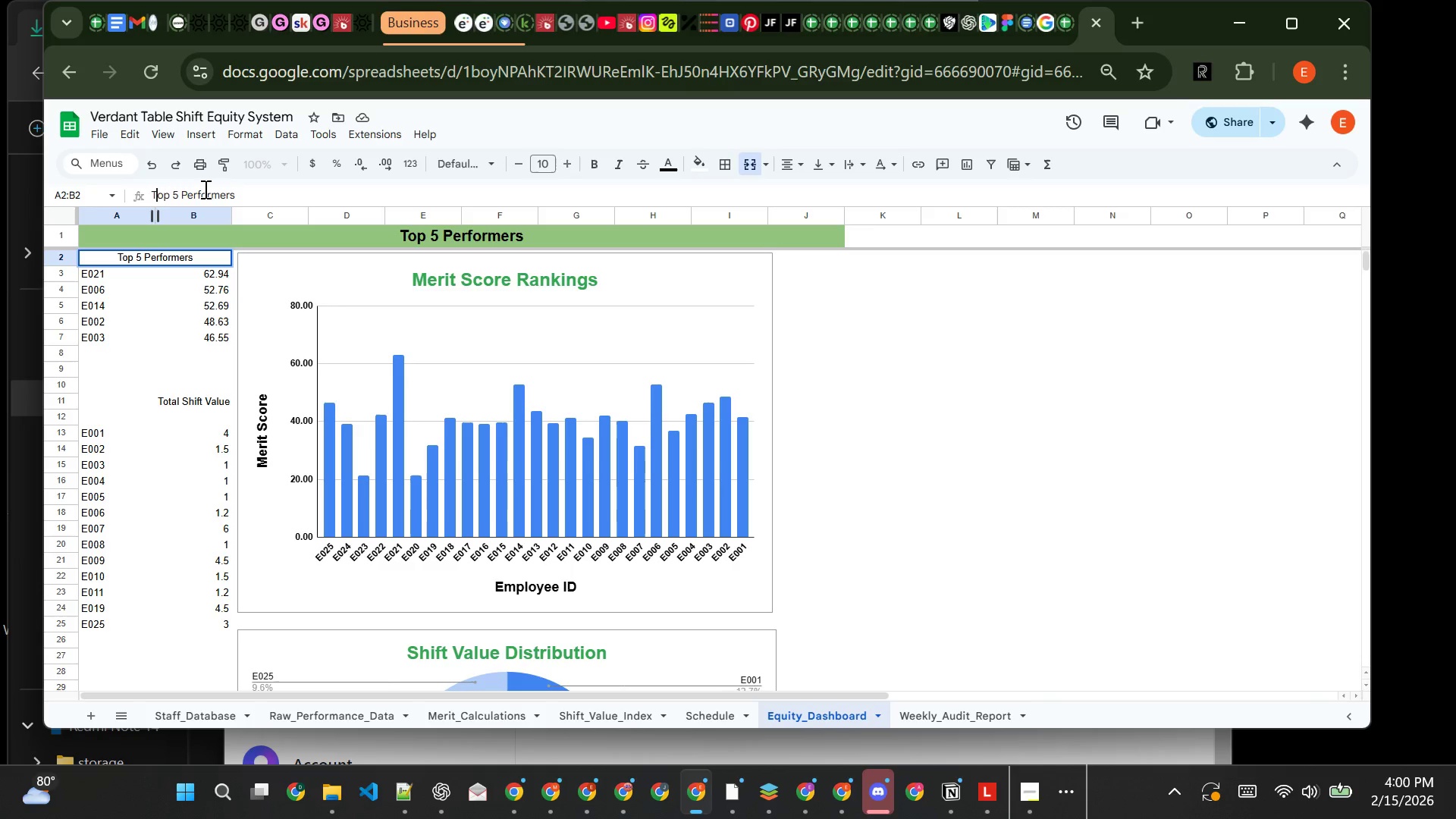 
key(T)
 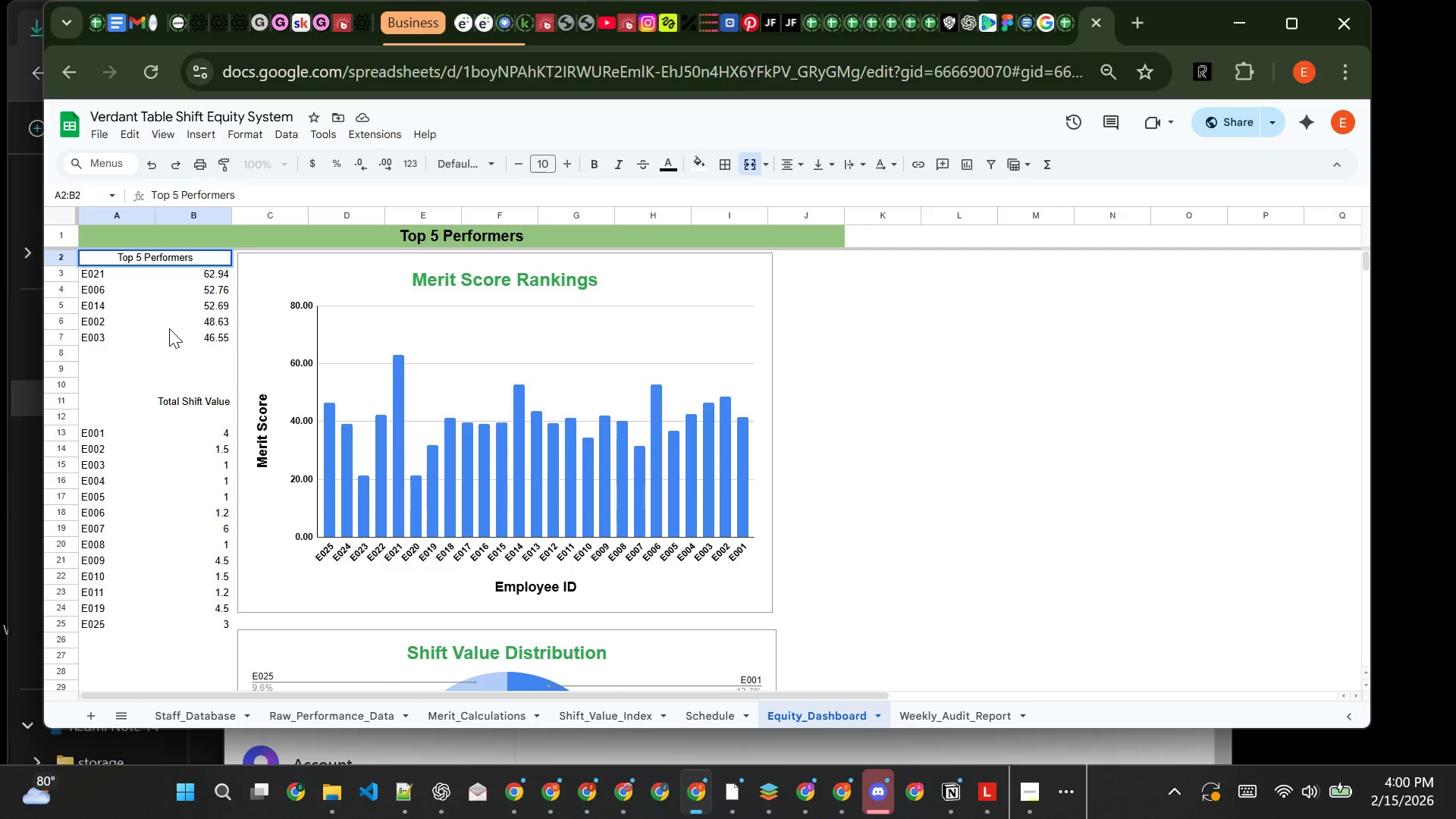 
left_click([118, 341])
 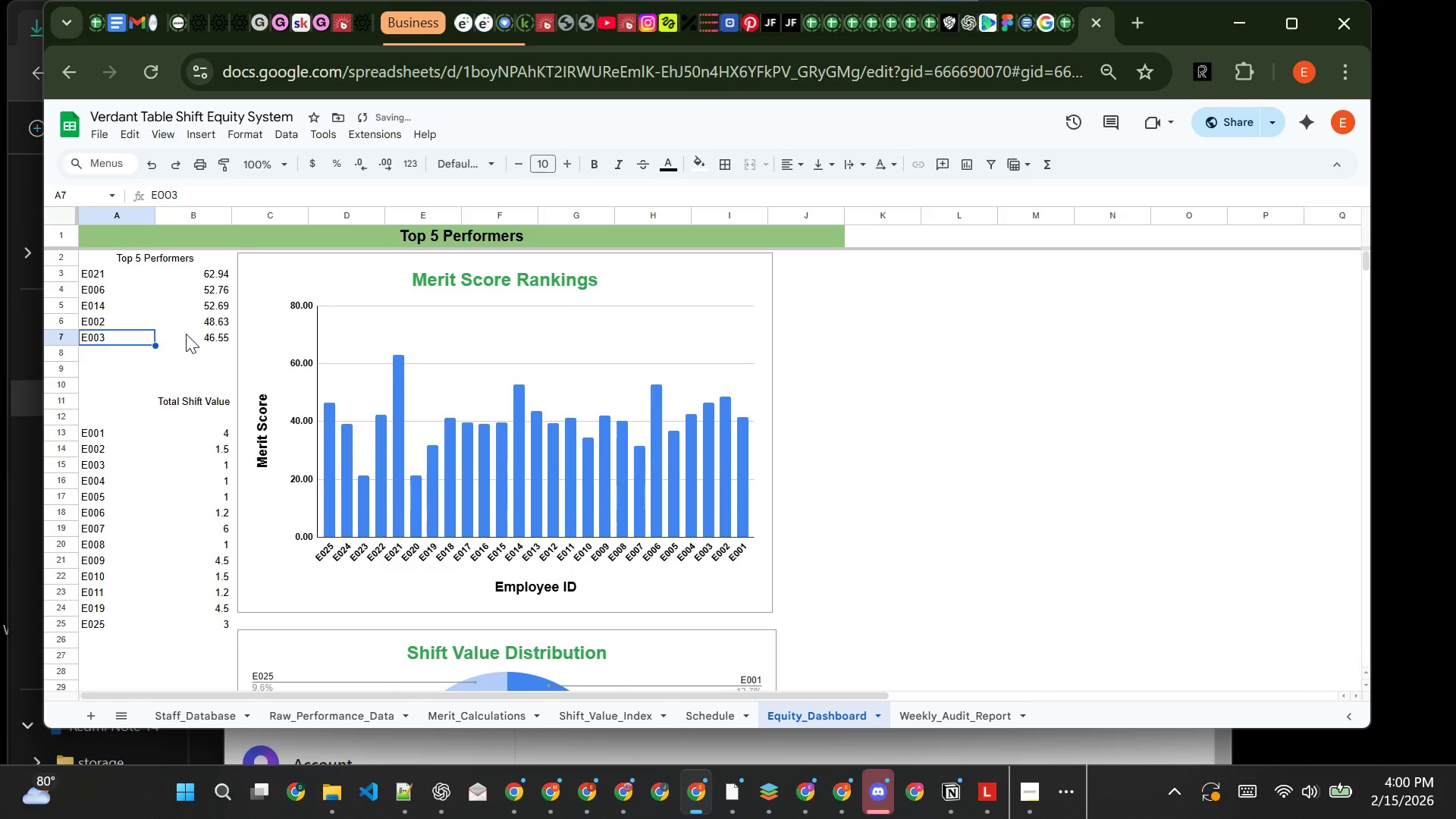 
left_click([187, 332])
 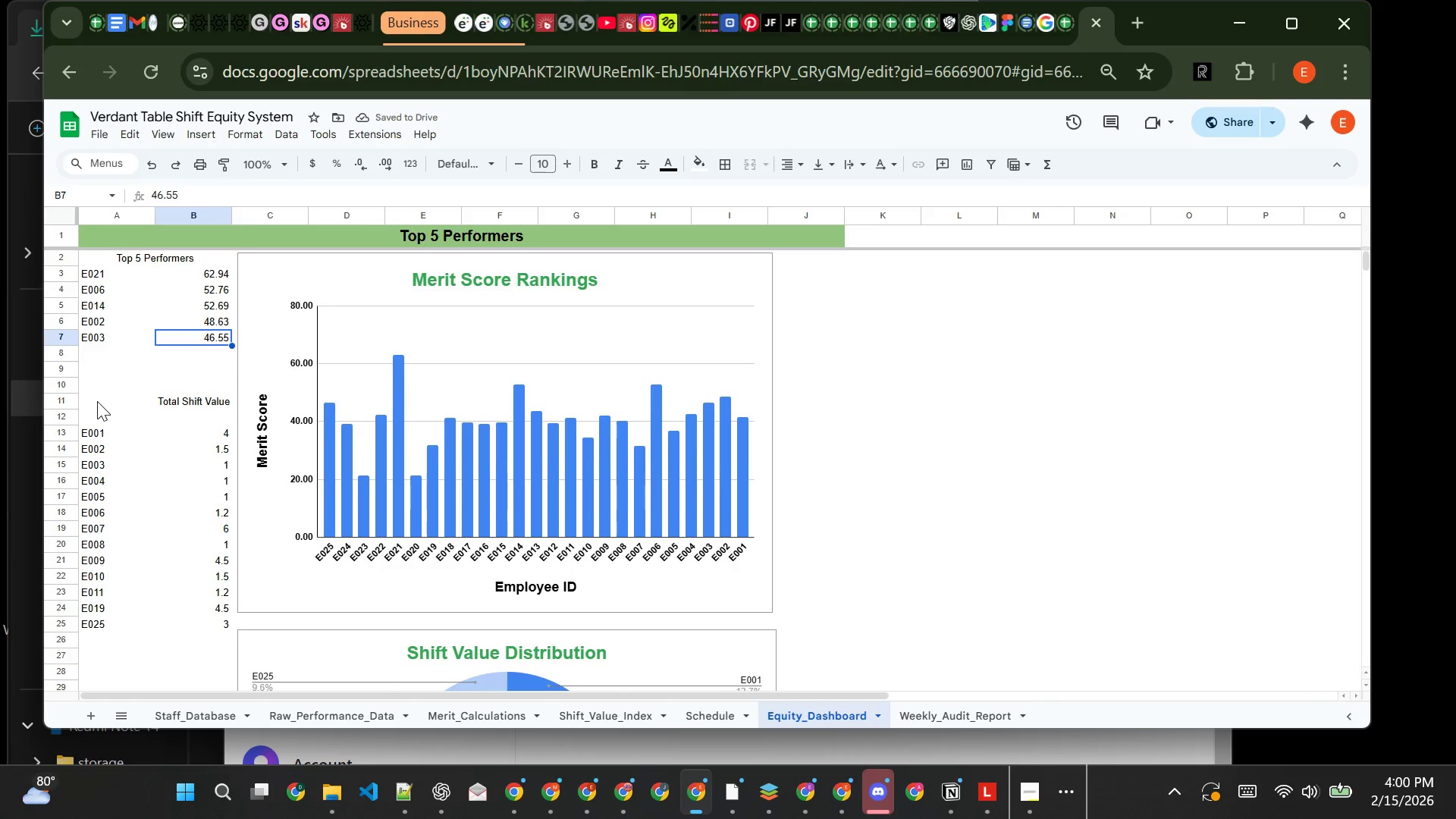 
left_click([97, 401])
 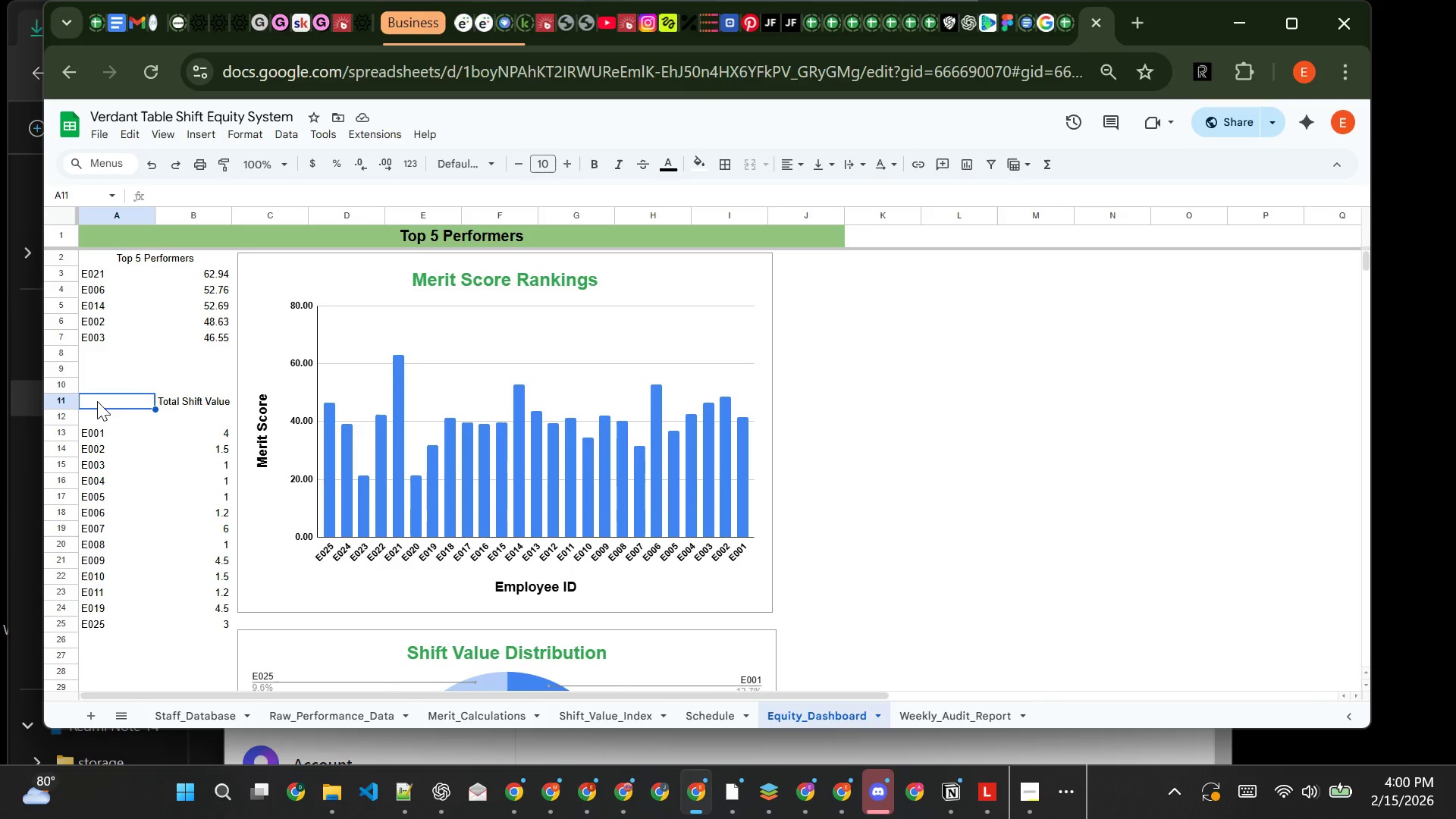 
type(eMPLOYE )
key(Backspace)
key(Backspace)
key(Backspace)
key(Backspace)
key(Backspace)
key(Backspace)
key(Backspace)
key(Backspace)
type(Emp)
 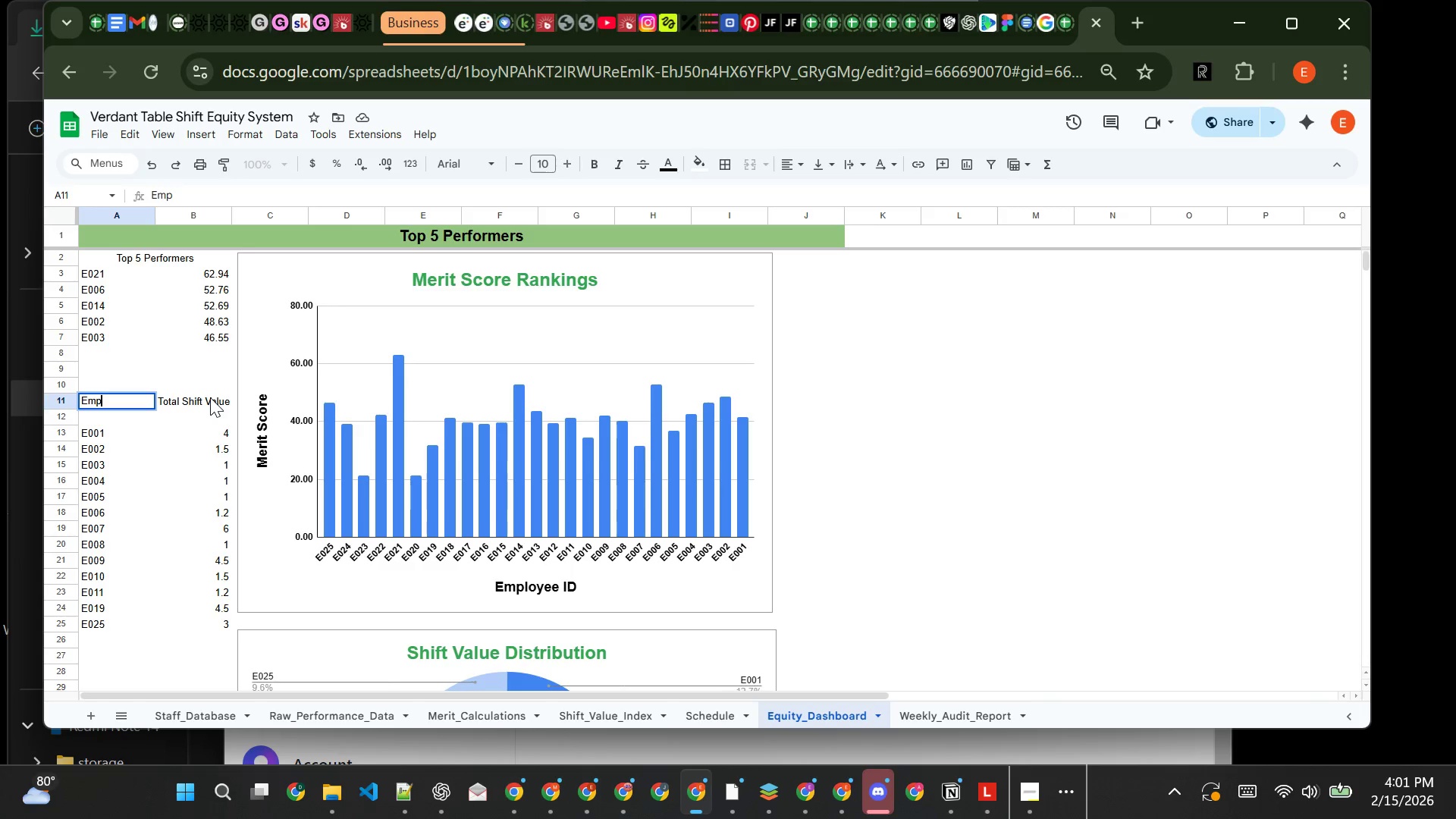 
type(loyee ID)
 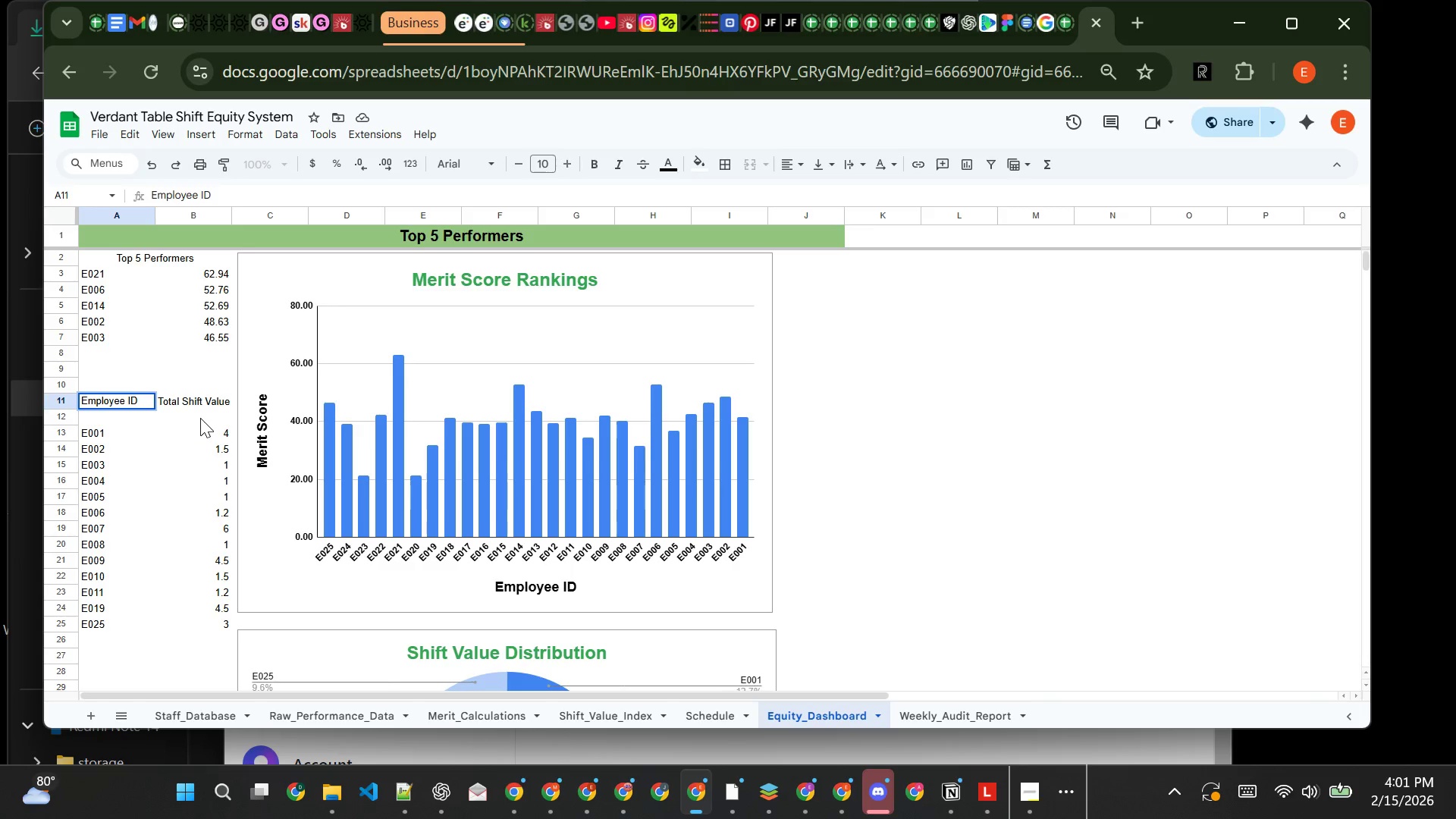 
wait(5.28)
 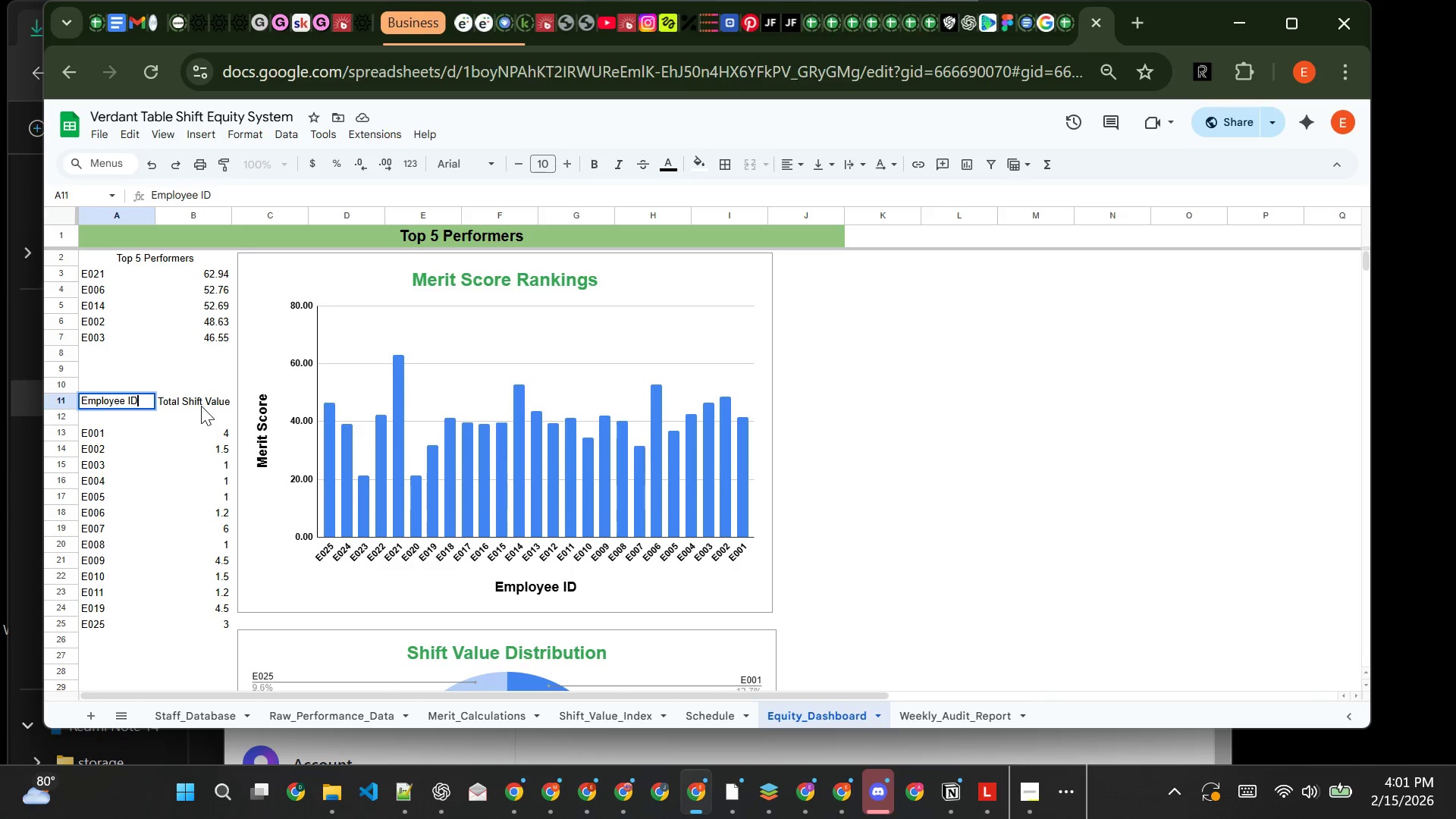 
left_click([177, 429])
 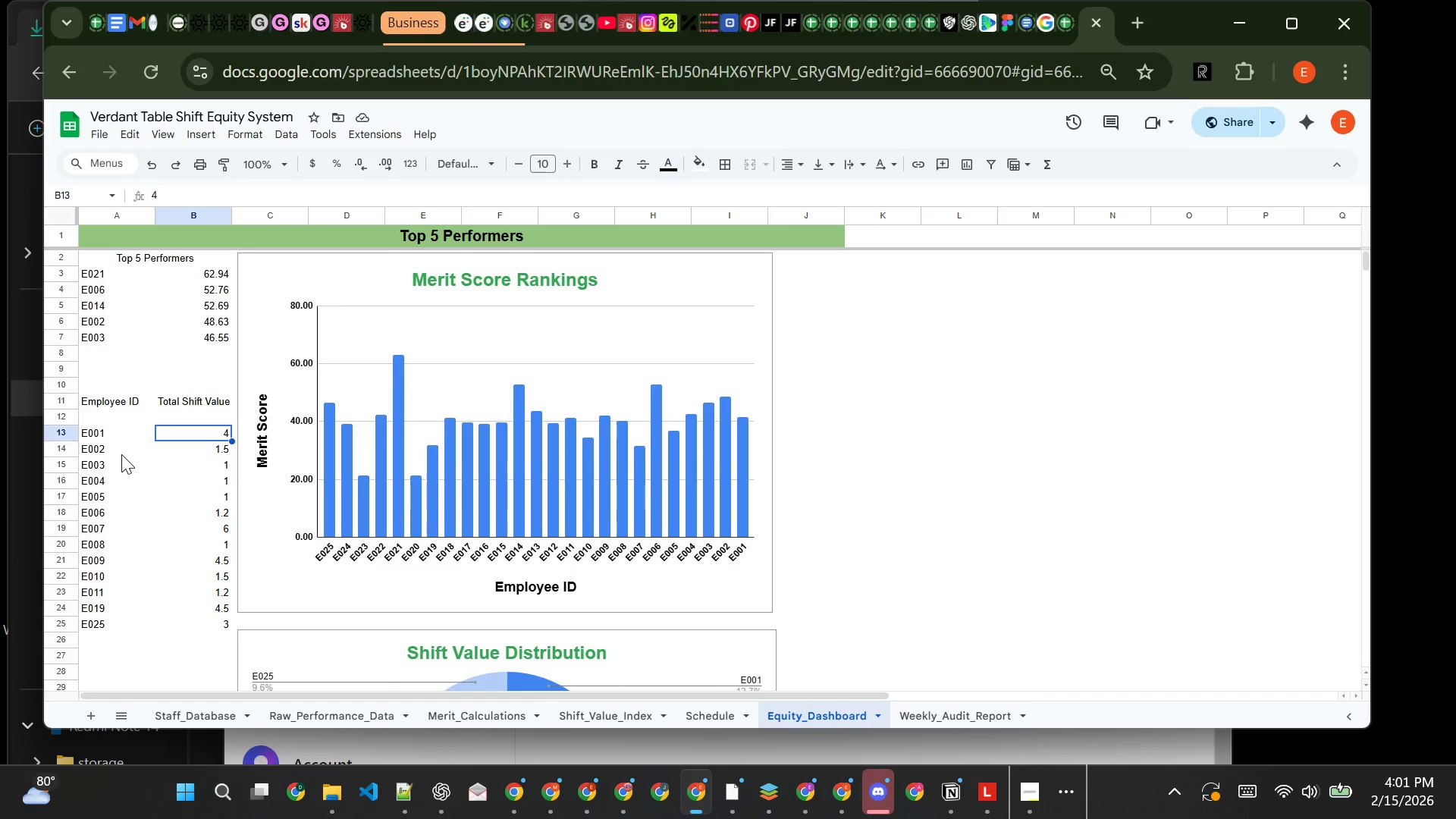 
wait(45.95)
 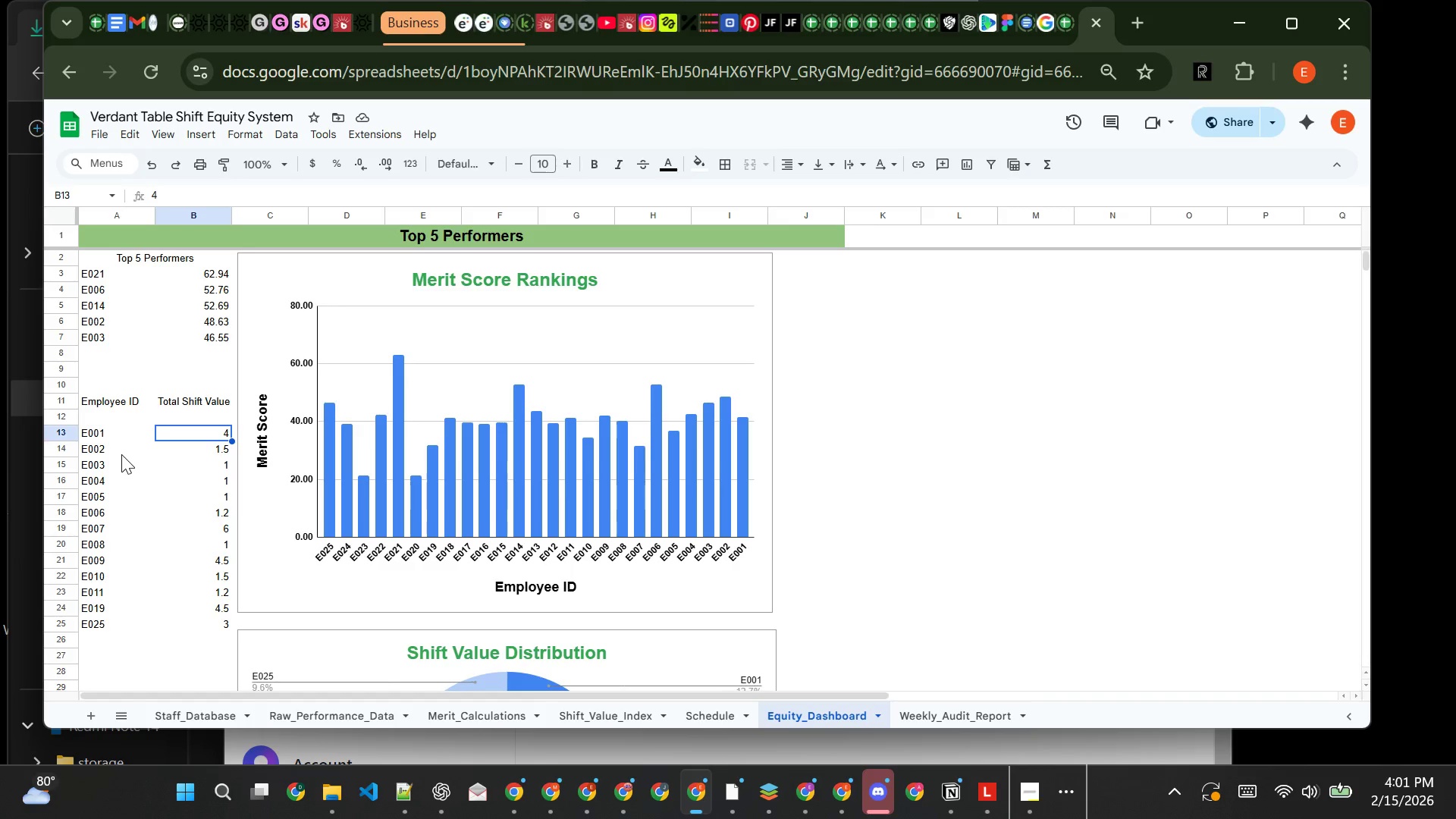 
left_click([105, 378])
 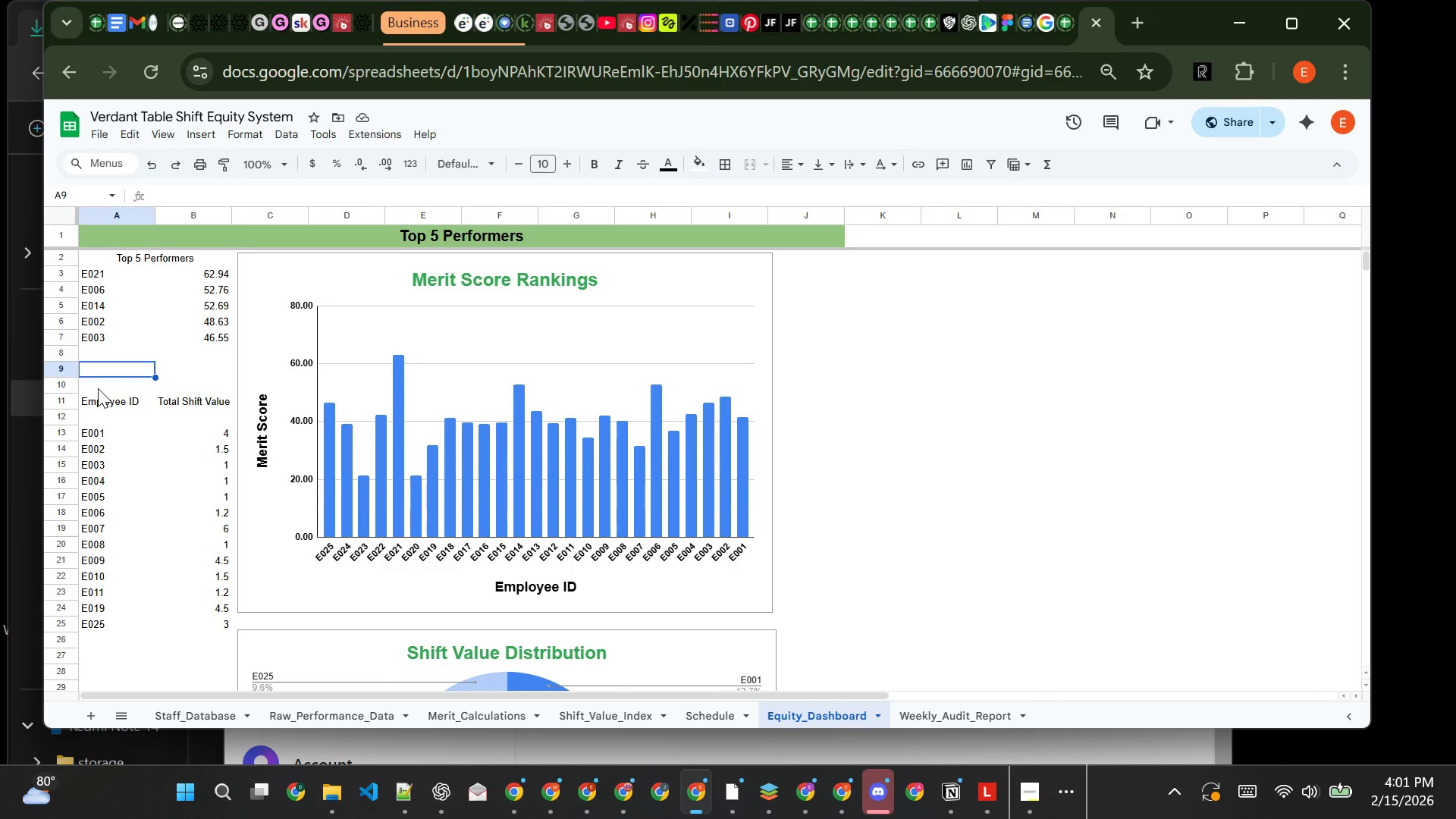 
left_click([98, 388])
 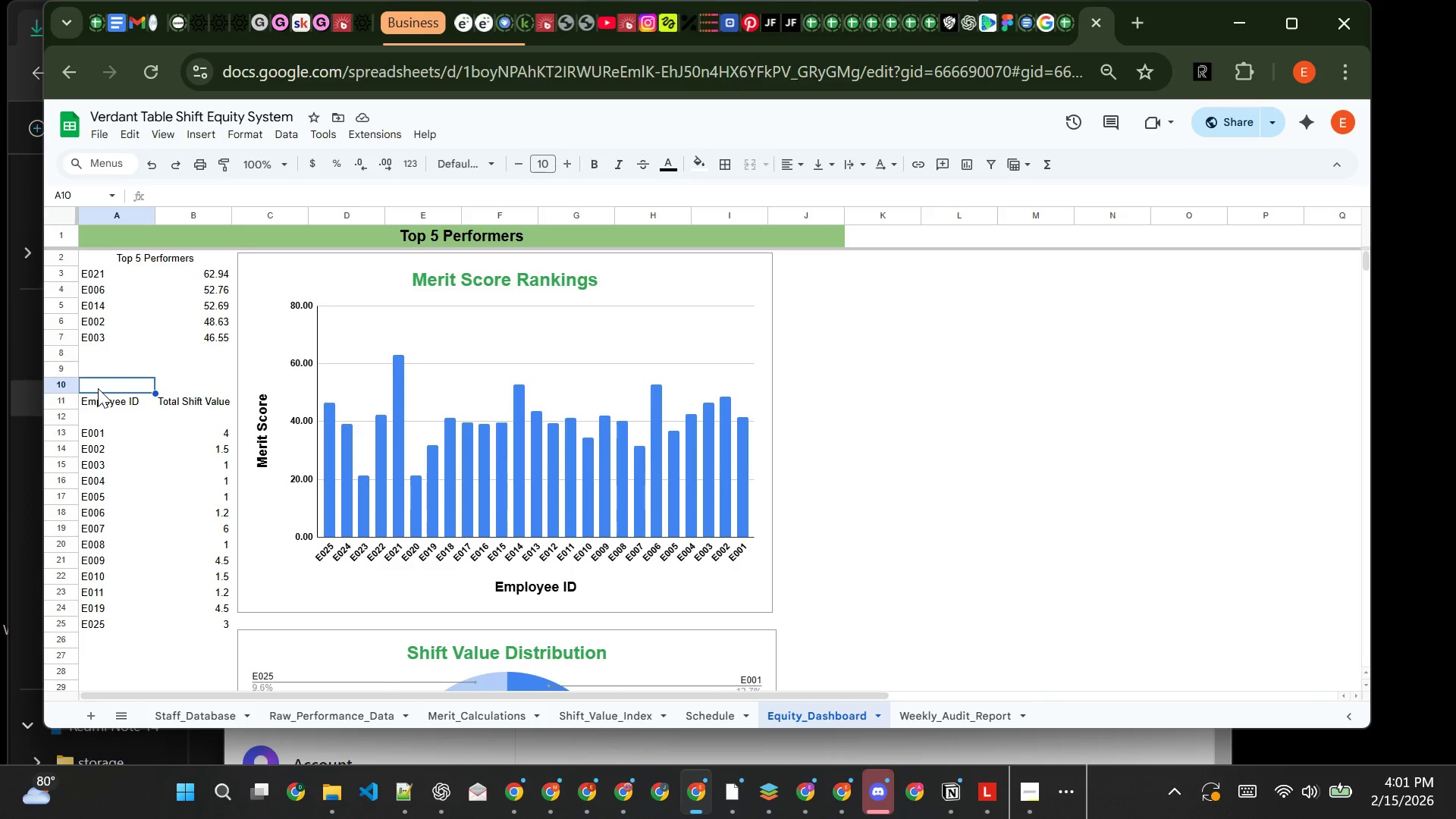 
type(hIGHEST)
key(Backspace)
key(Backspace)
key(Backspace)
key(Backspace)
key(Backspace)
key(Backspace)
key(Backspace)
type(Highest Shift Allocation)
 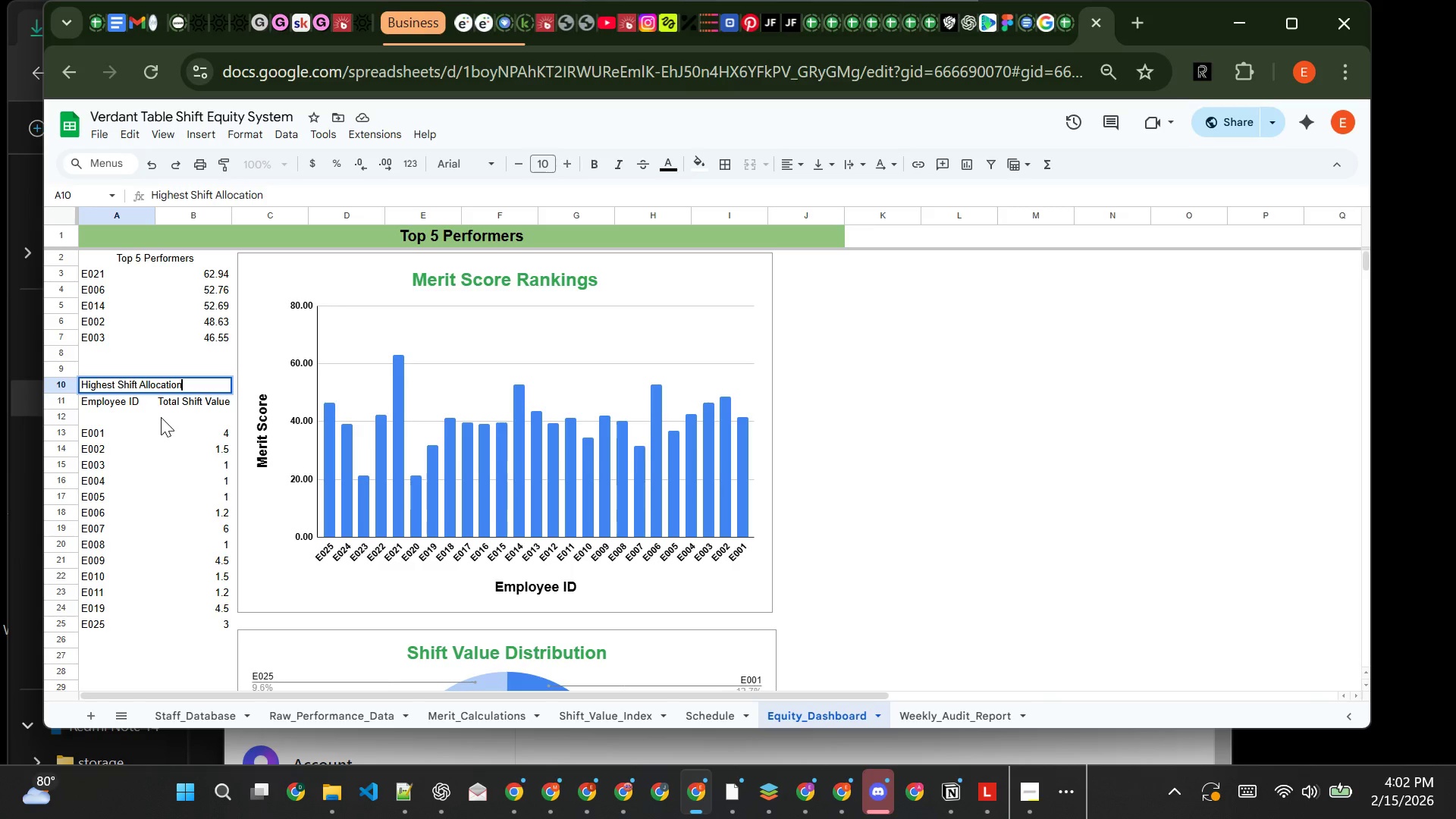 
left_click([161, 417])
 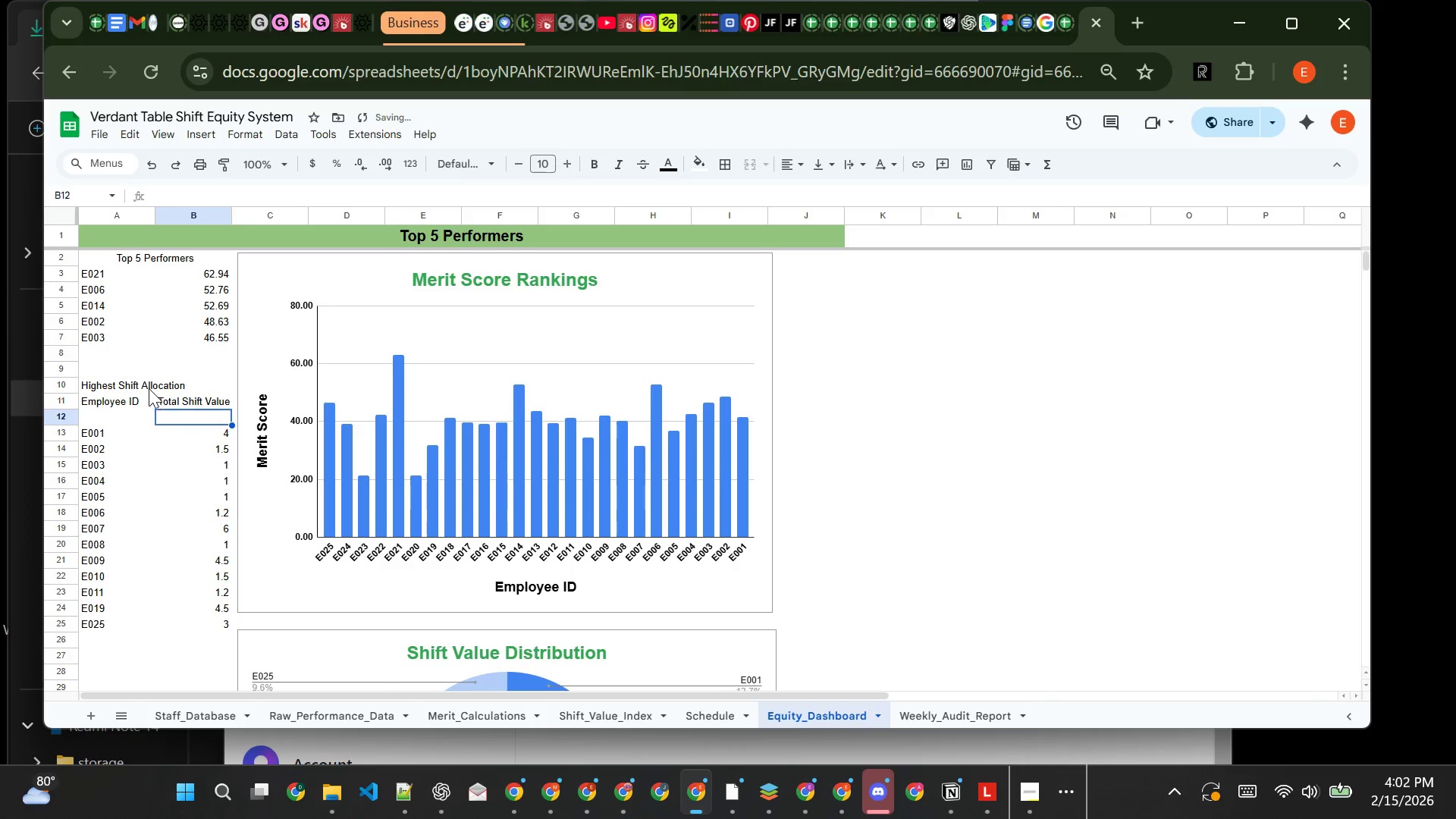 
left_click([141, 387])
 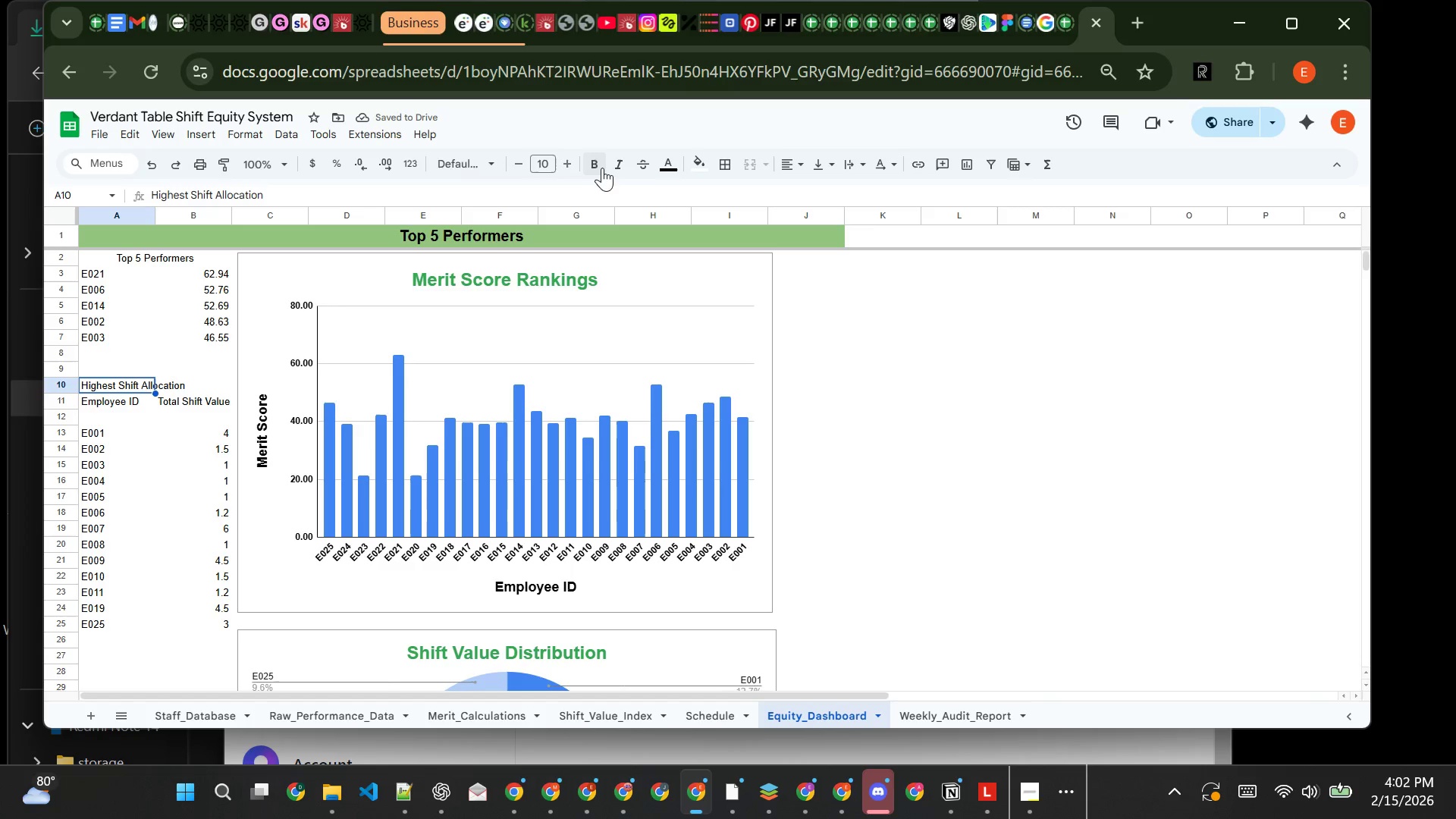 
left_click([600, 169])
 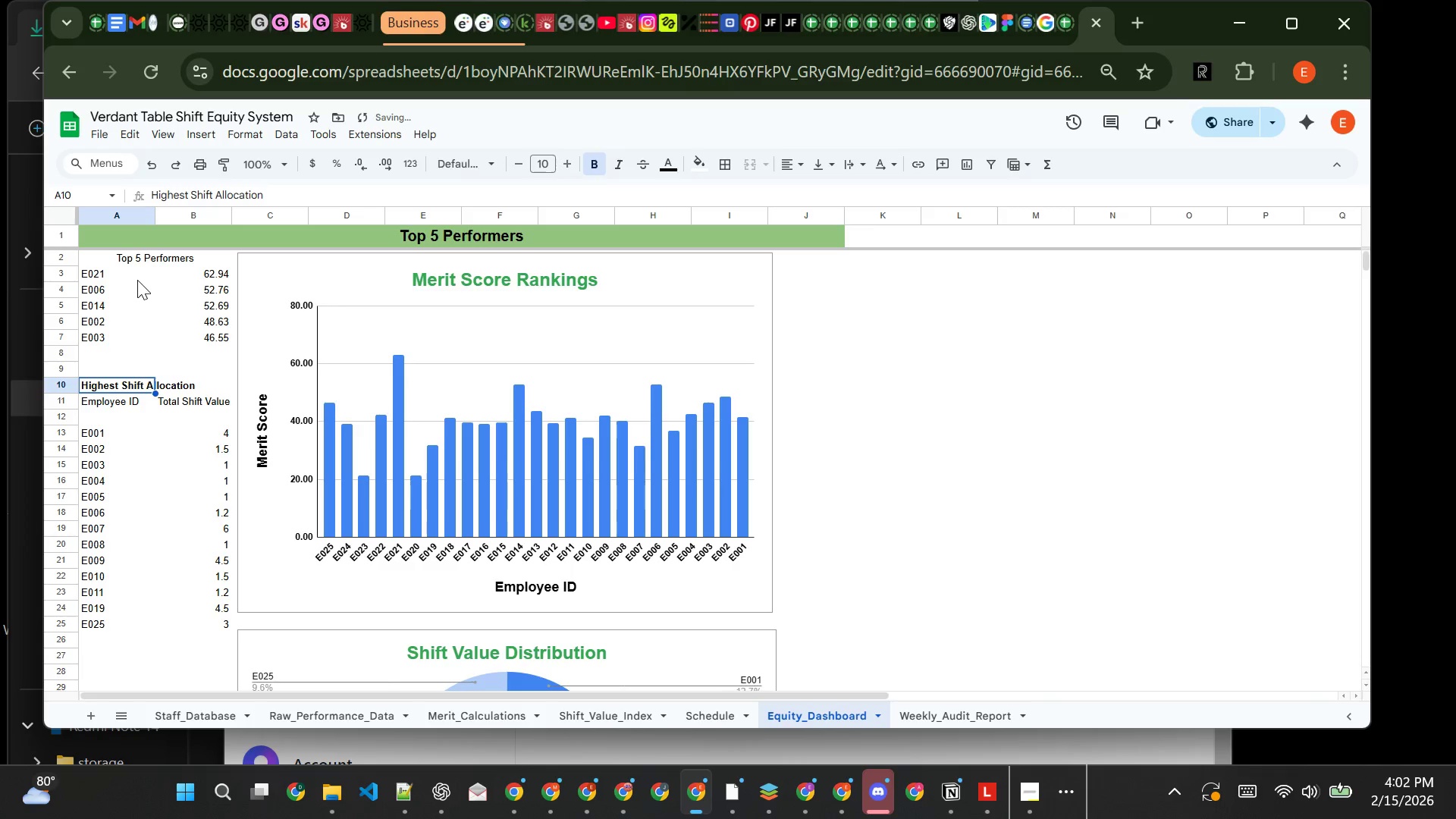 
left_click([121, 261])
 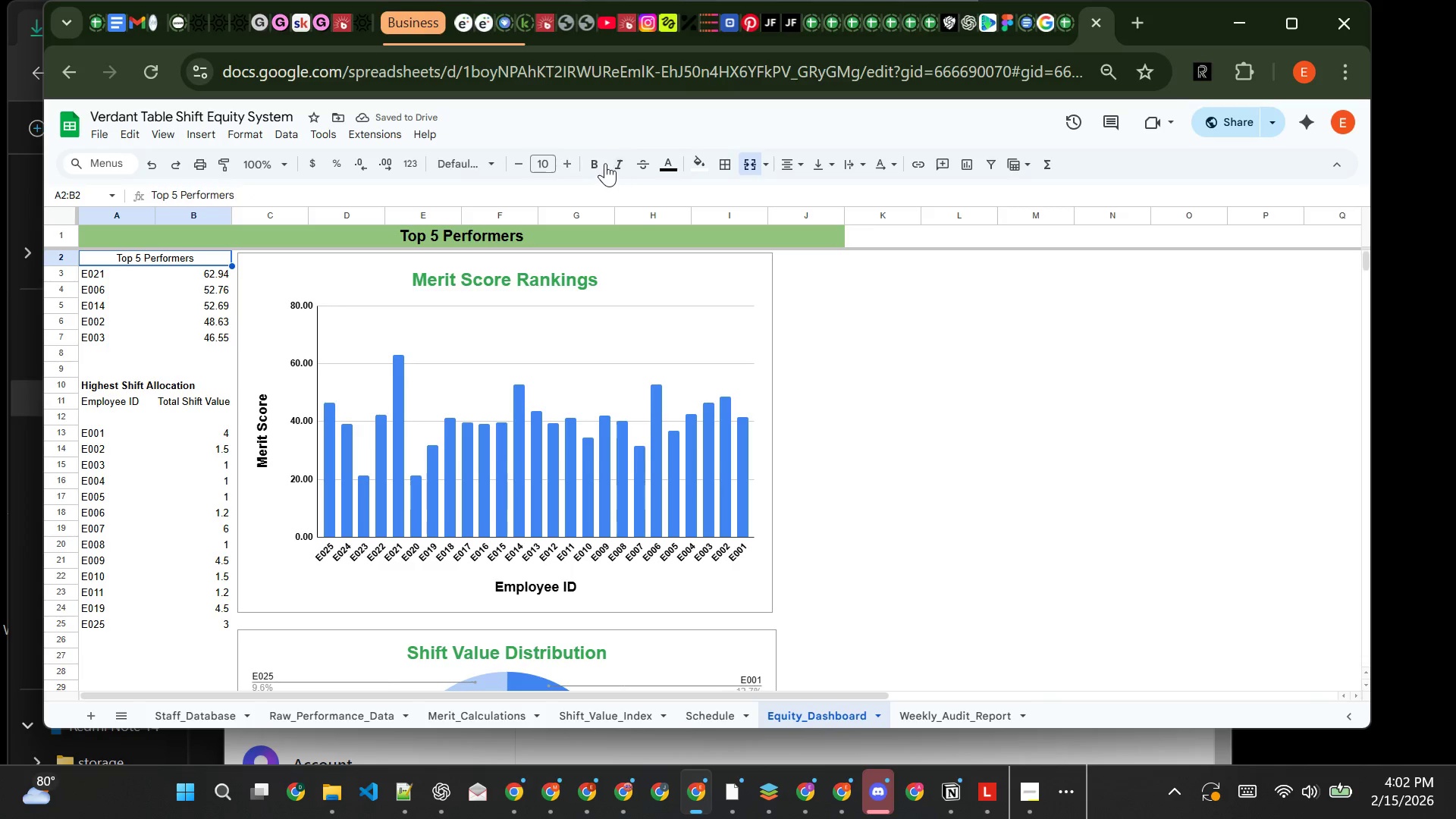 
left_click([604, 163])
 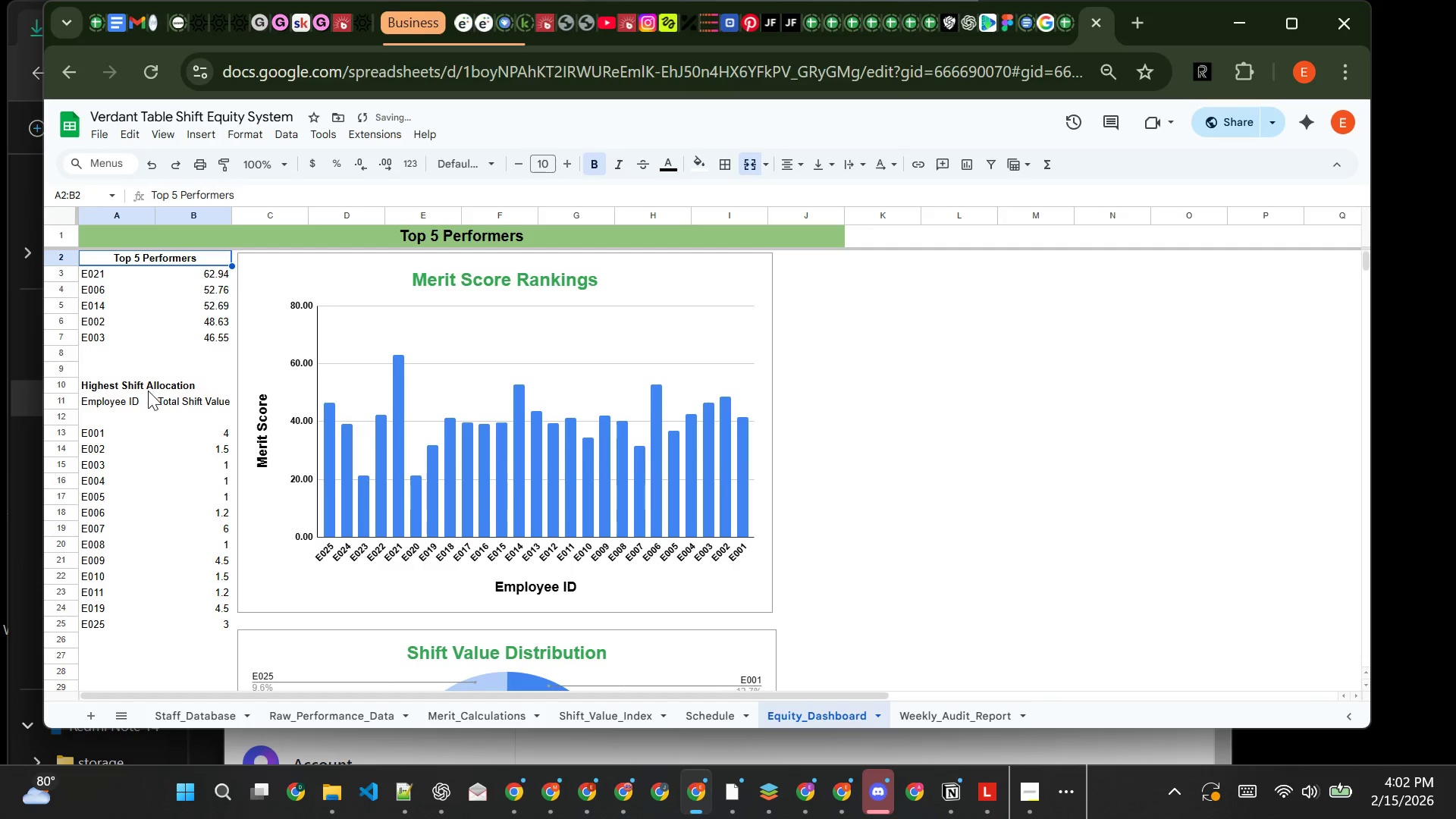 
left_click([150, 385])
 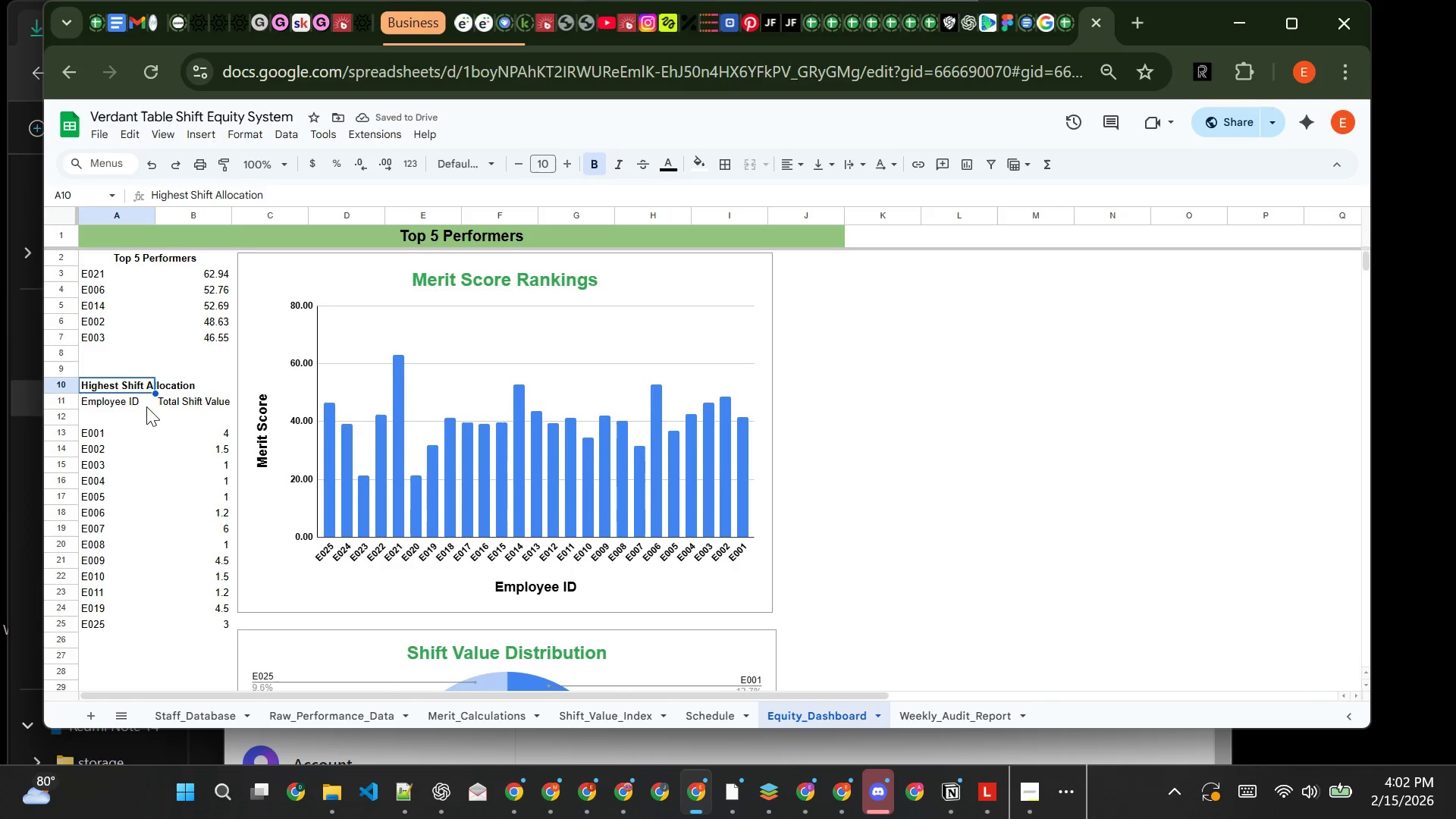 
left_click([102, 404])
 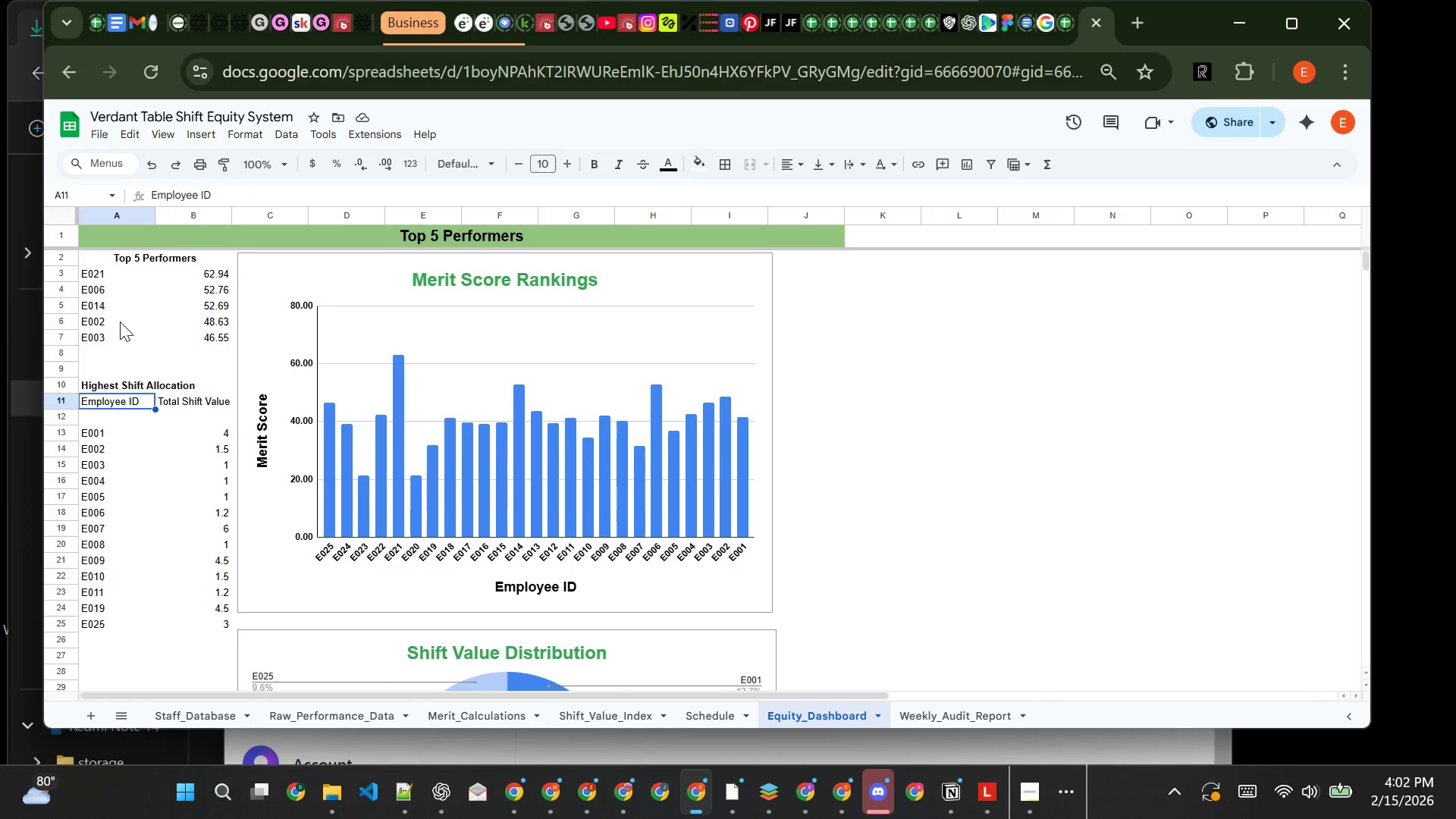 
wait(5.81)
 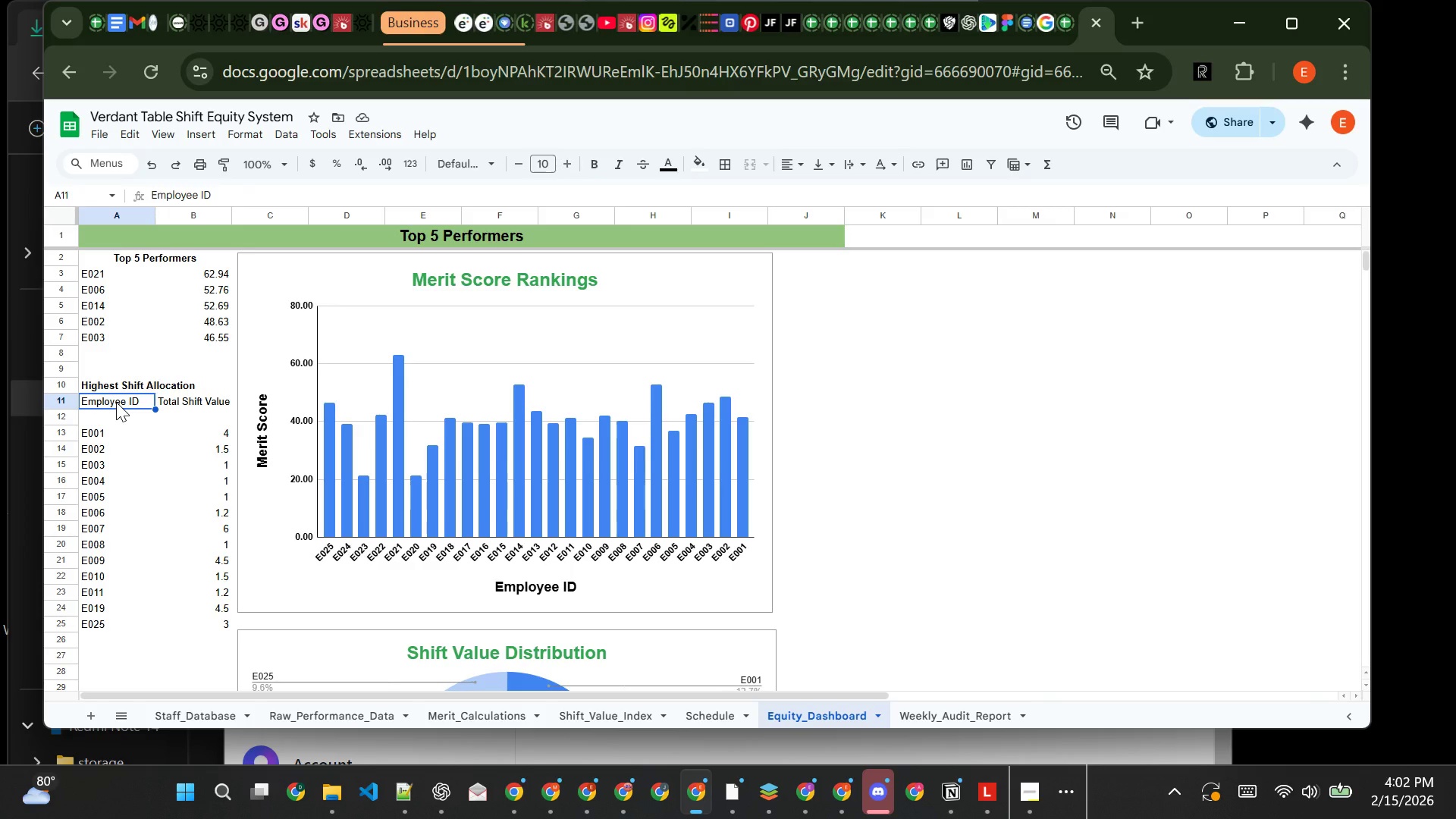 
left_click([94, 258])
 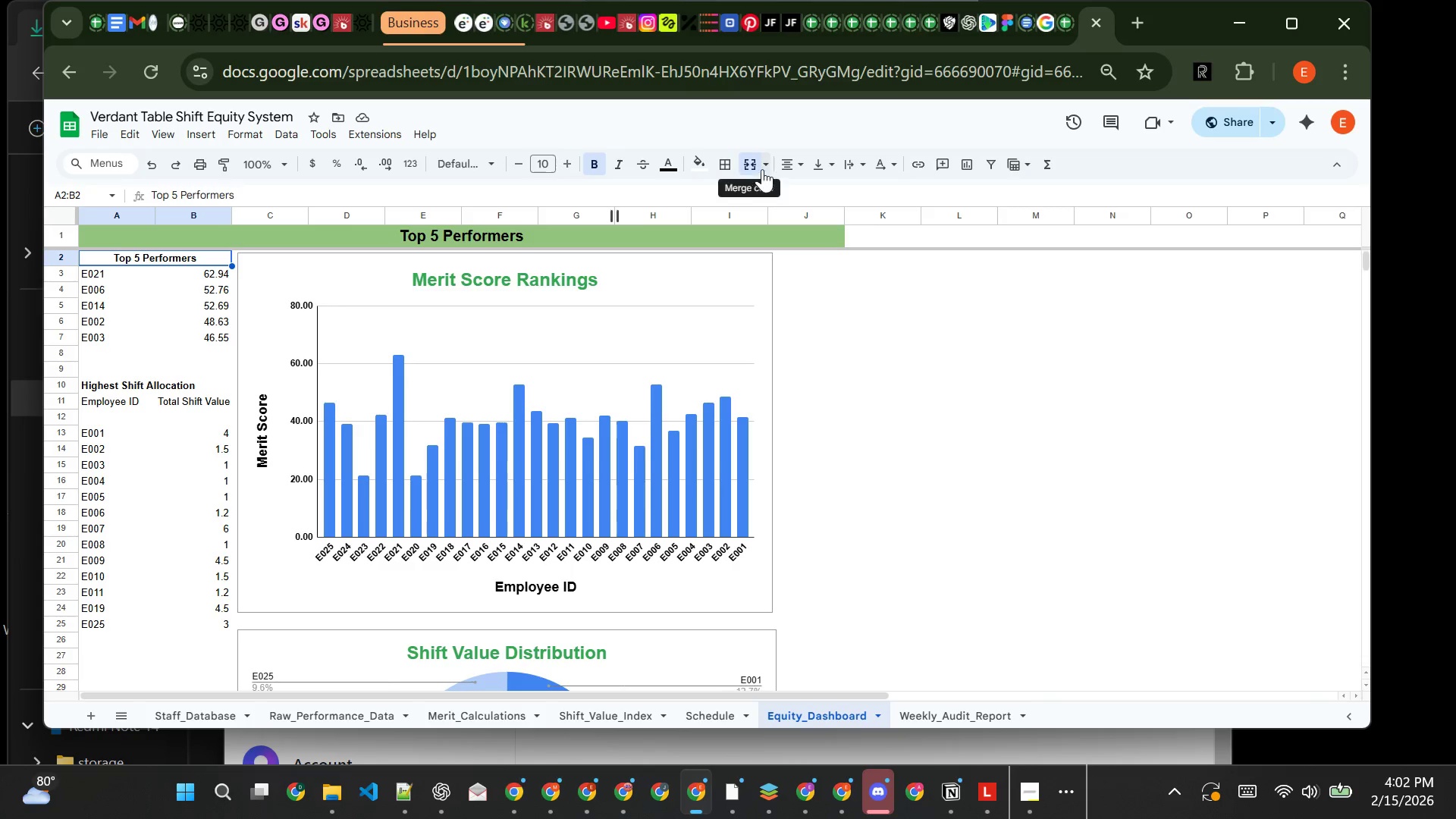 
wait(7.83)
 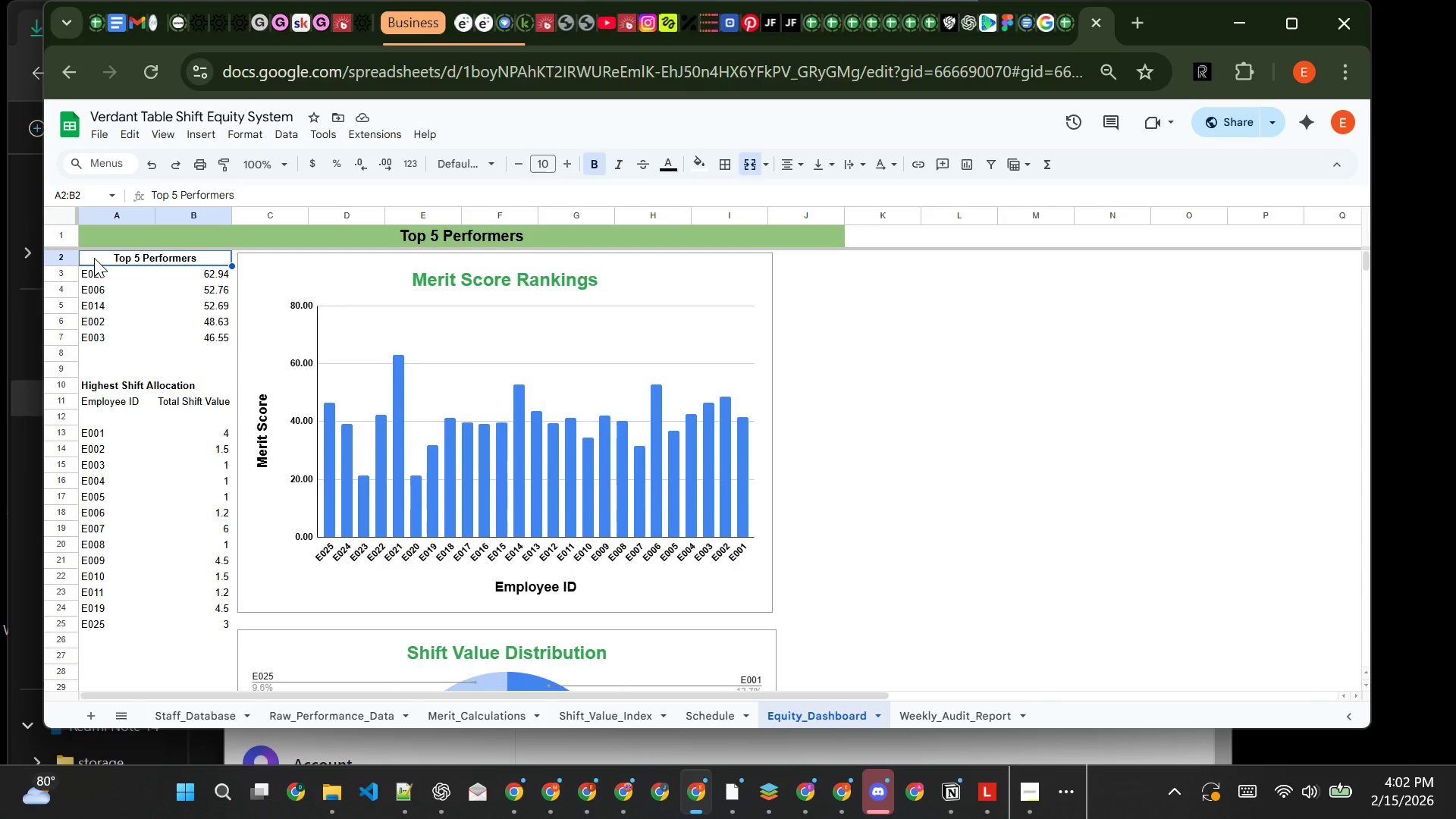 
left_click([707, 168])
 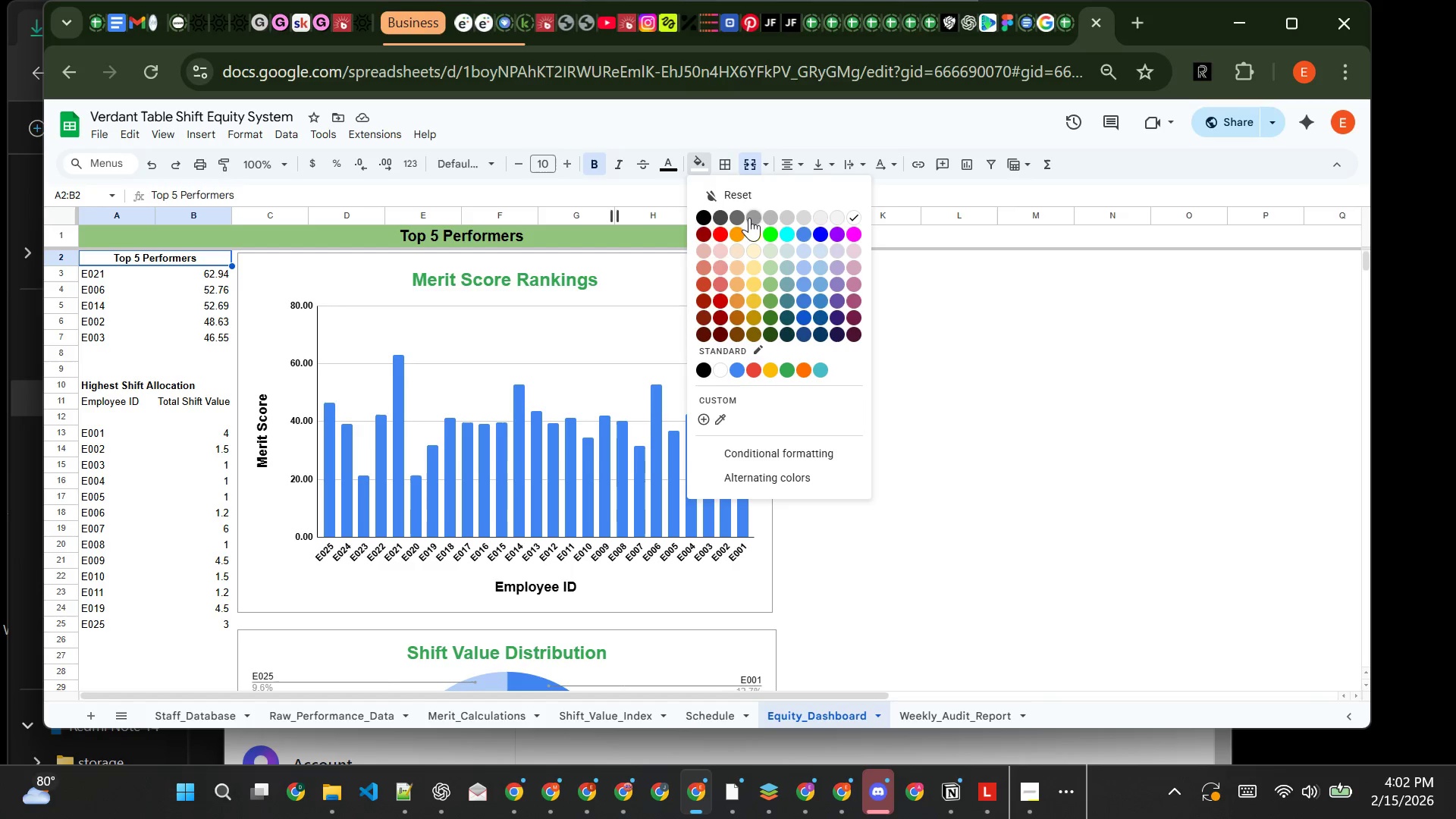 
wait(5.48)
 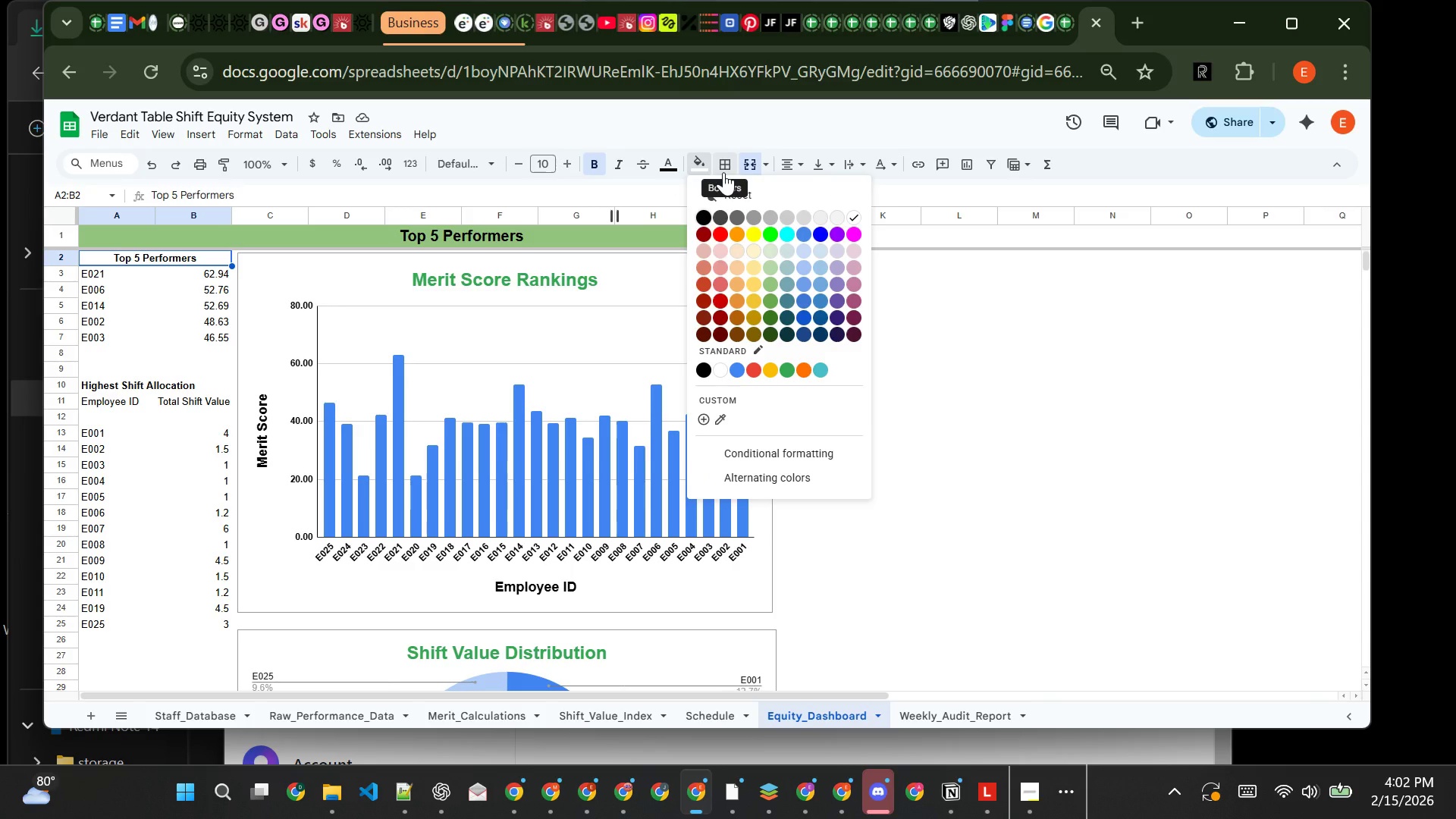 
left_click([785, 215])
 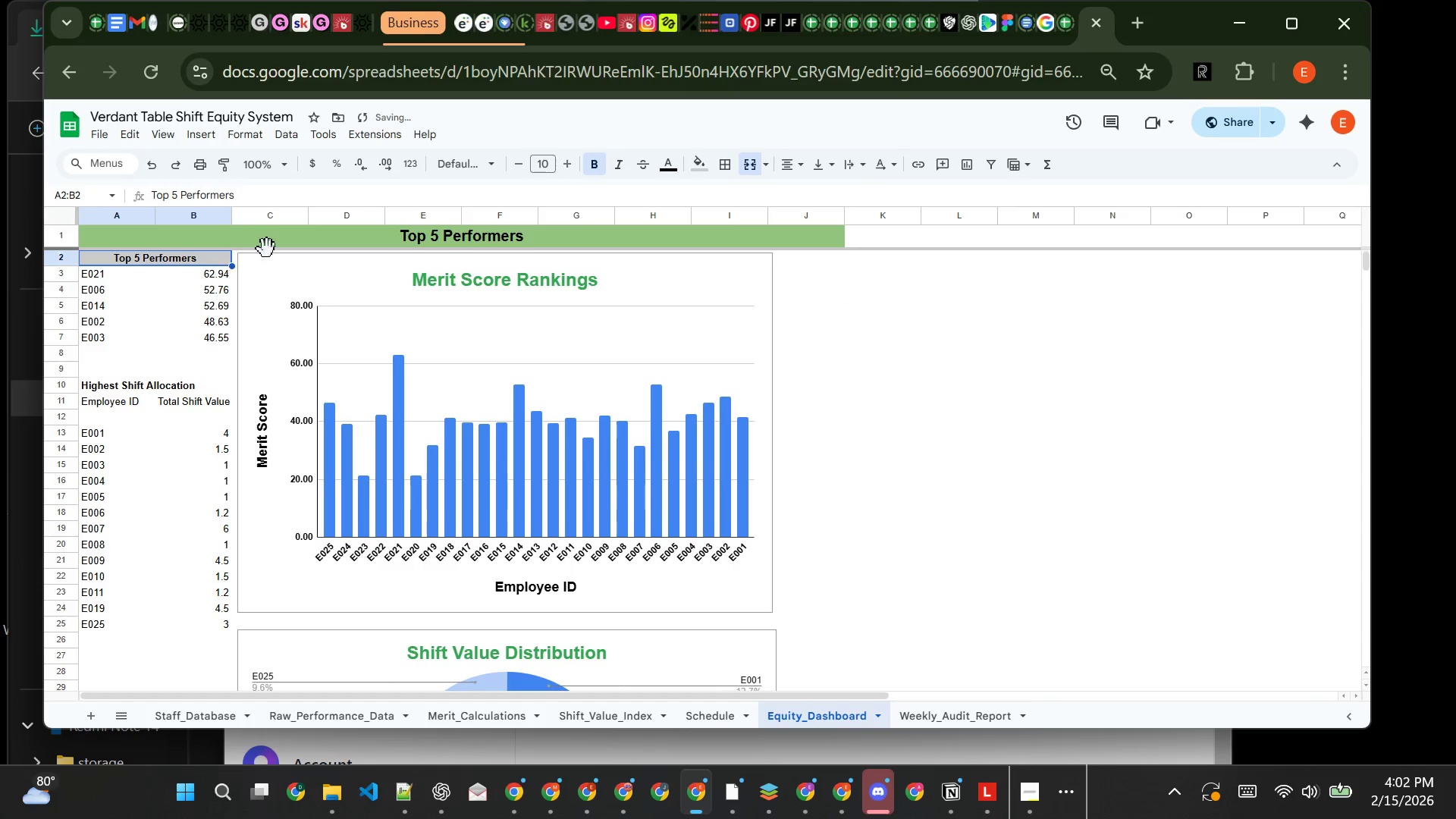 
left_click([269, 244])
 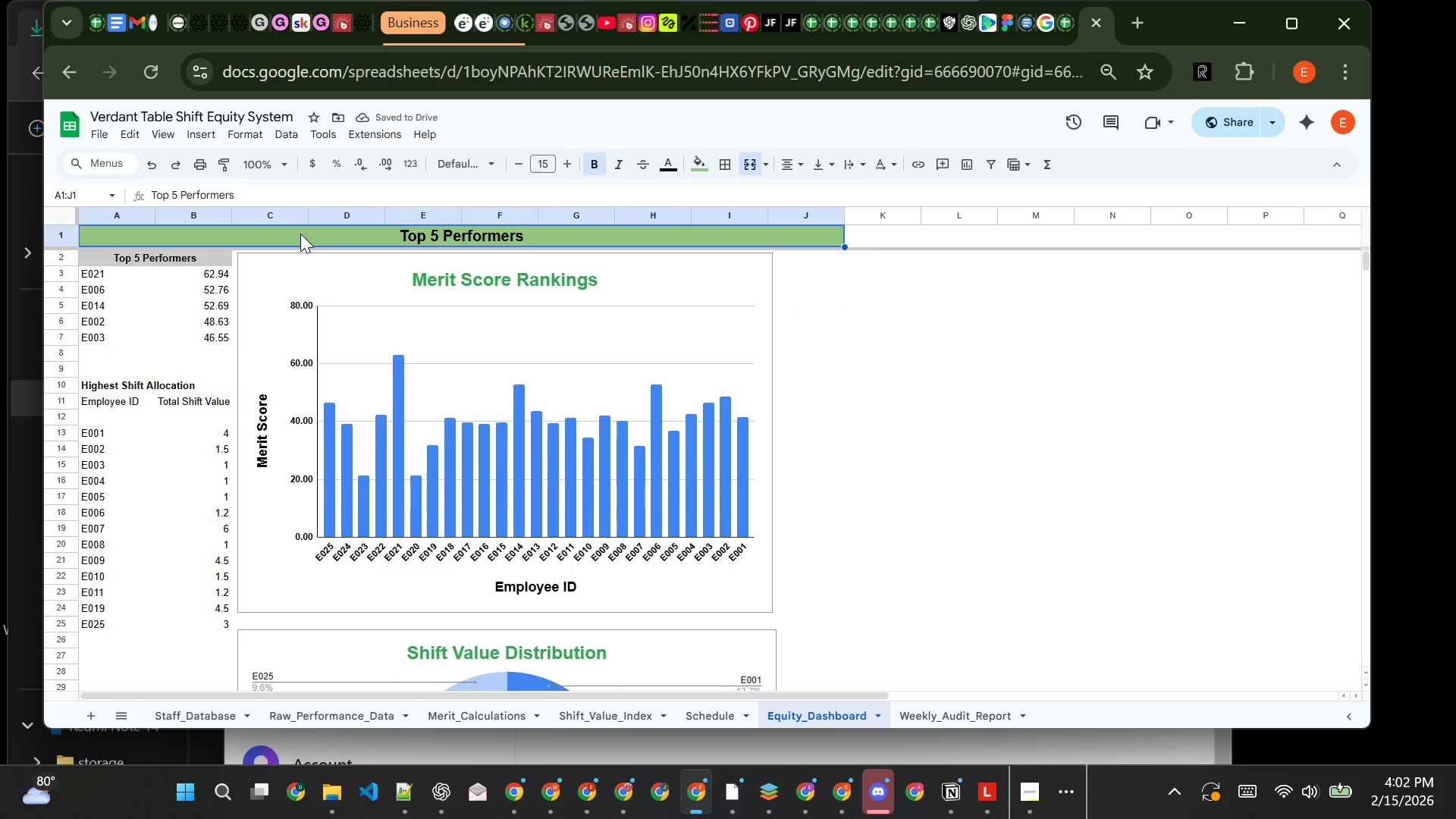 
left_click([300, 234])
 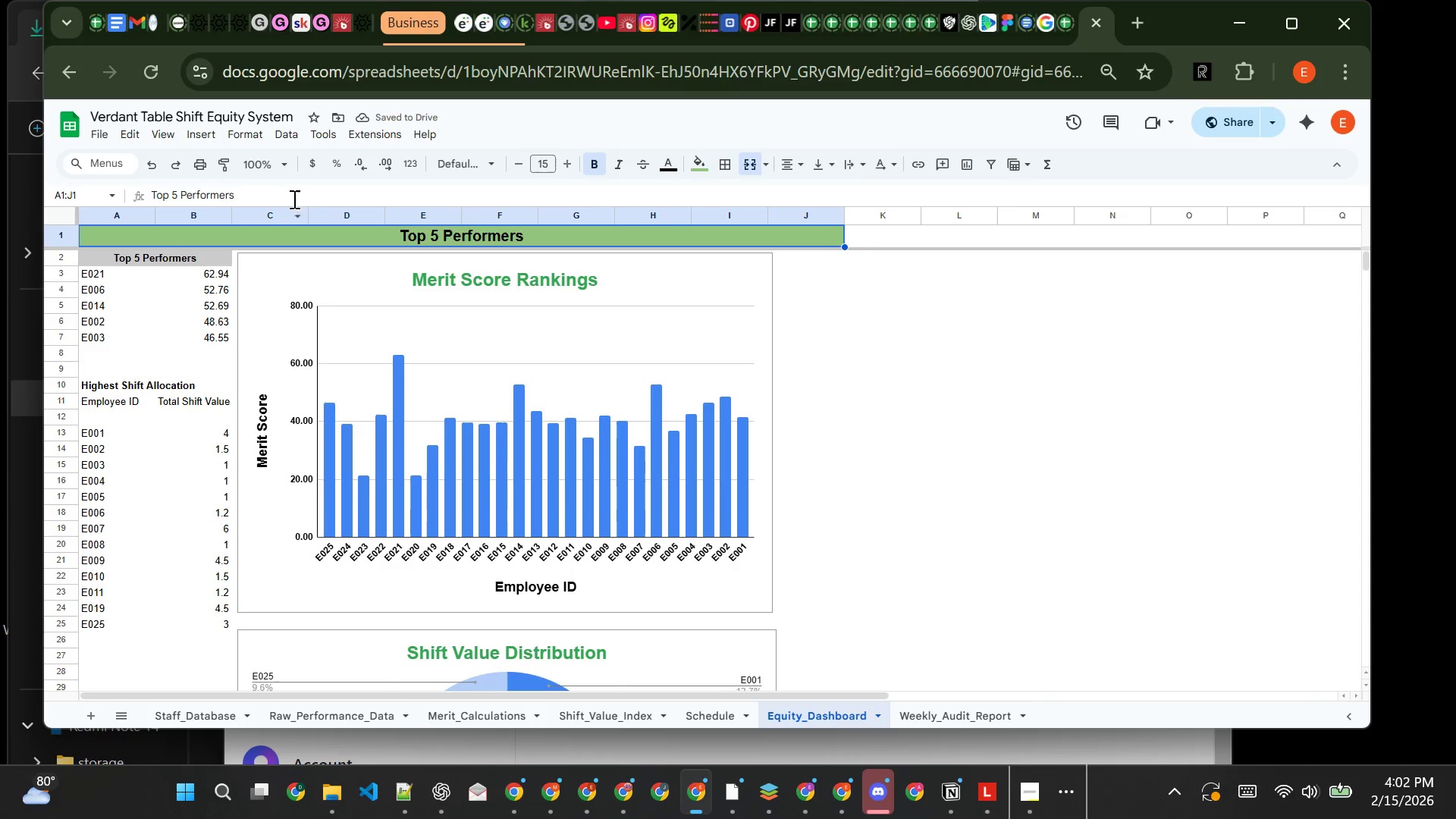 
left_click([293, 197])
 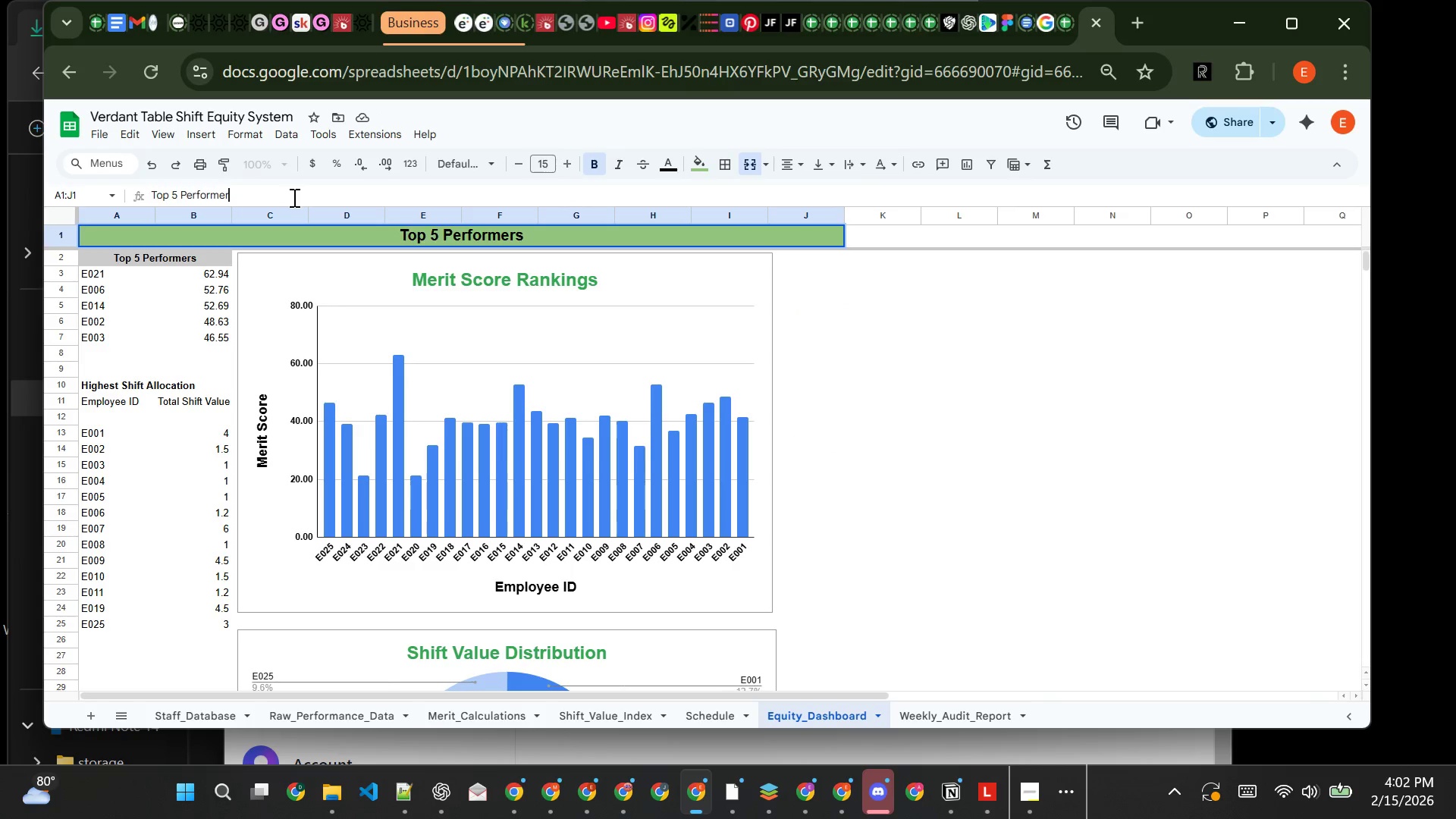 
key(Backspace)
key(Backspace)
key(Backspace)
key(Backspace)
key(Backspace)
key(Backspace)
key(Backspace)
key(Backspace)
key(Backspace)
key(Backspace)
key(Backspace)
key(Backspace)
key(Backspace)
key(Backspace)
key(Backspace)
key(Backspace)
type(Dasb)
key(Backspace)
key(Backspace)
key(Backspace)
key(Backspace)
type(s)
key(Backspace)
type(Summary Dsh)
key(Backspace)
key(Backspace)
type(ashboard)
 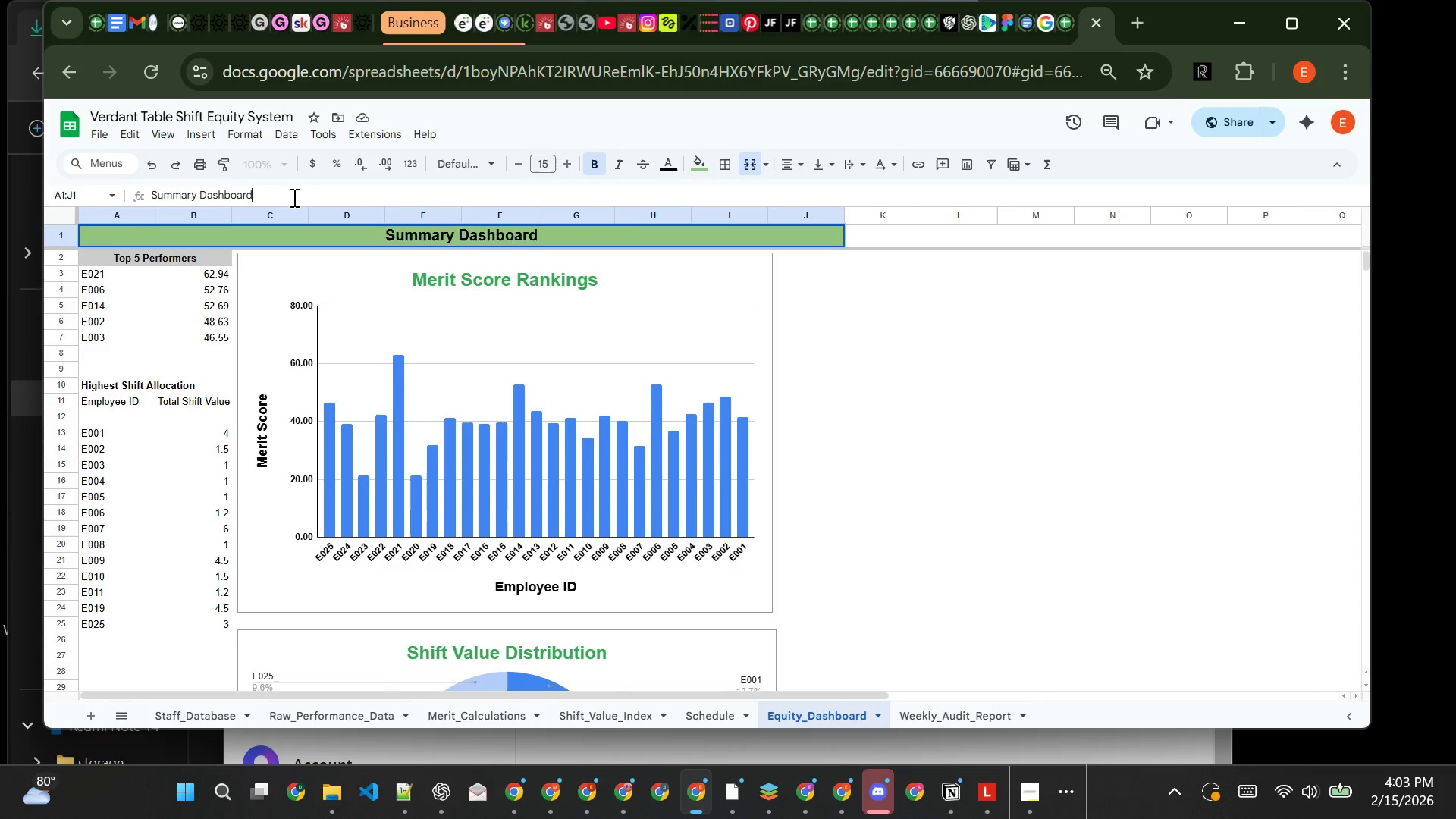 
key(Enter)
 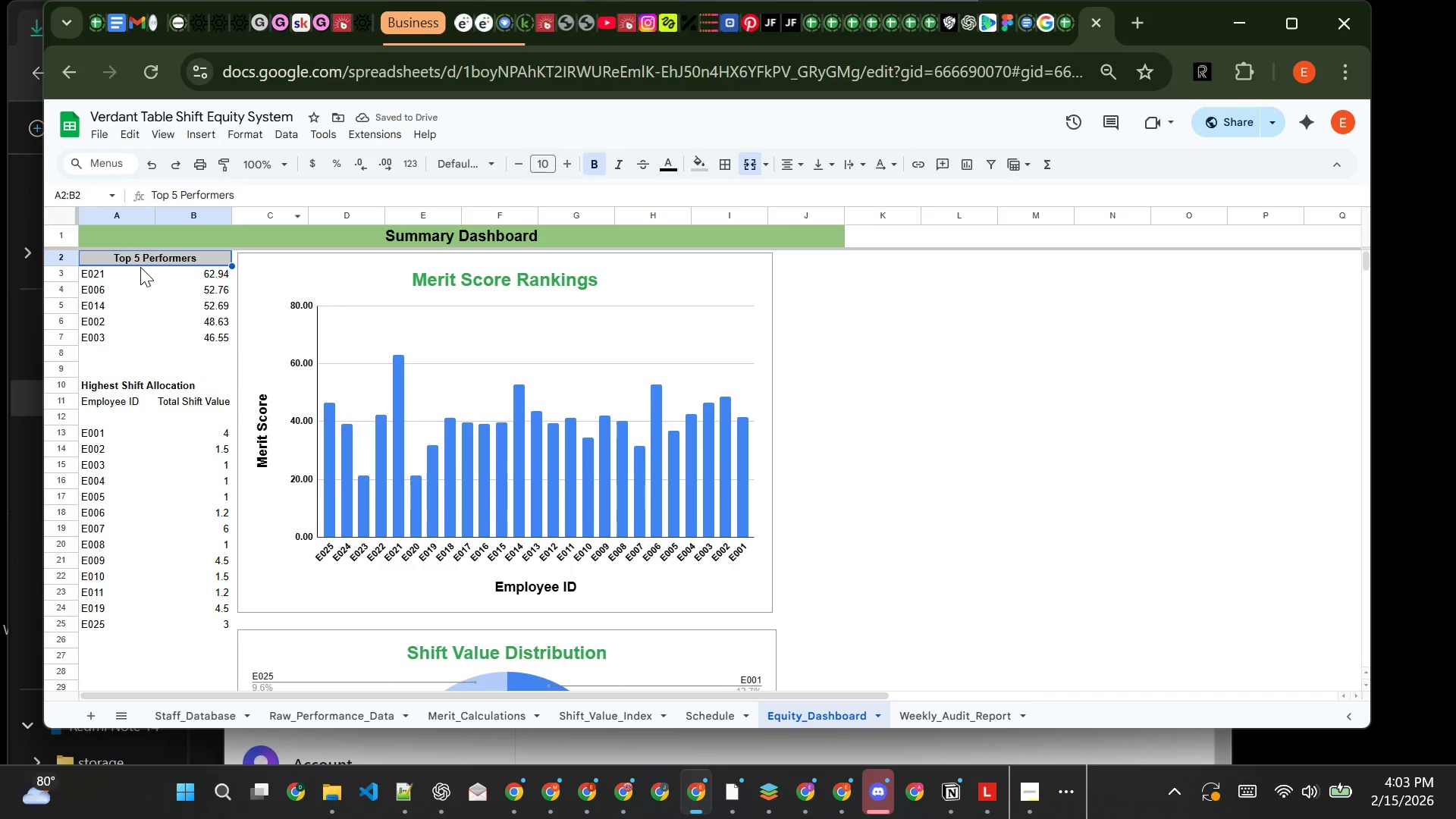 
left_click_drag(start_coordinate=[108, 260], to_coordinate=[173, 335])
 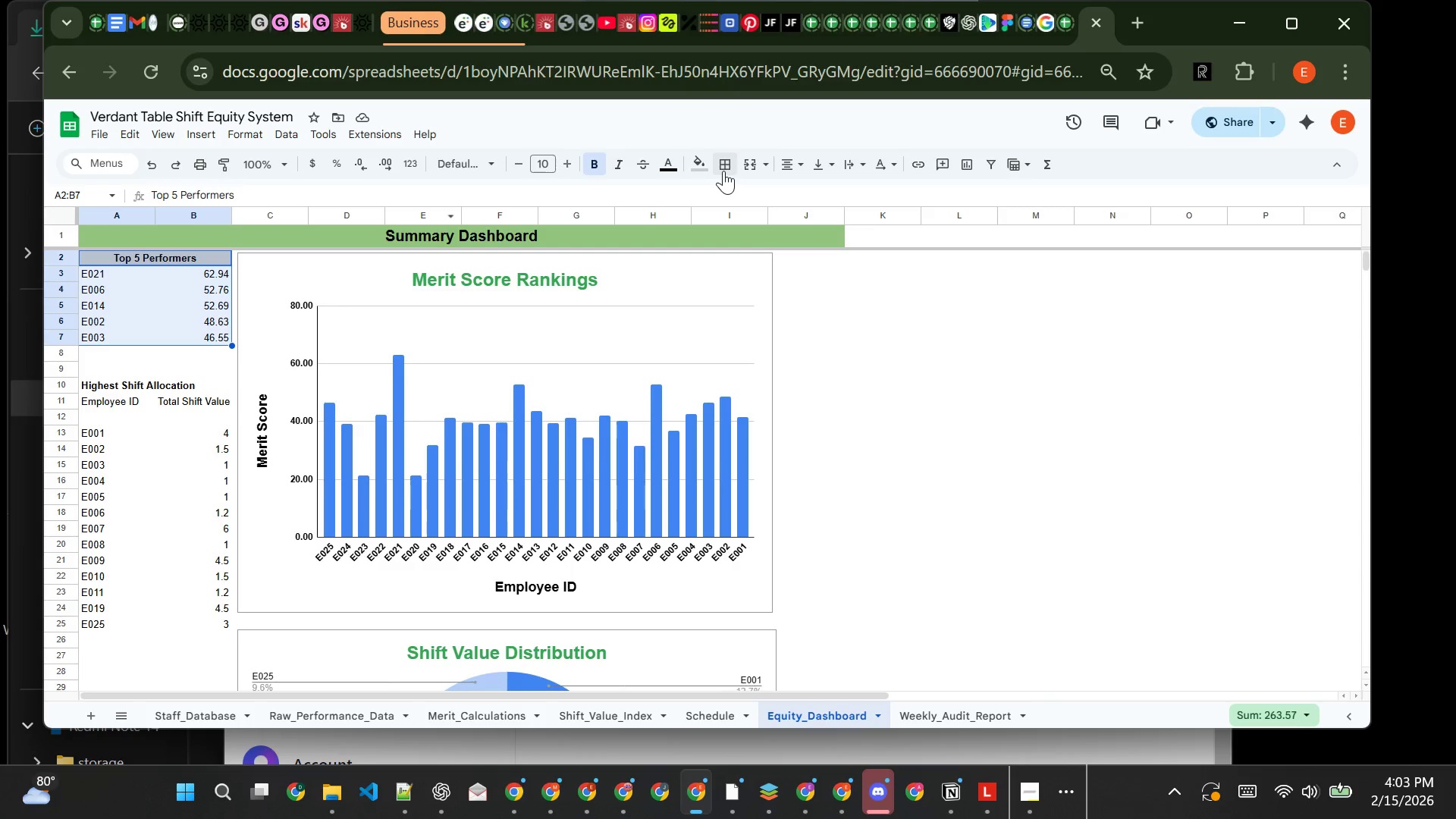 
left_click([728, 167])
 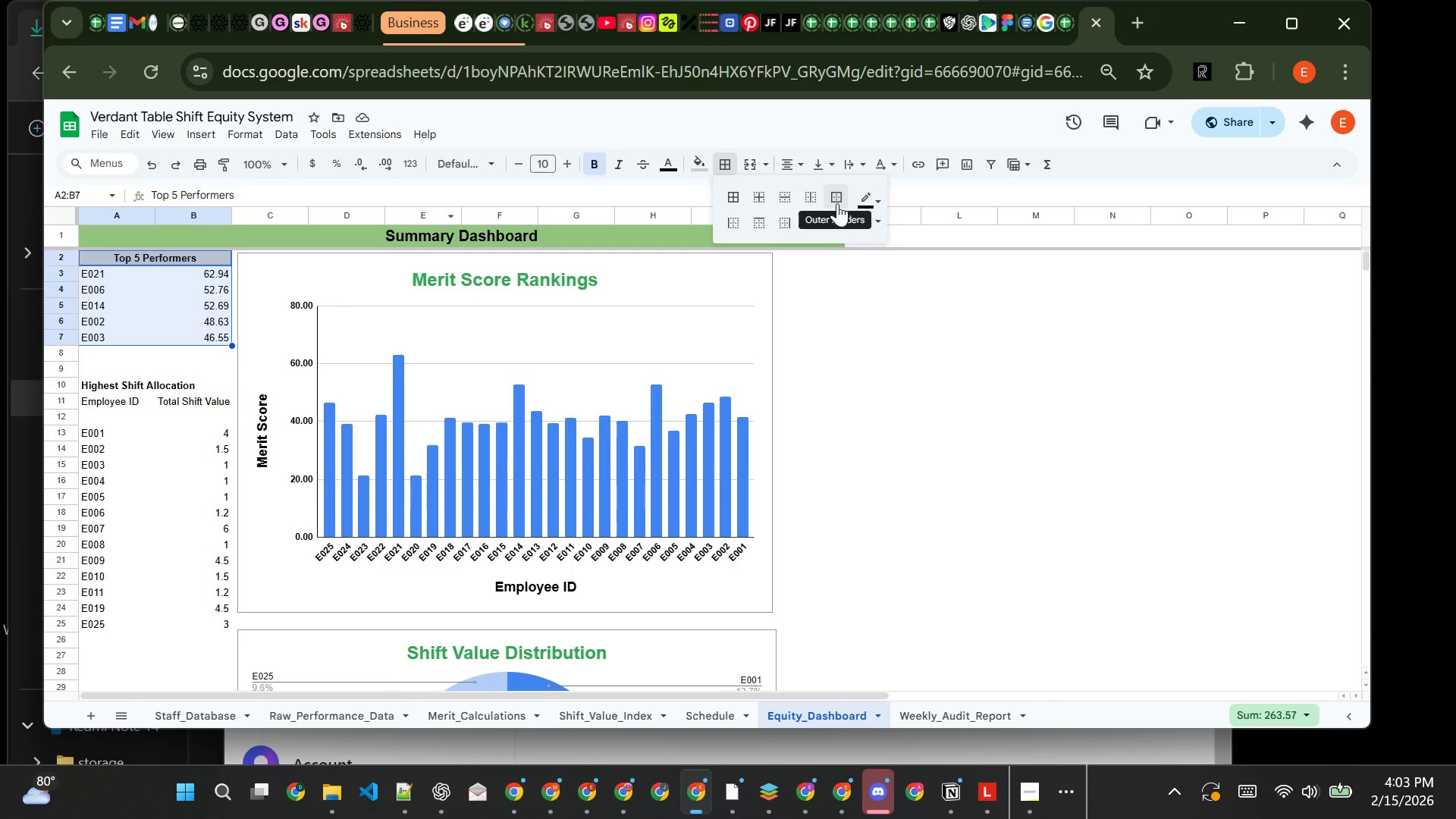 
left_click([837, 203])
 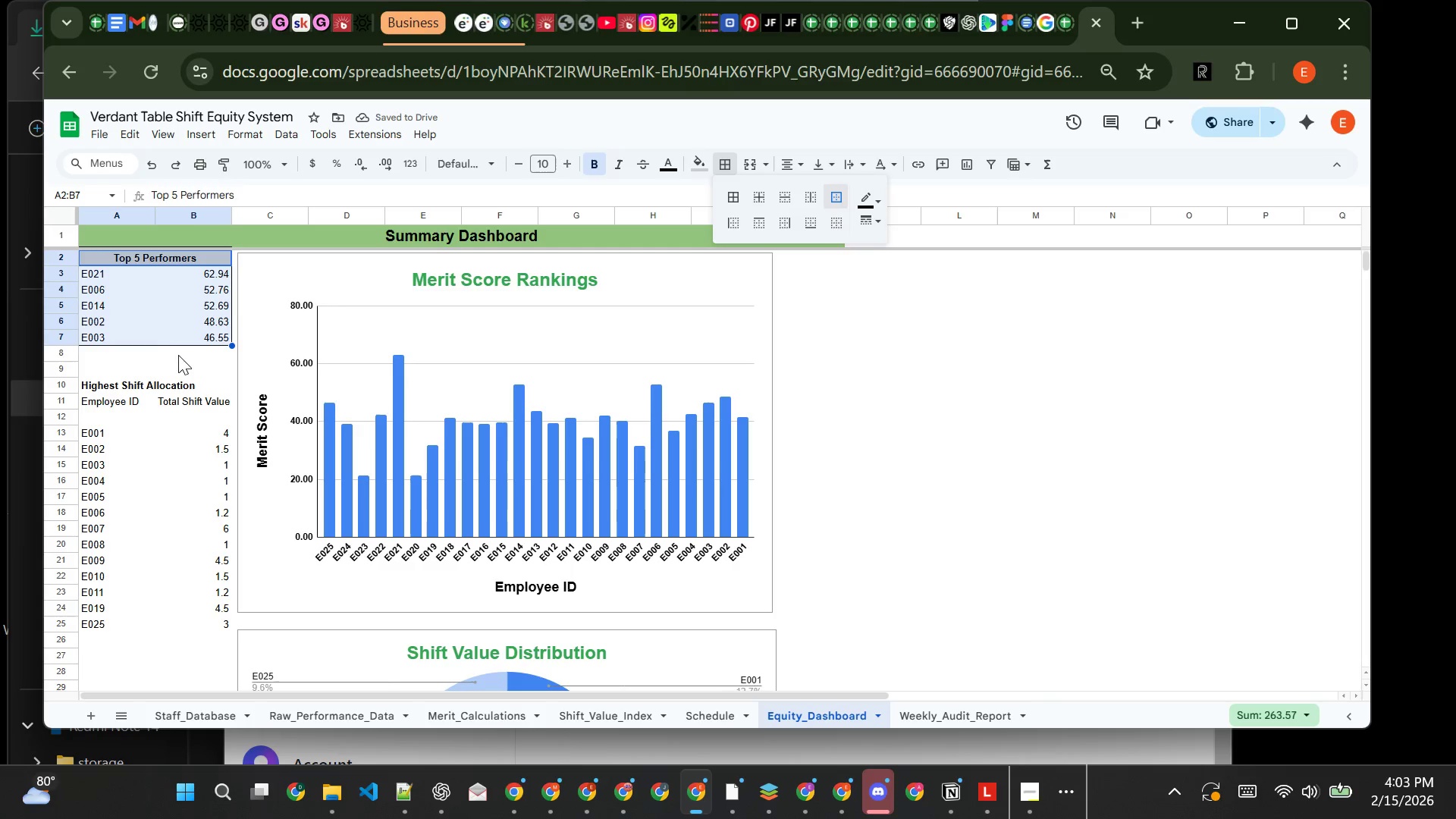 
left_click([140, 369])
 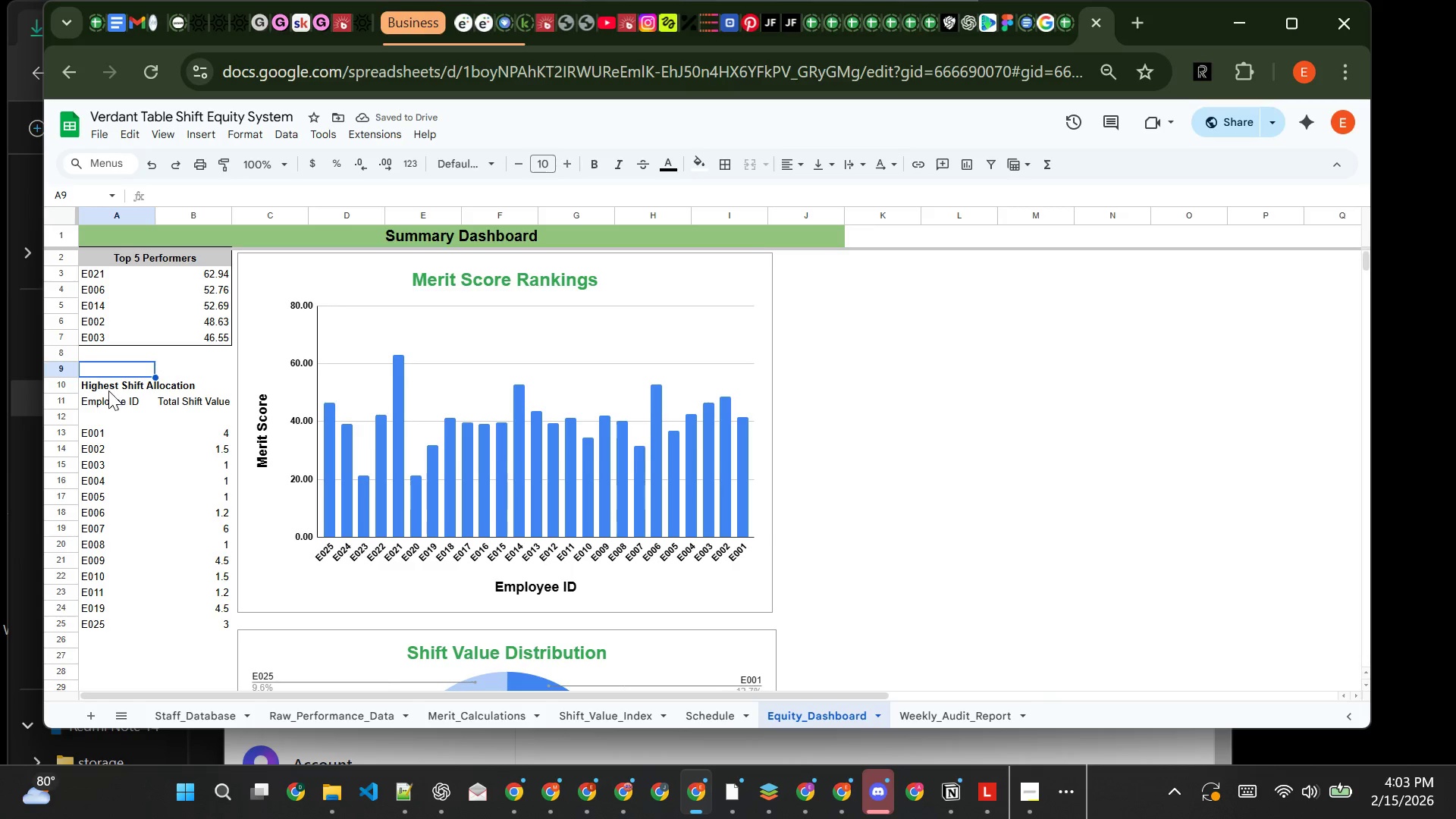 
left_click([108, 388])
 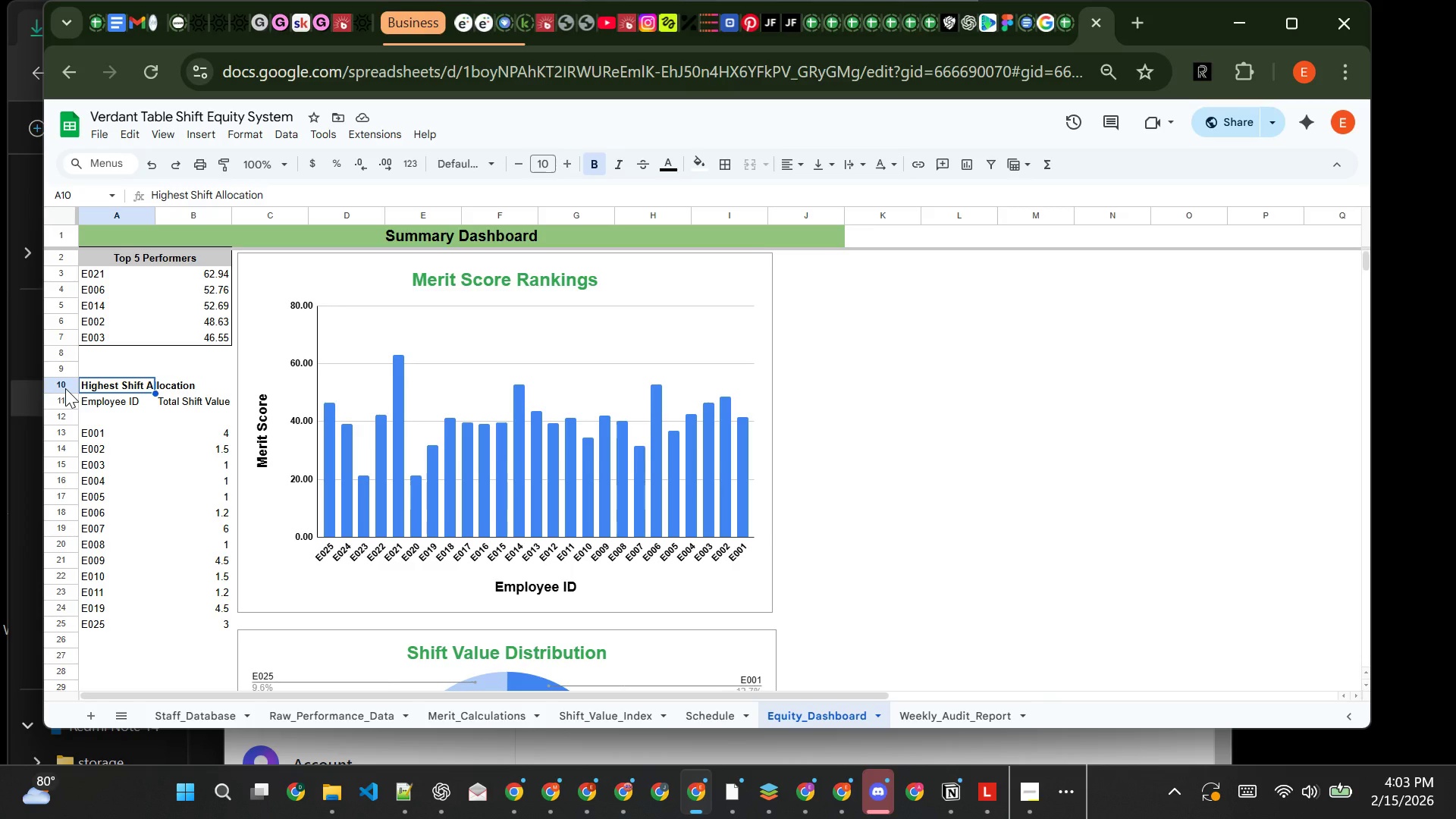 
left_click_drag(start_coordinate=[104, 391], to_coordinate=[179, 388])
 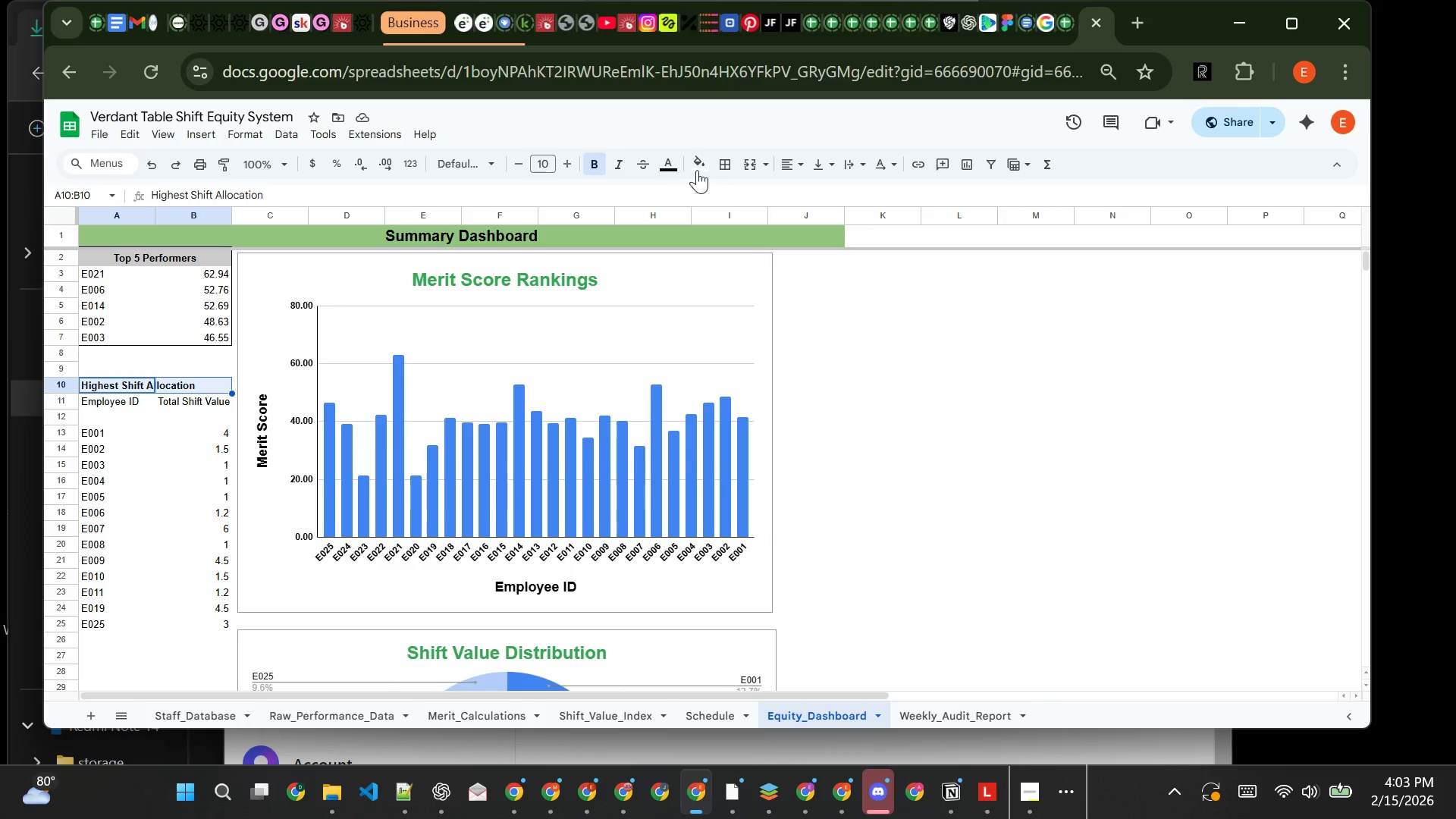 
left_click([707, 168])
 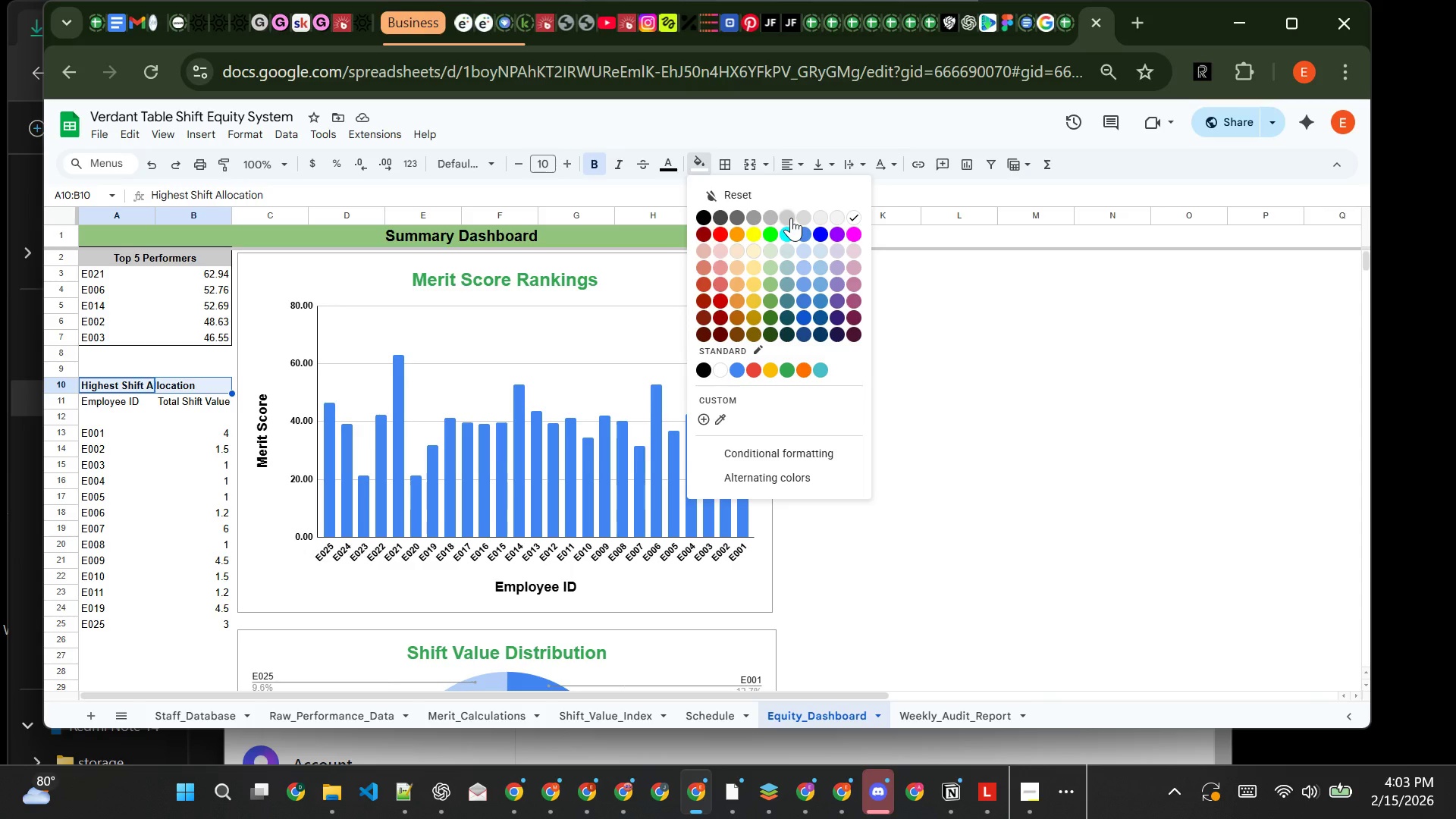 
left_click([791, 218])
 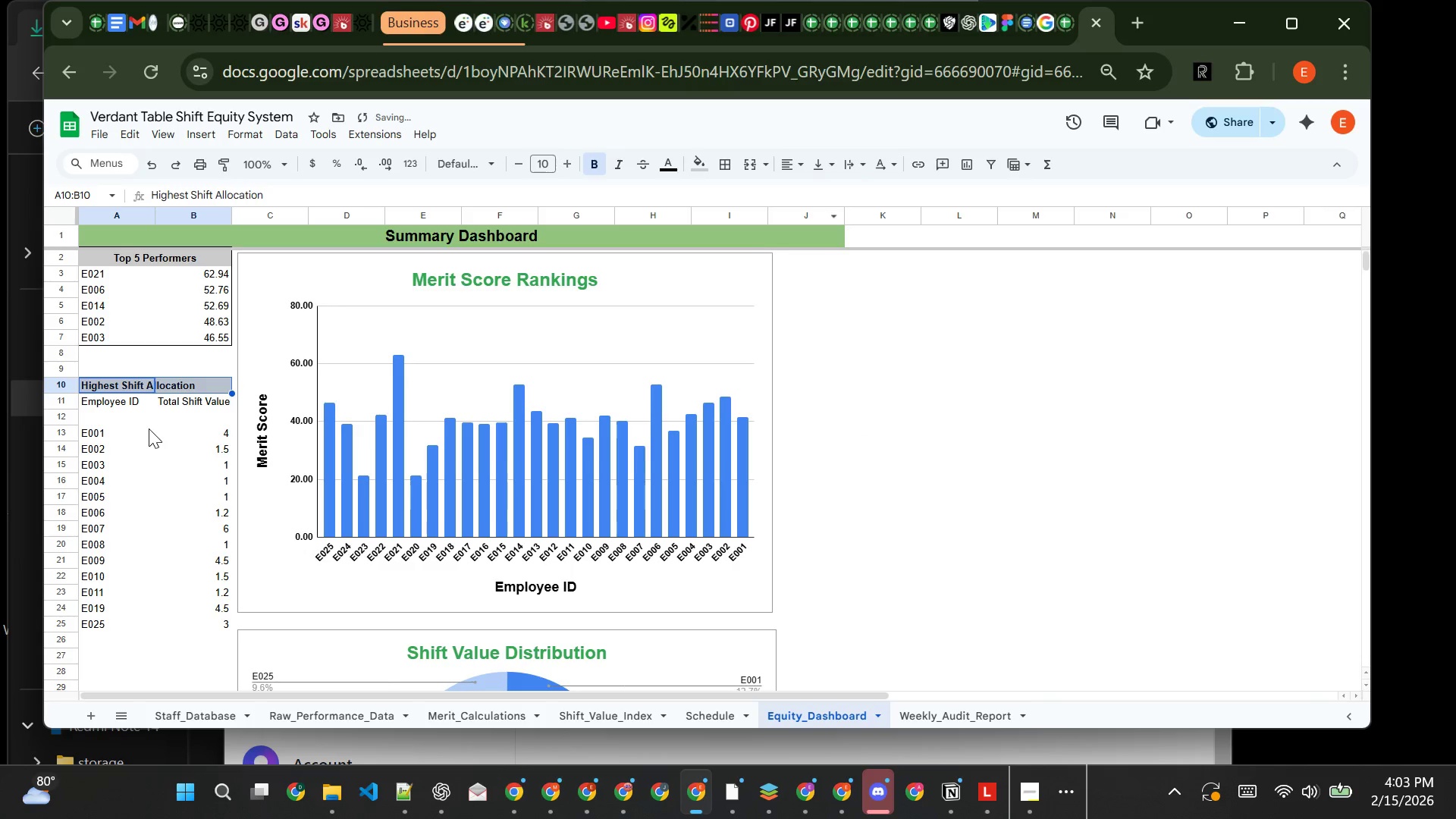 
left_click([149, 428])
 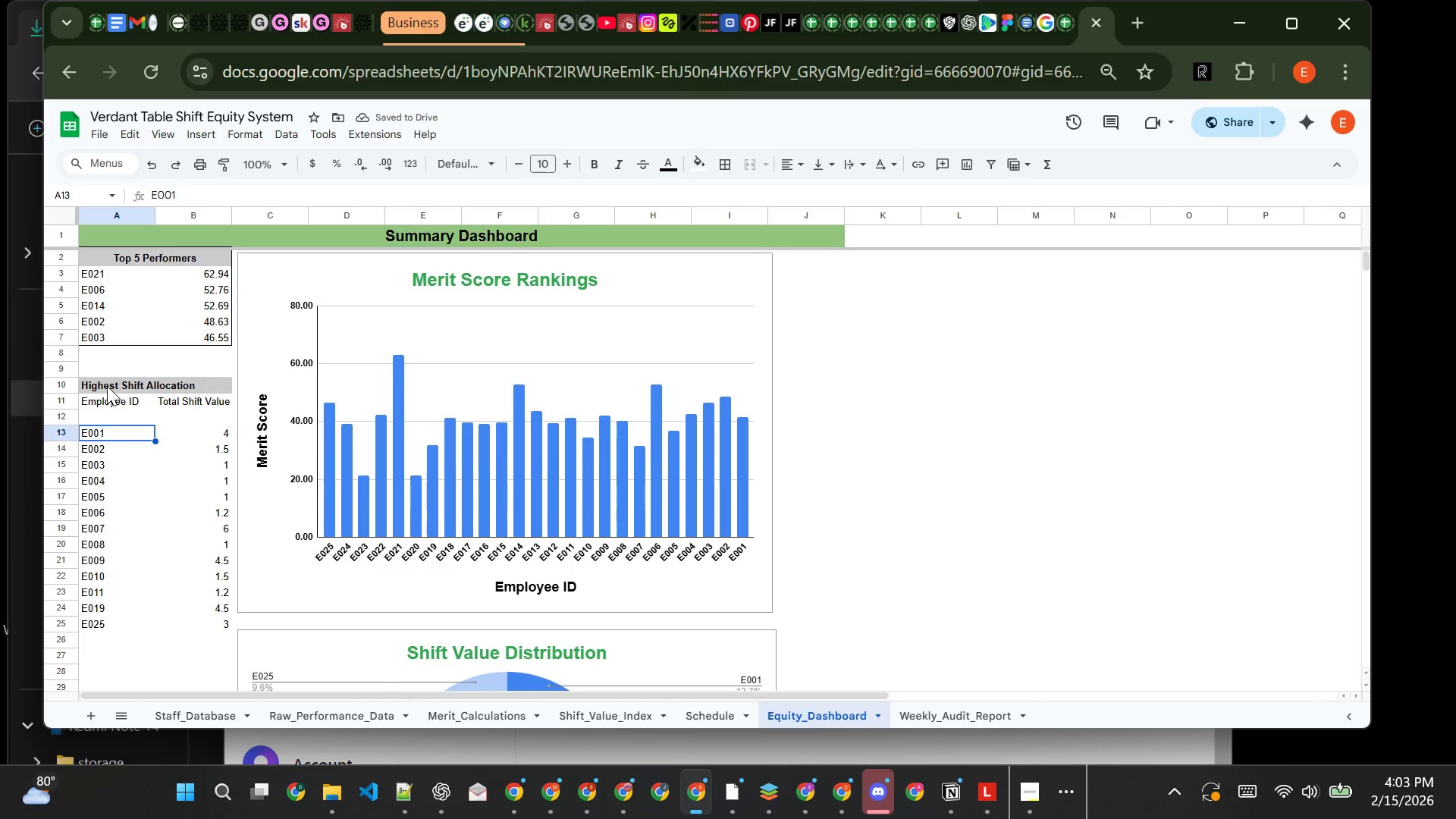 
left_click([107, 386])
 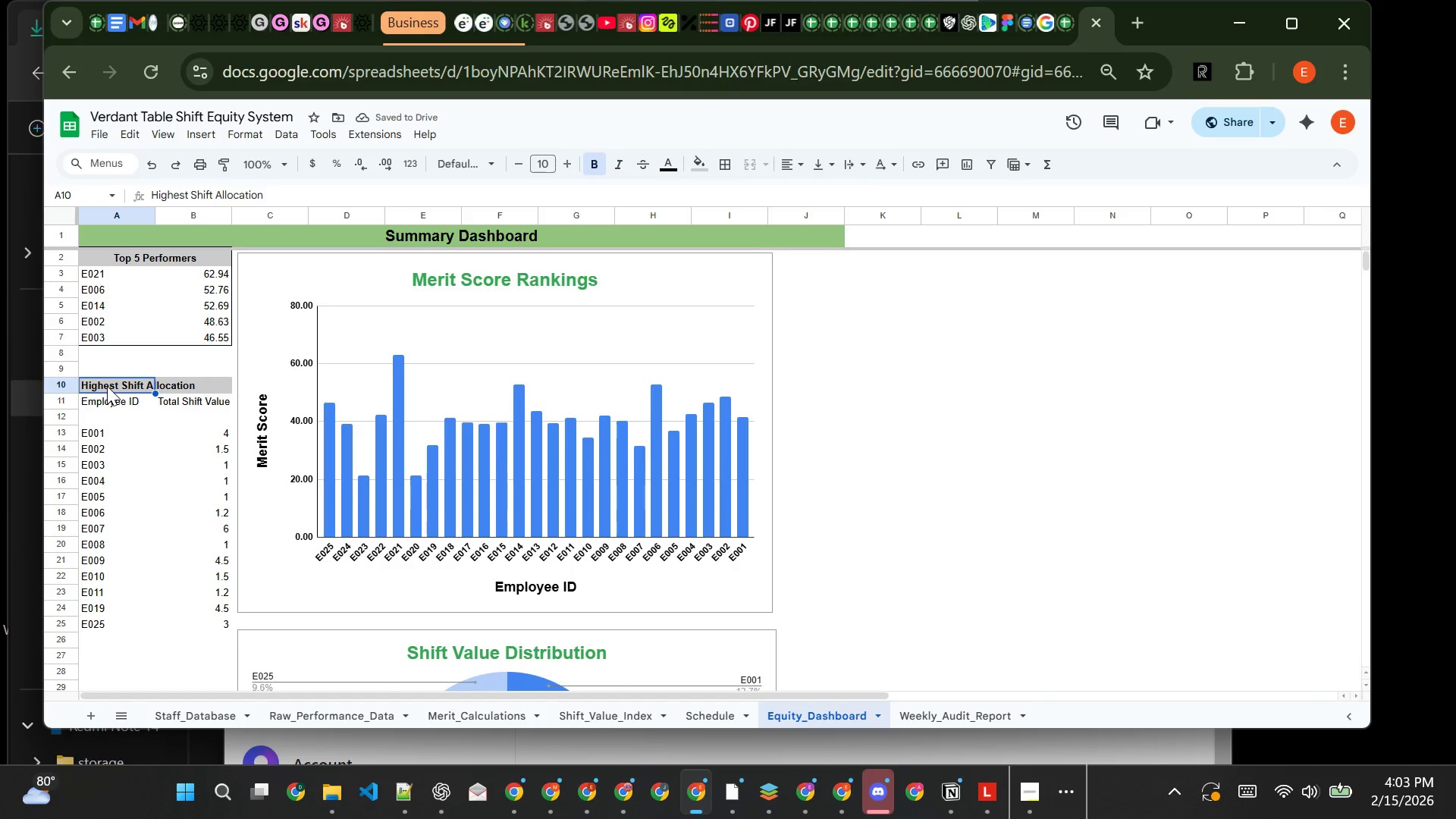 
left_click_drag(start_coordinate=[107, 386], to_coordinate=[202, 622])
 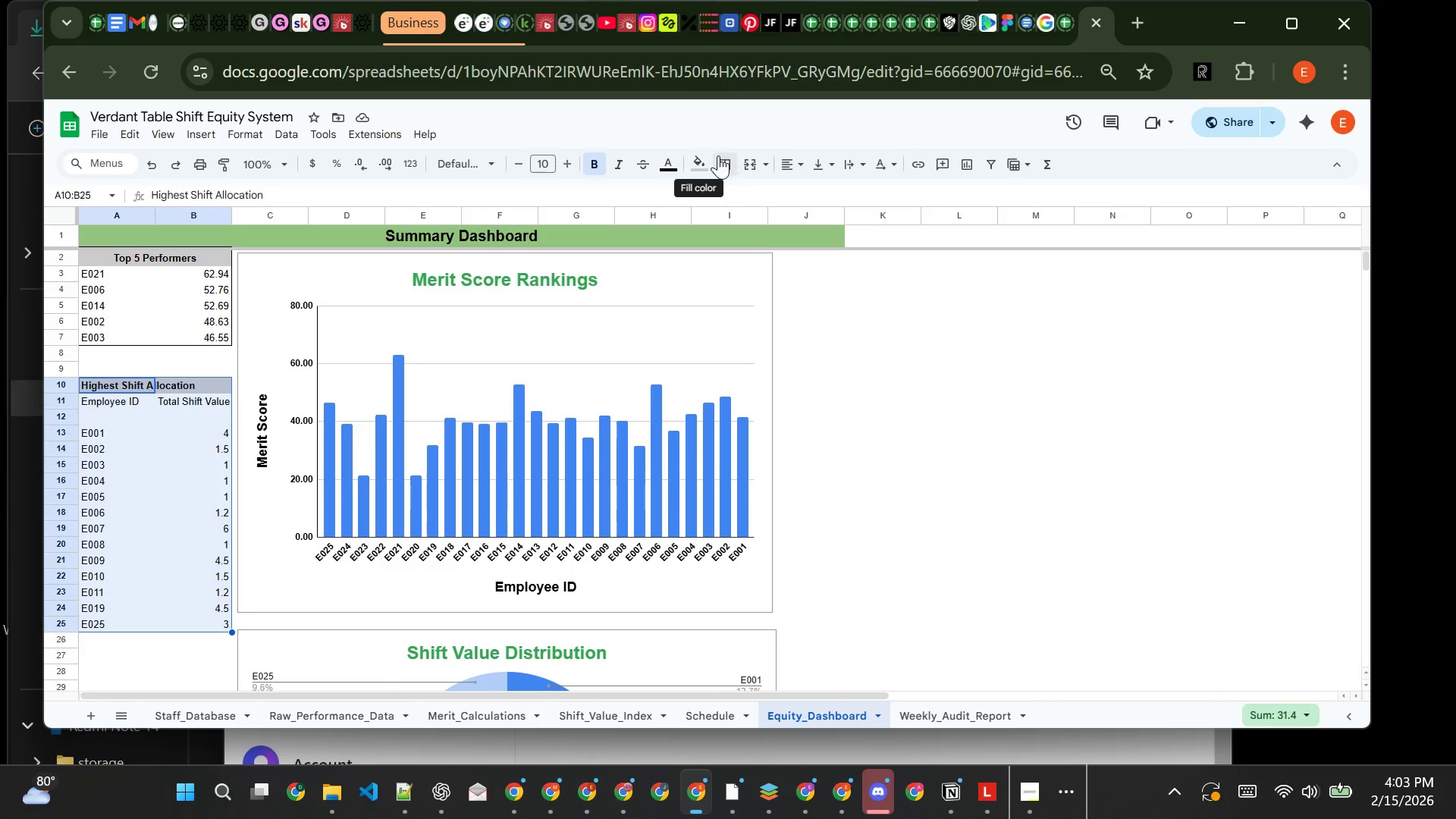 
left_click([728, 157])
 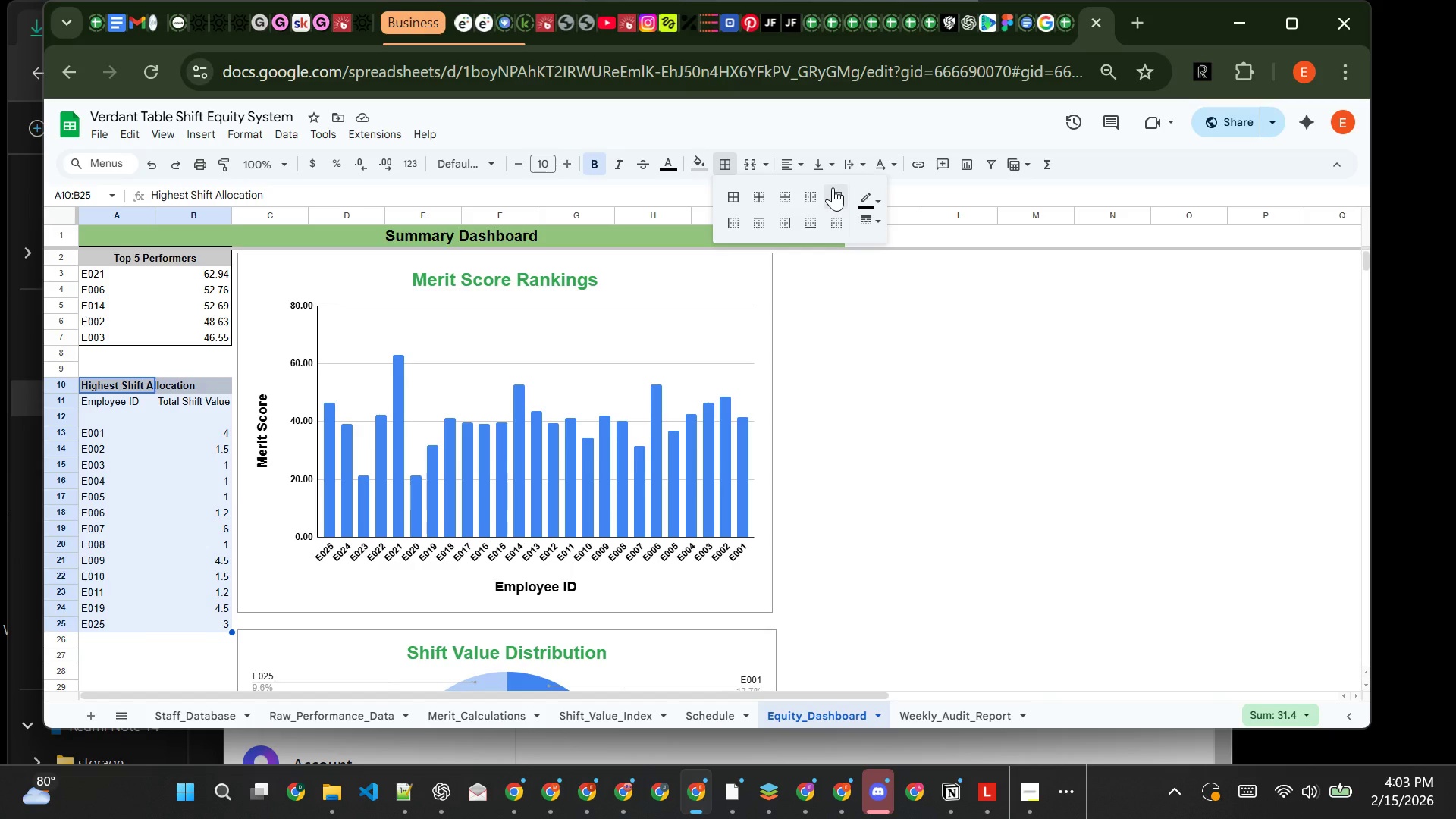 
left_click([833, 187])
 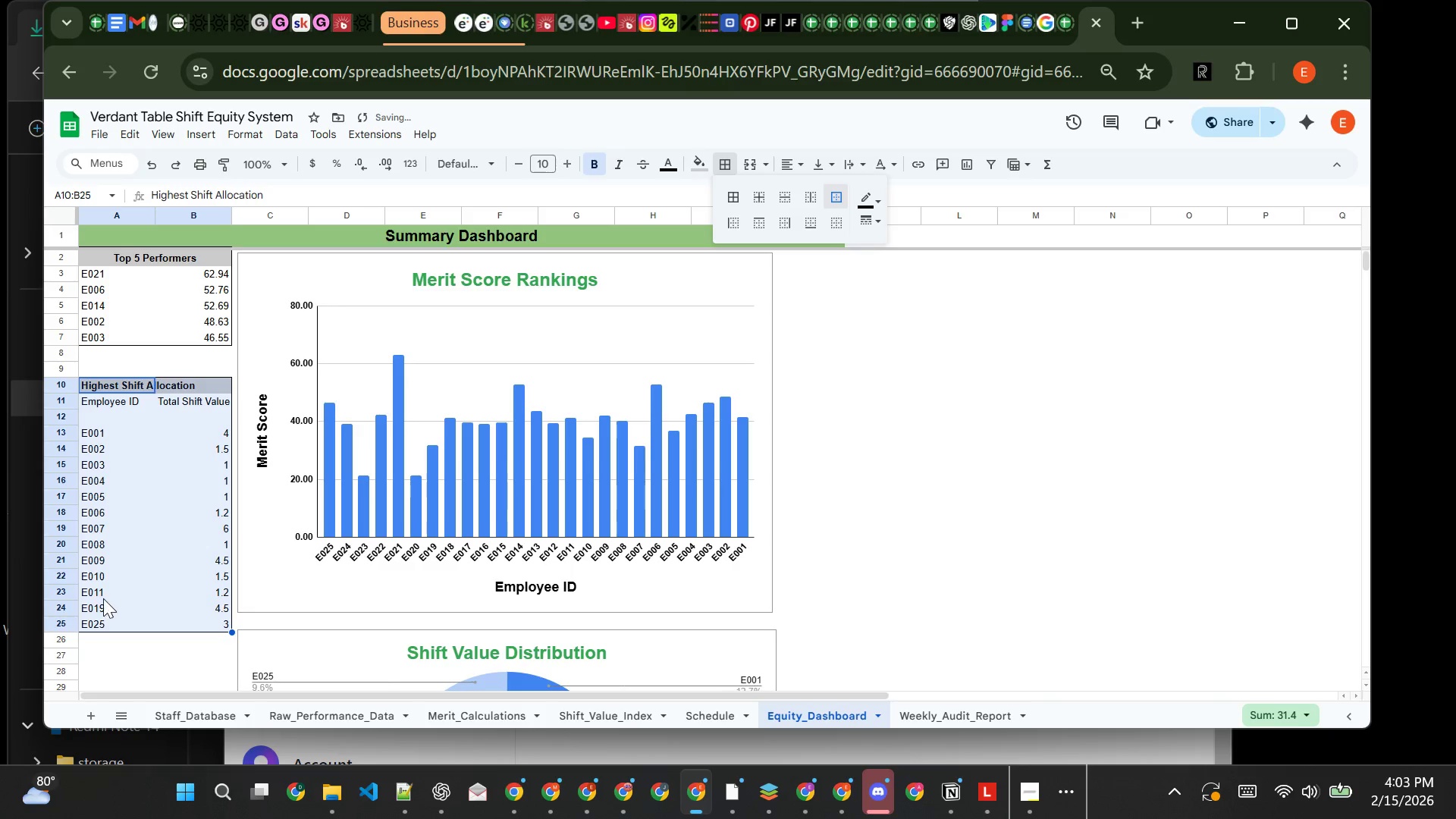 
left_click([129, 637])
 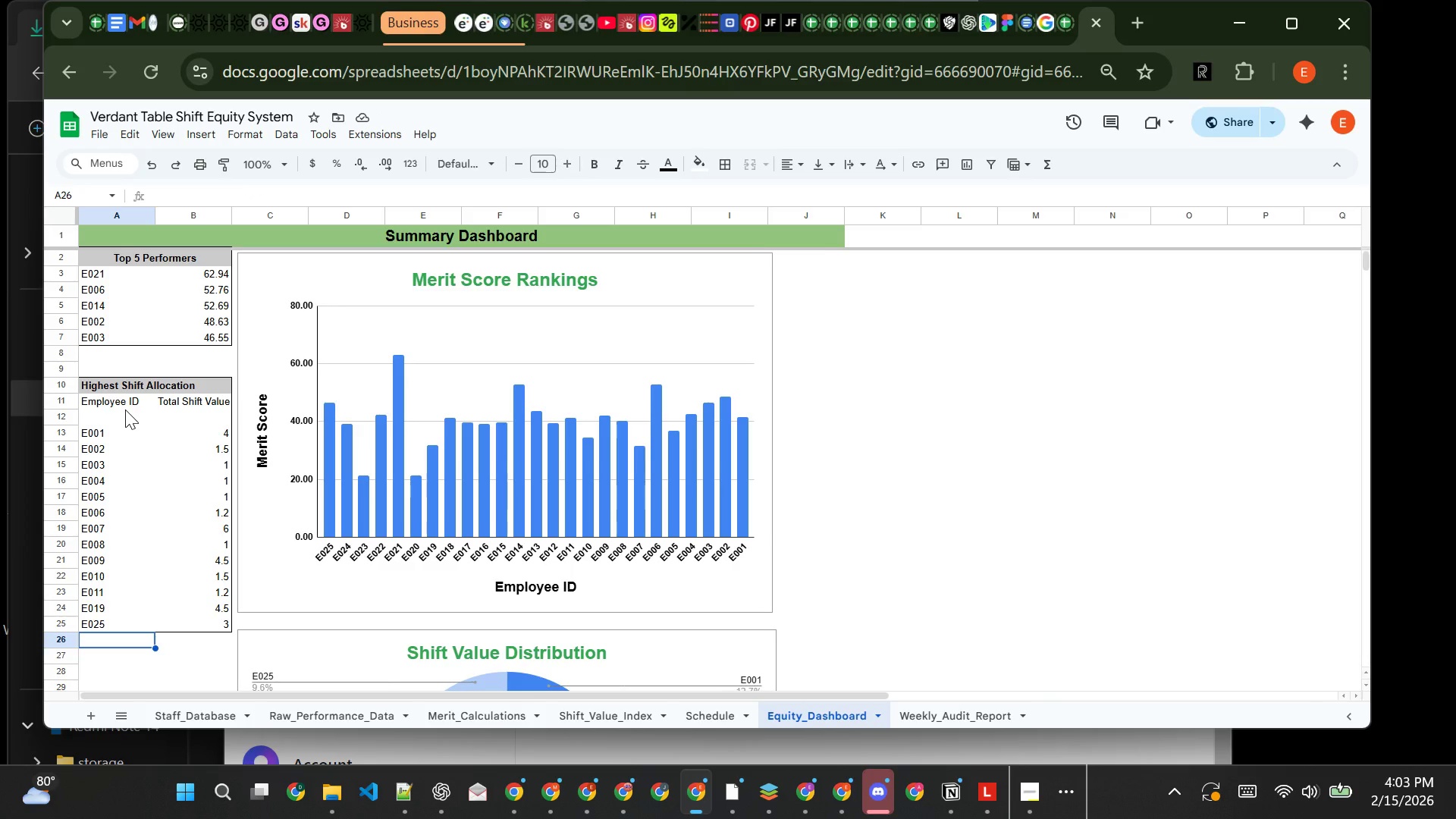 
wait(8.78)
 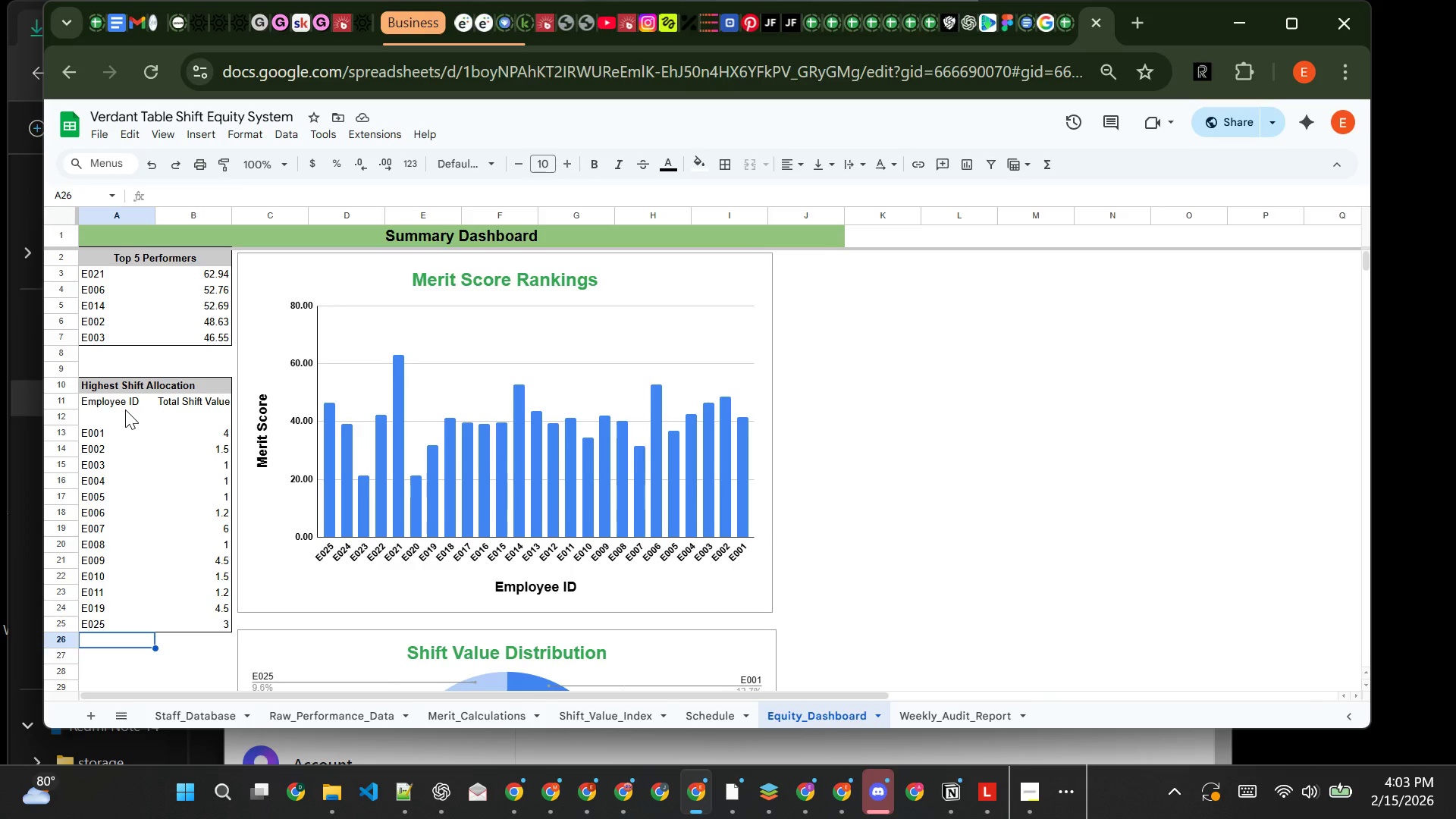 
left_click([930, 487])
 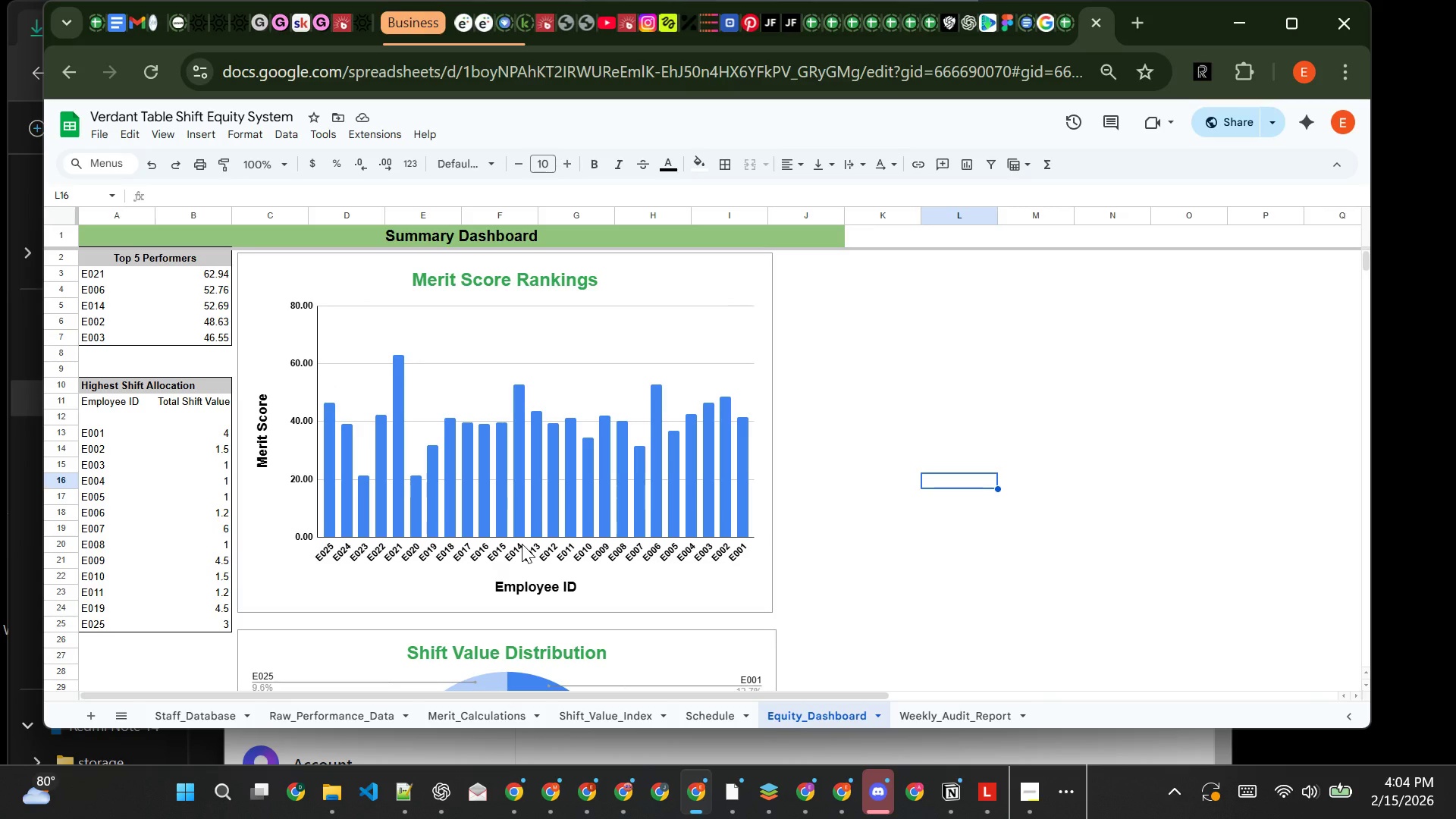 
wait(33.69)
 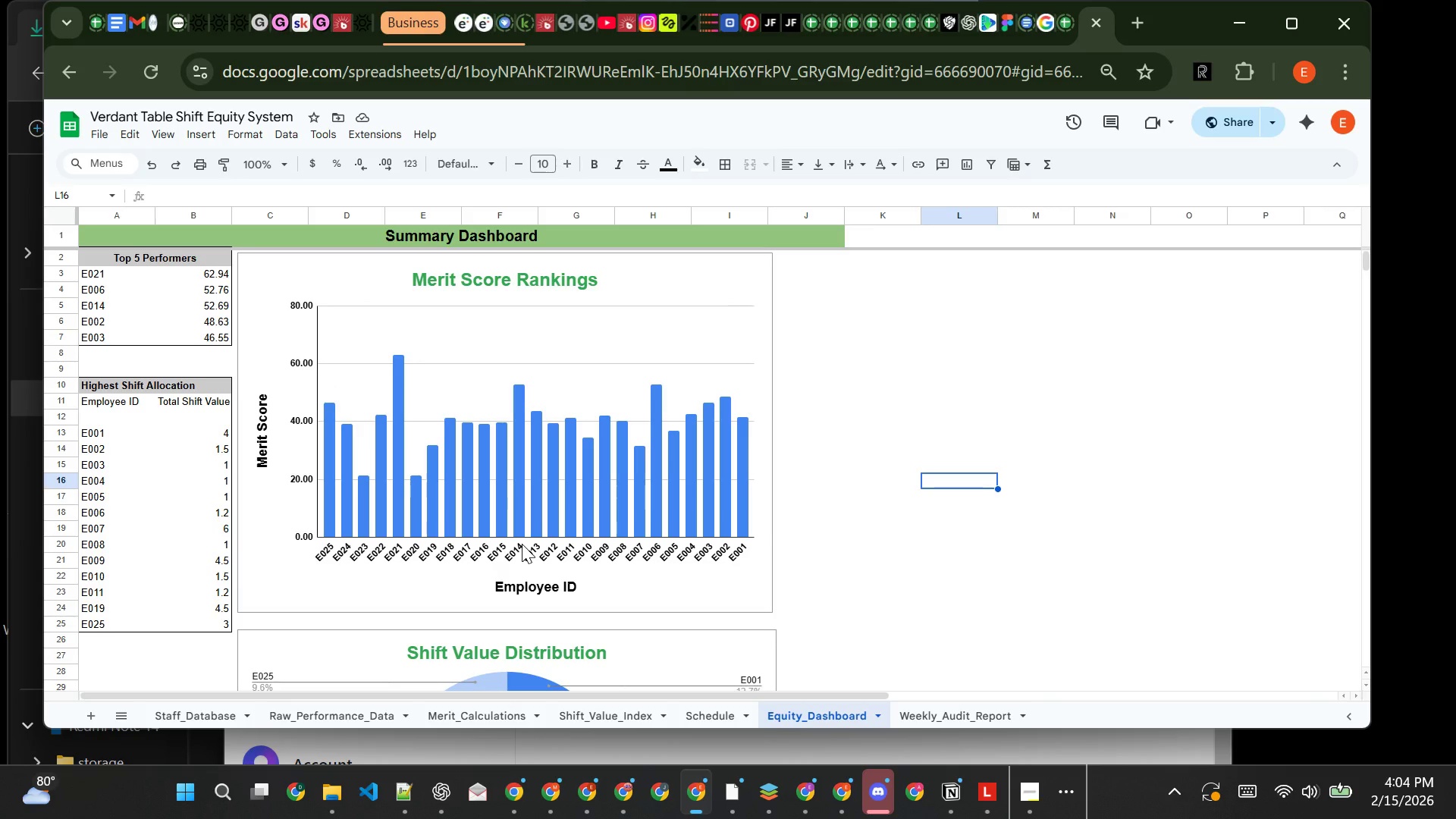 
left_click_drag(start_coordinate=[99, 278], to_coordinate=[187, 334])
 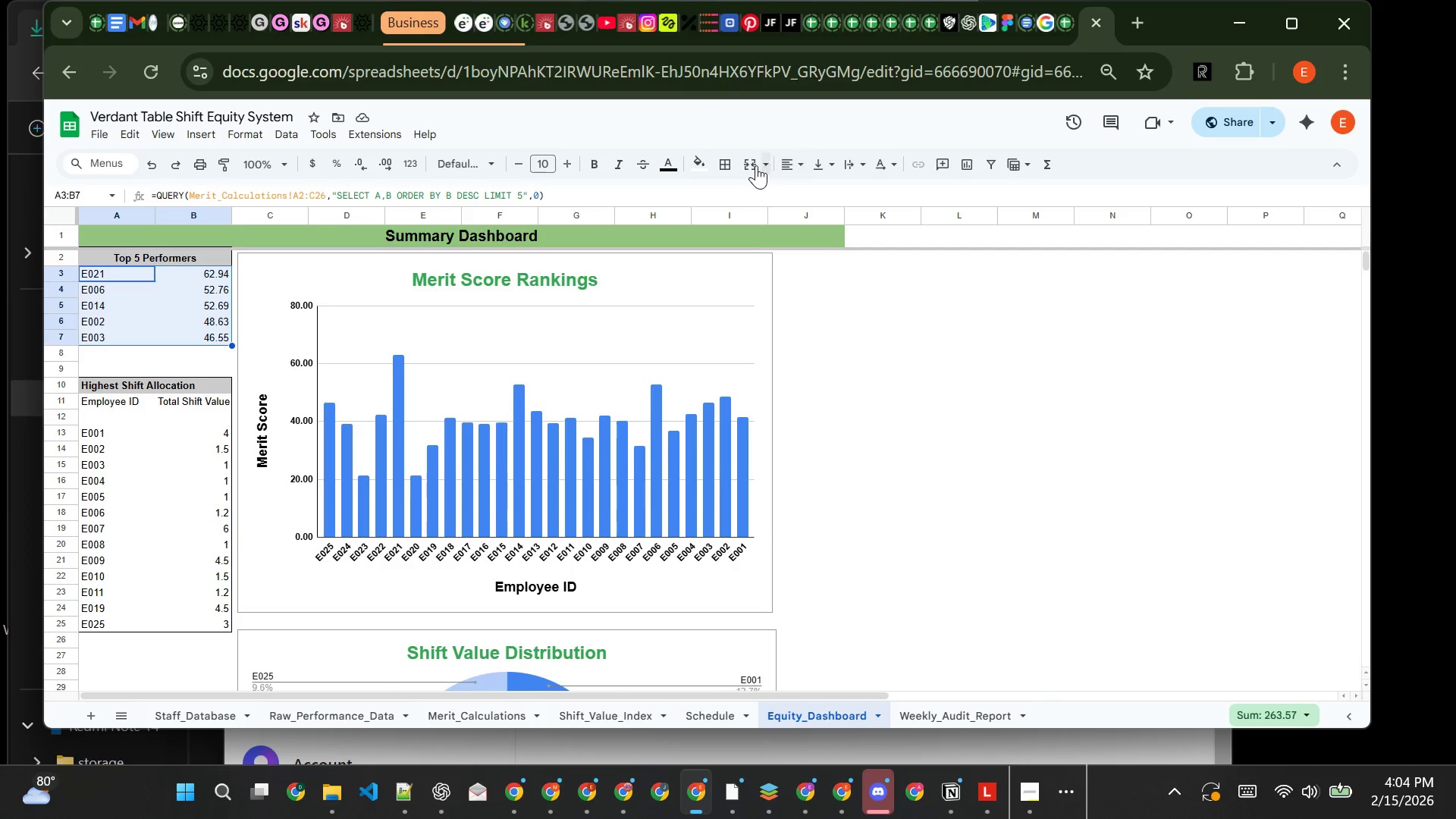 
left_click([725, 165])
 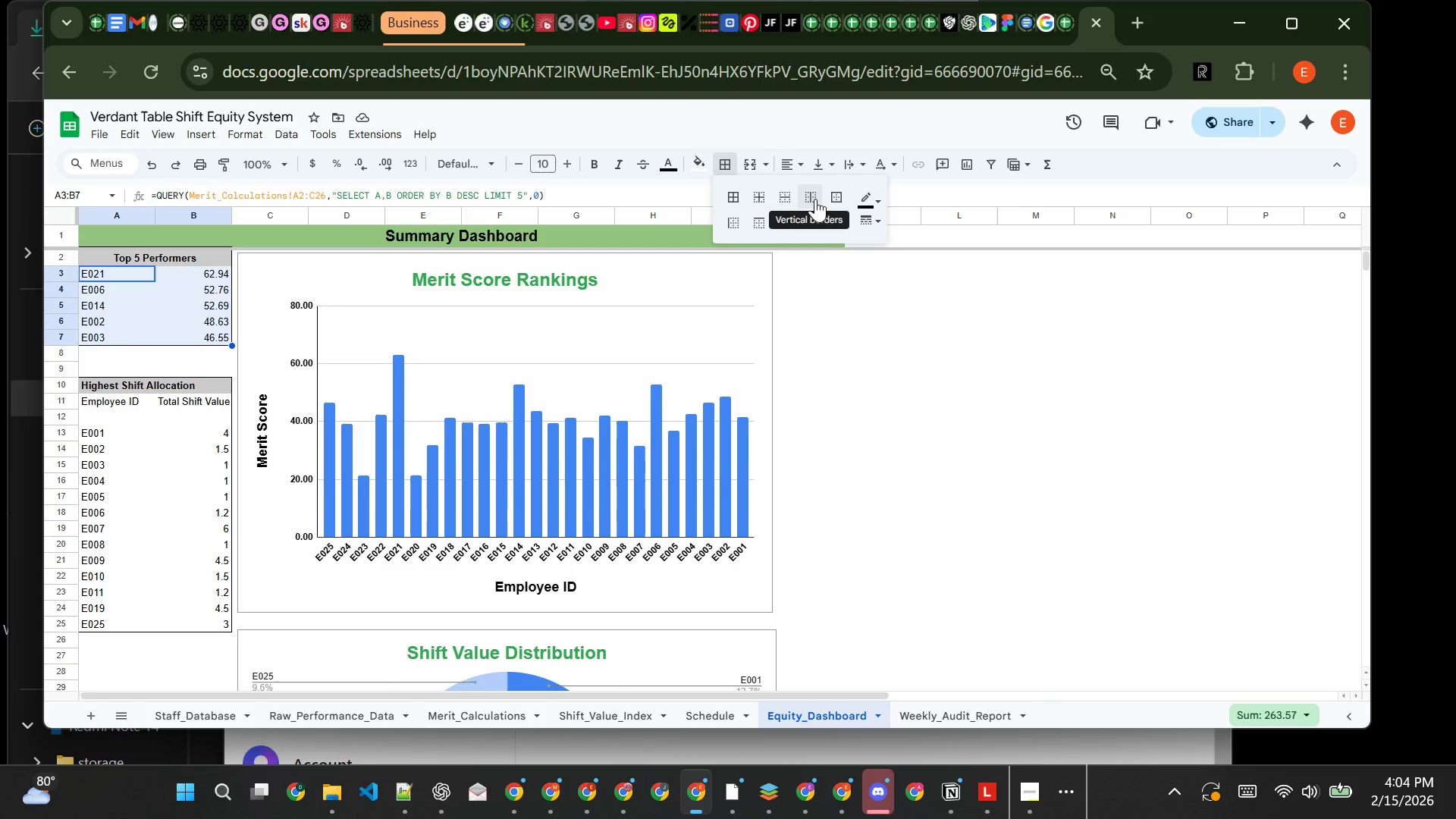 
left_click([815, 199])
 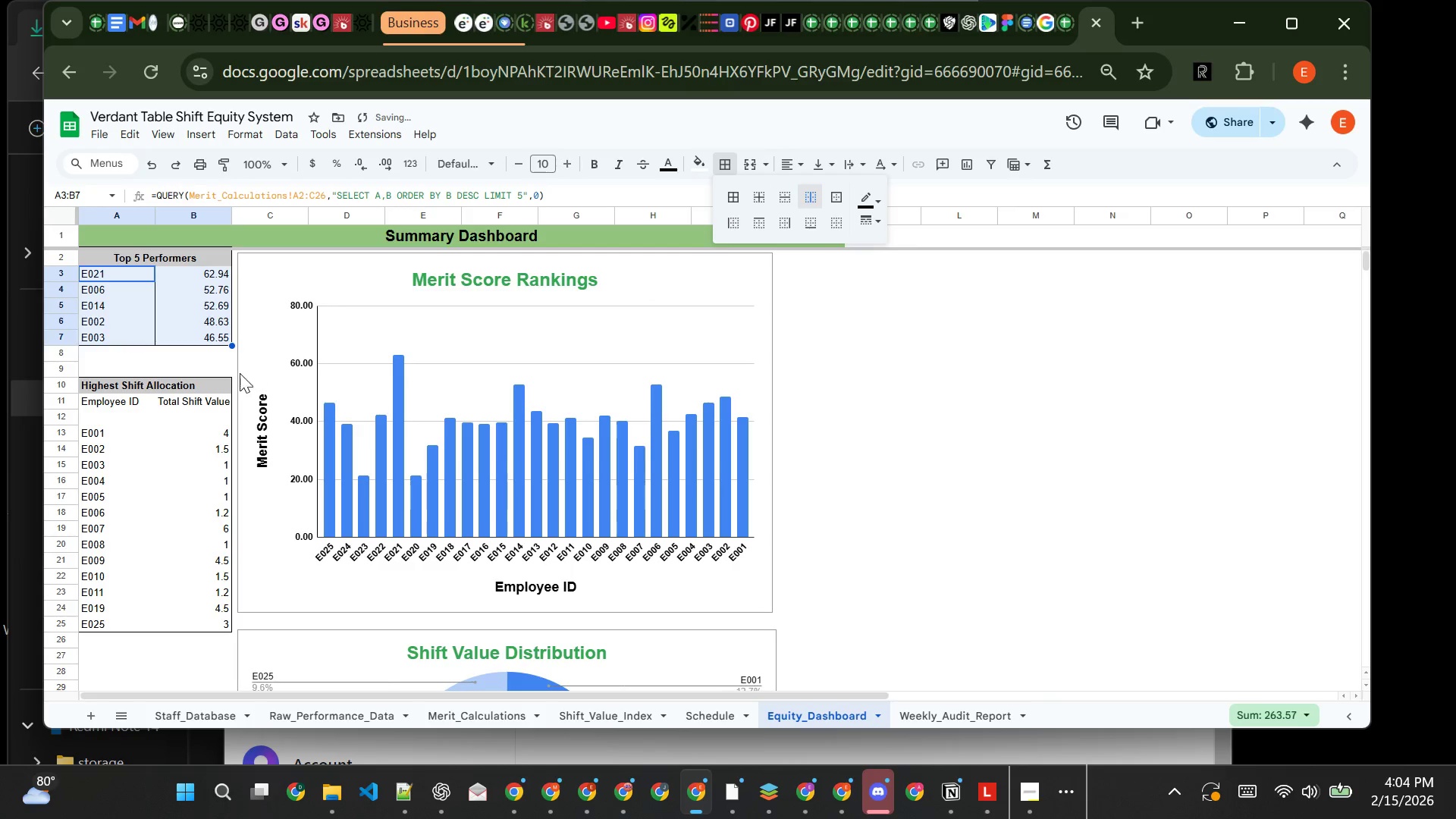 
left_click([215, 363])
 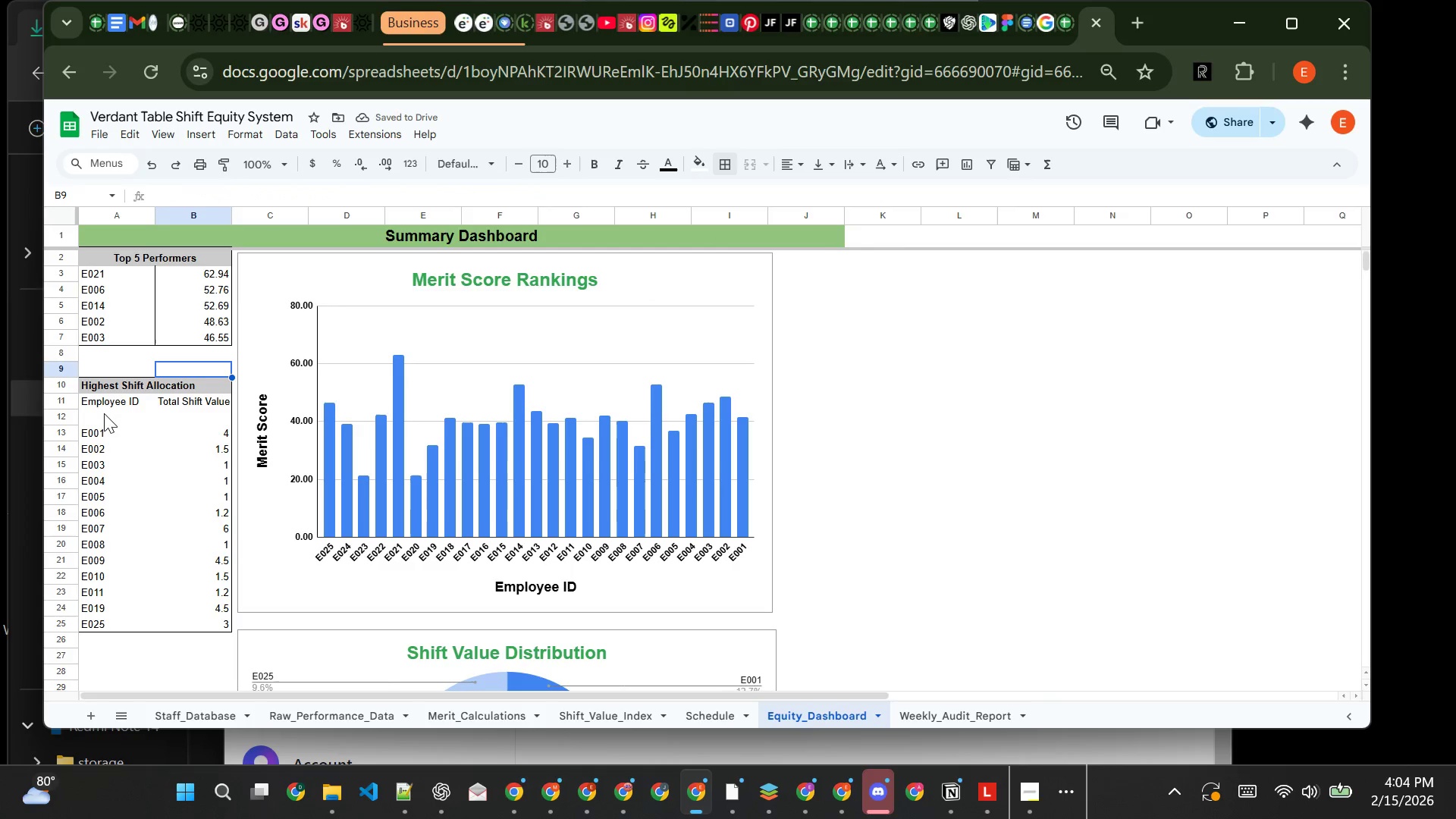 
left_click([101, 403])
 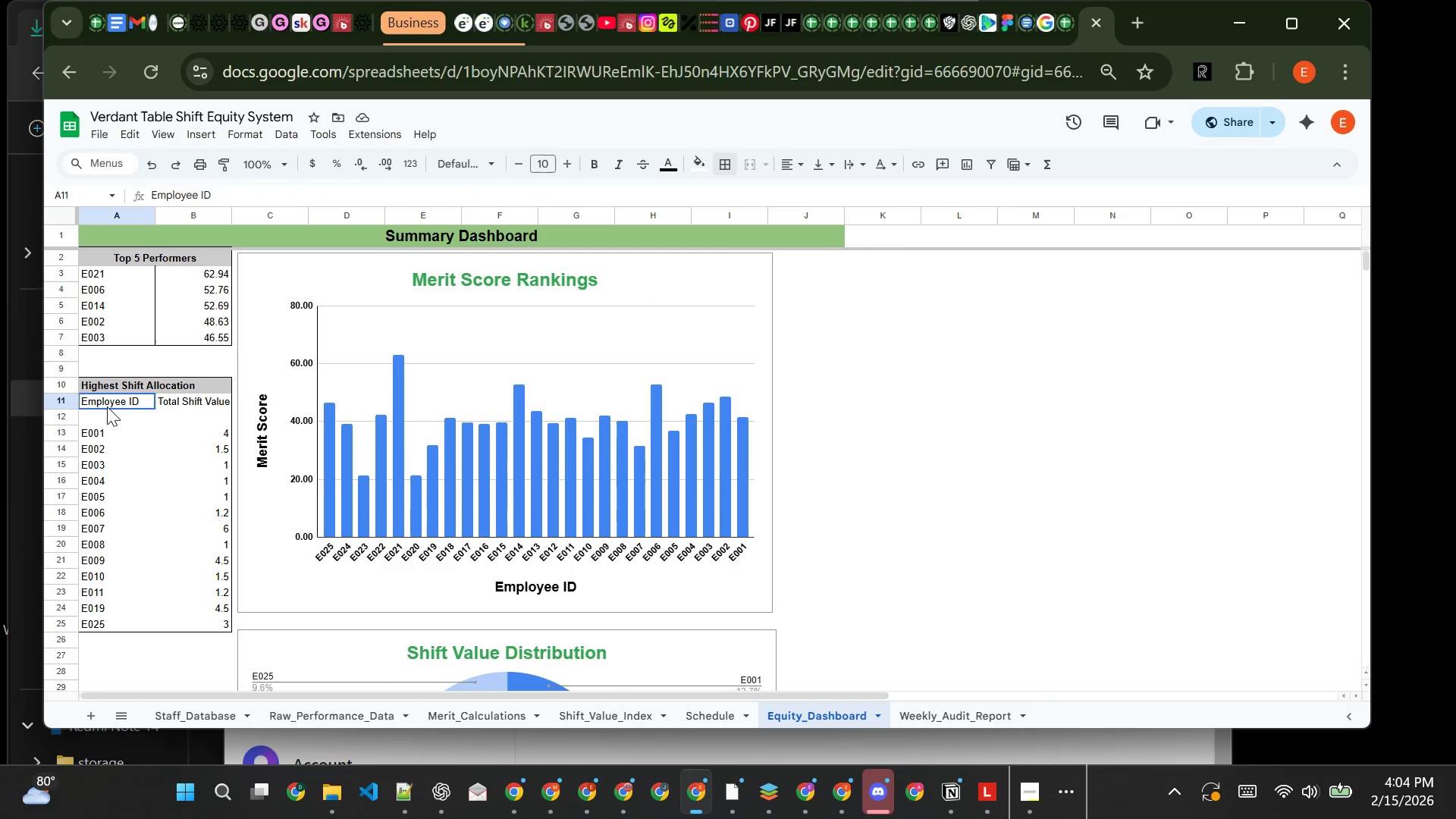 
left_click_drag(start_coordinate=[101, 403], to_coordinate=[185, 626])
 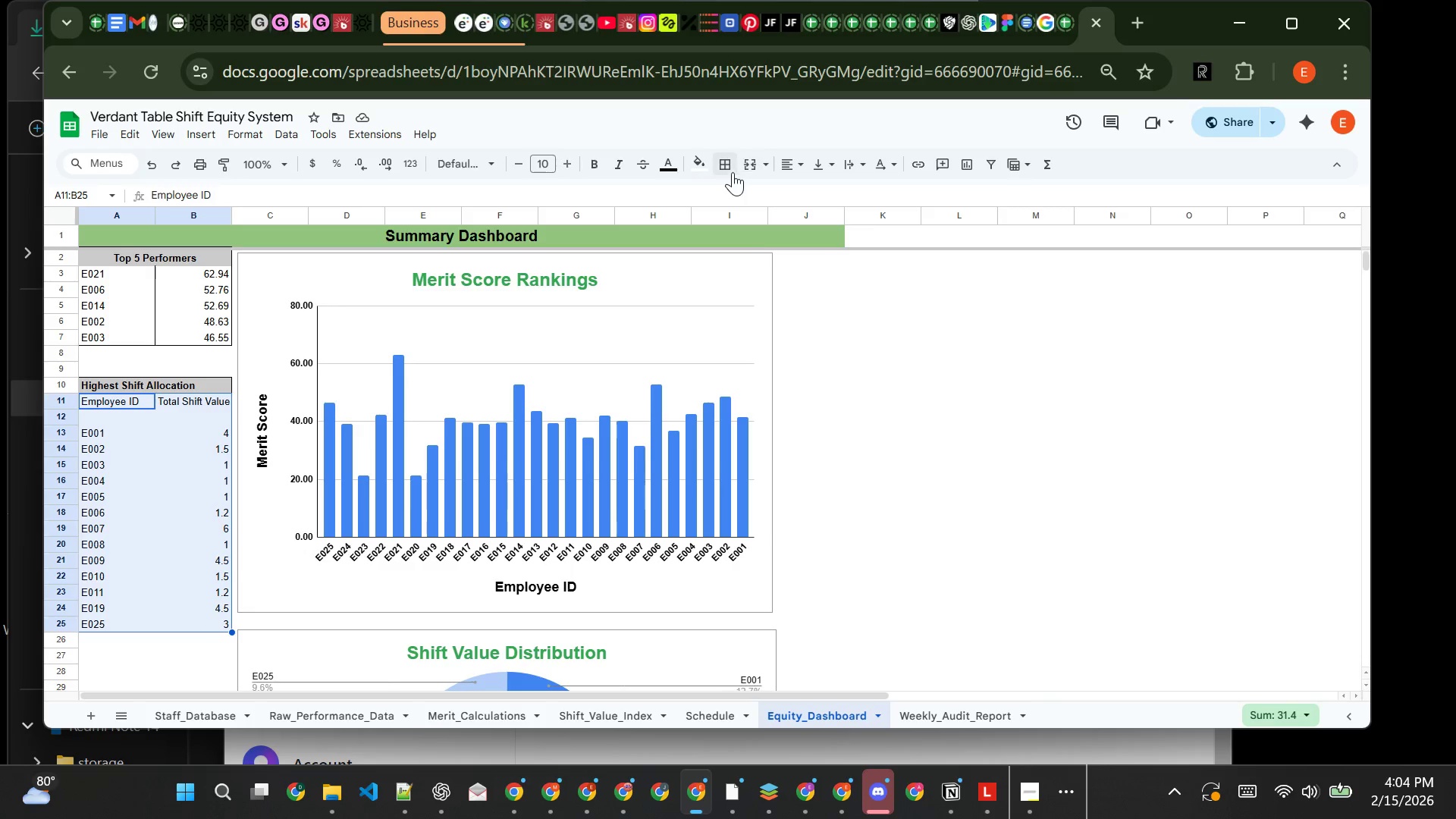 
left_click([733, 171])
 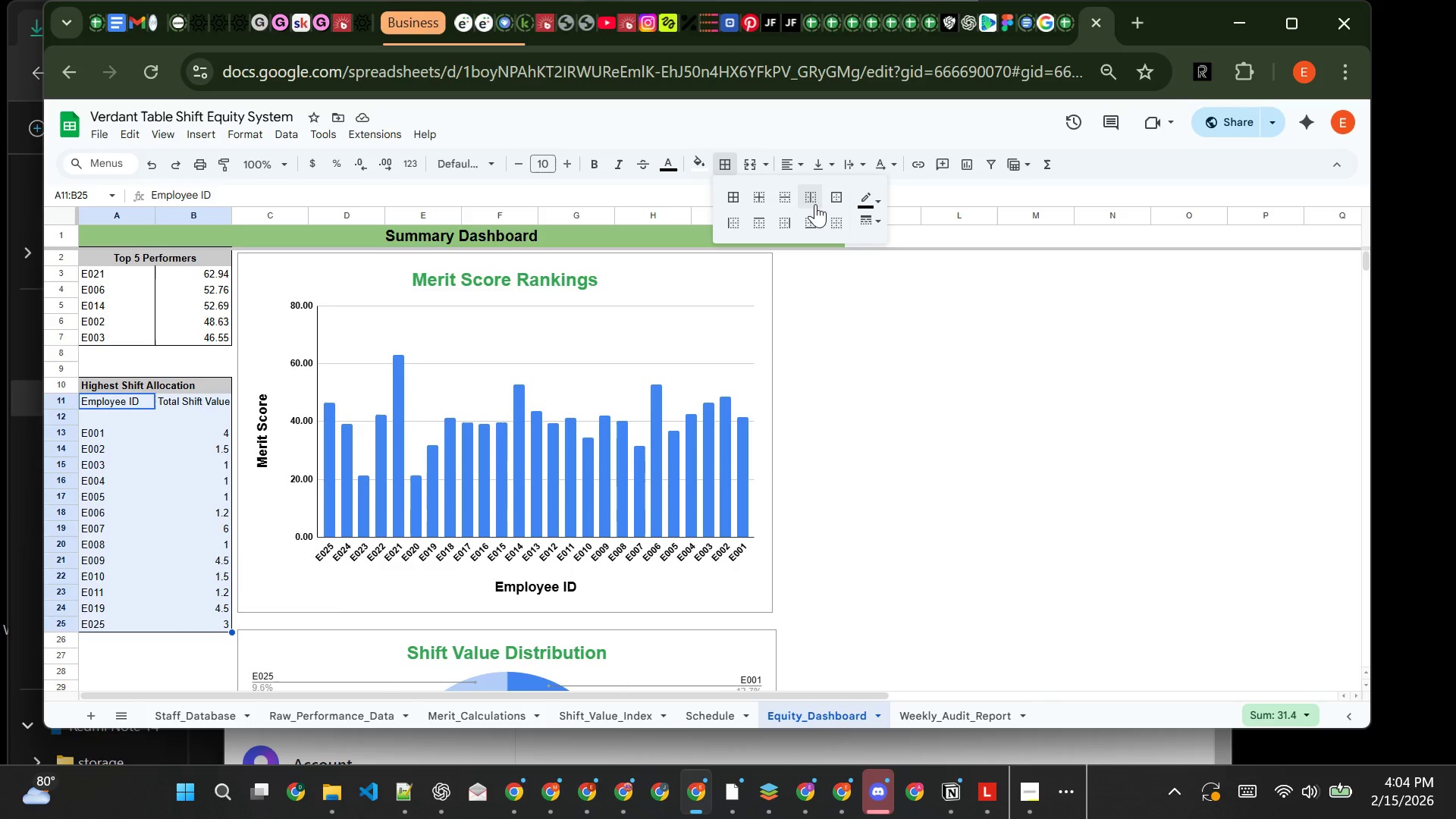 
left_click([815, 204])
 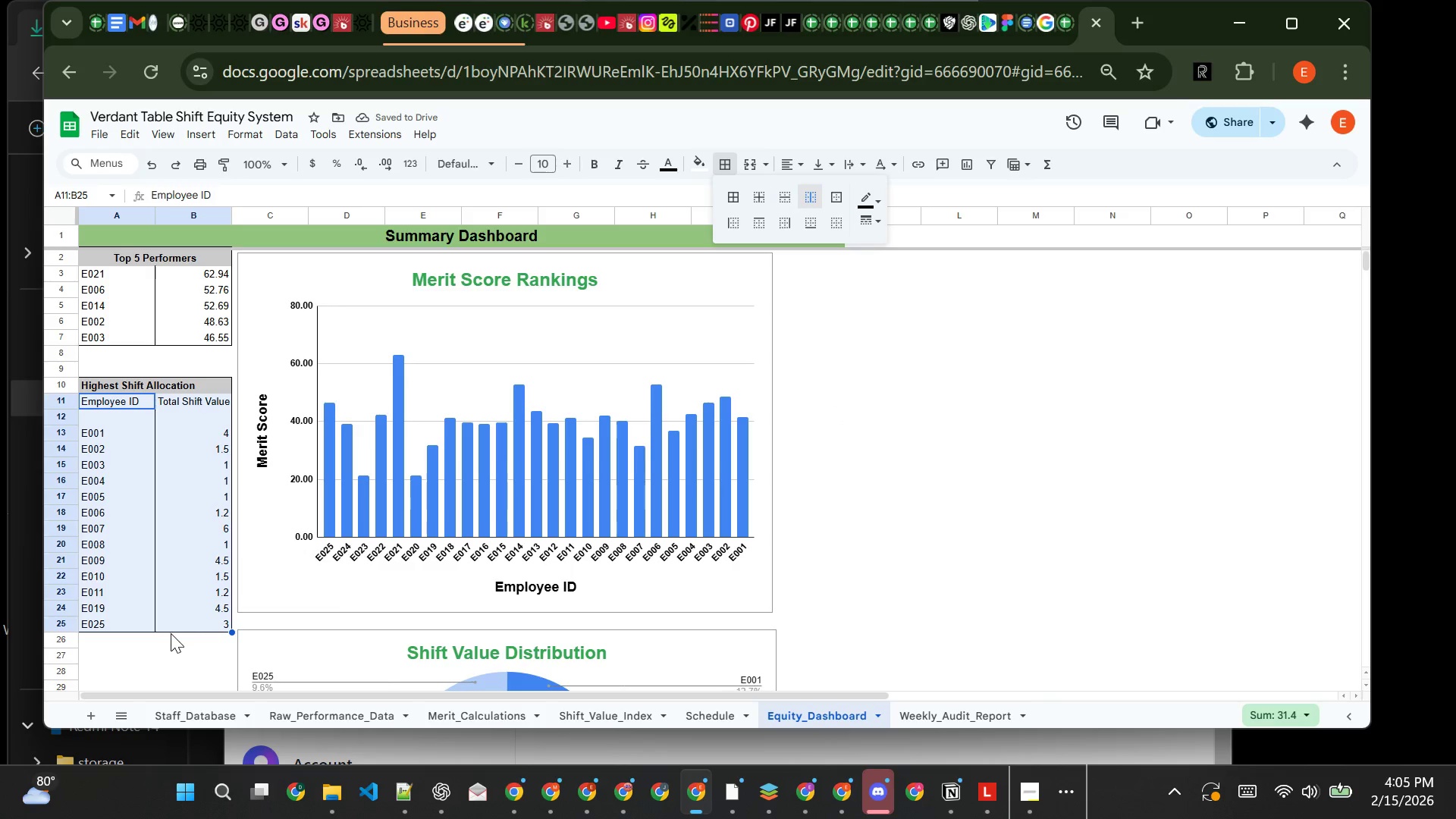 
left_click([172, 639])
 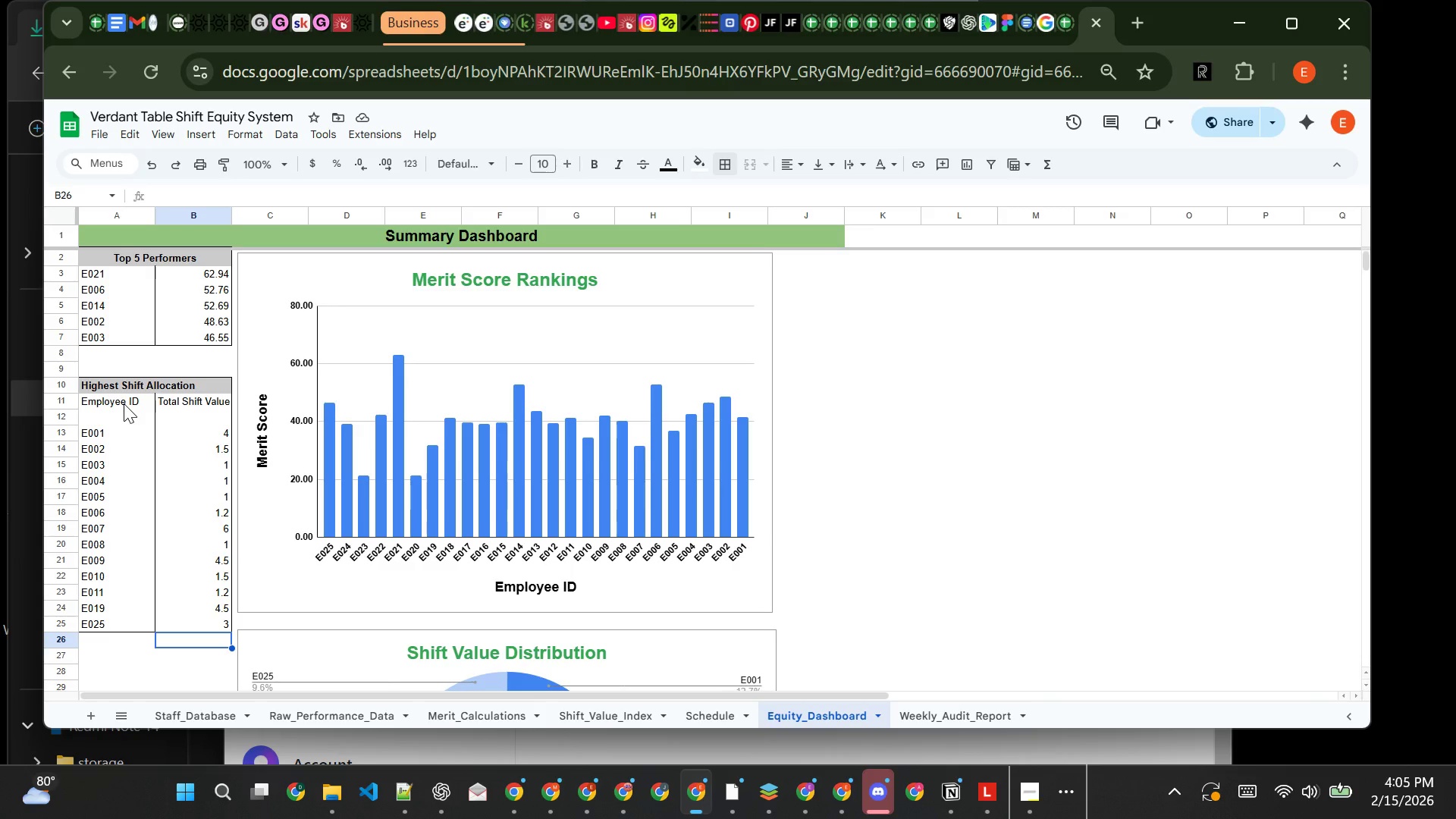 
left_click([124, 403])
 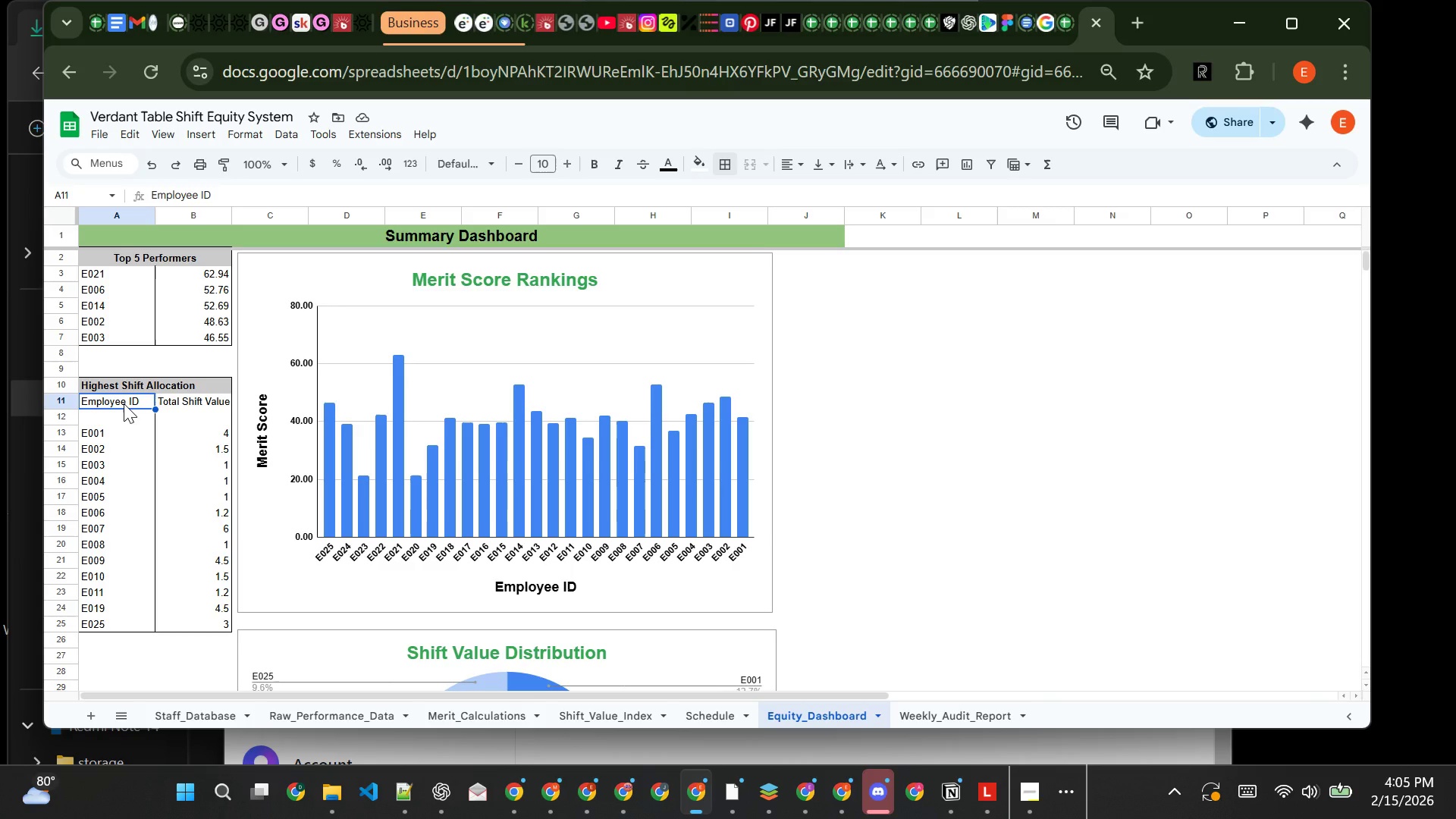 
left_click_drag(start_coordinate=[124, 403], to_coordinate=[170, 405])
 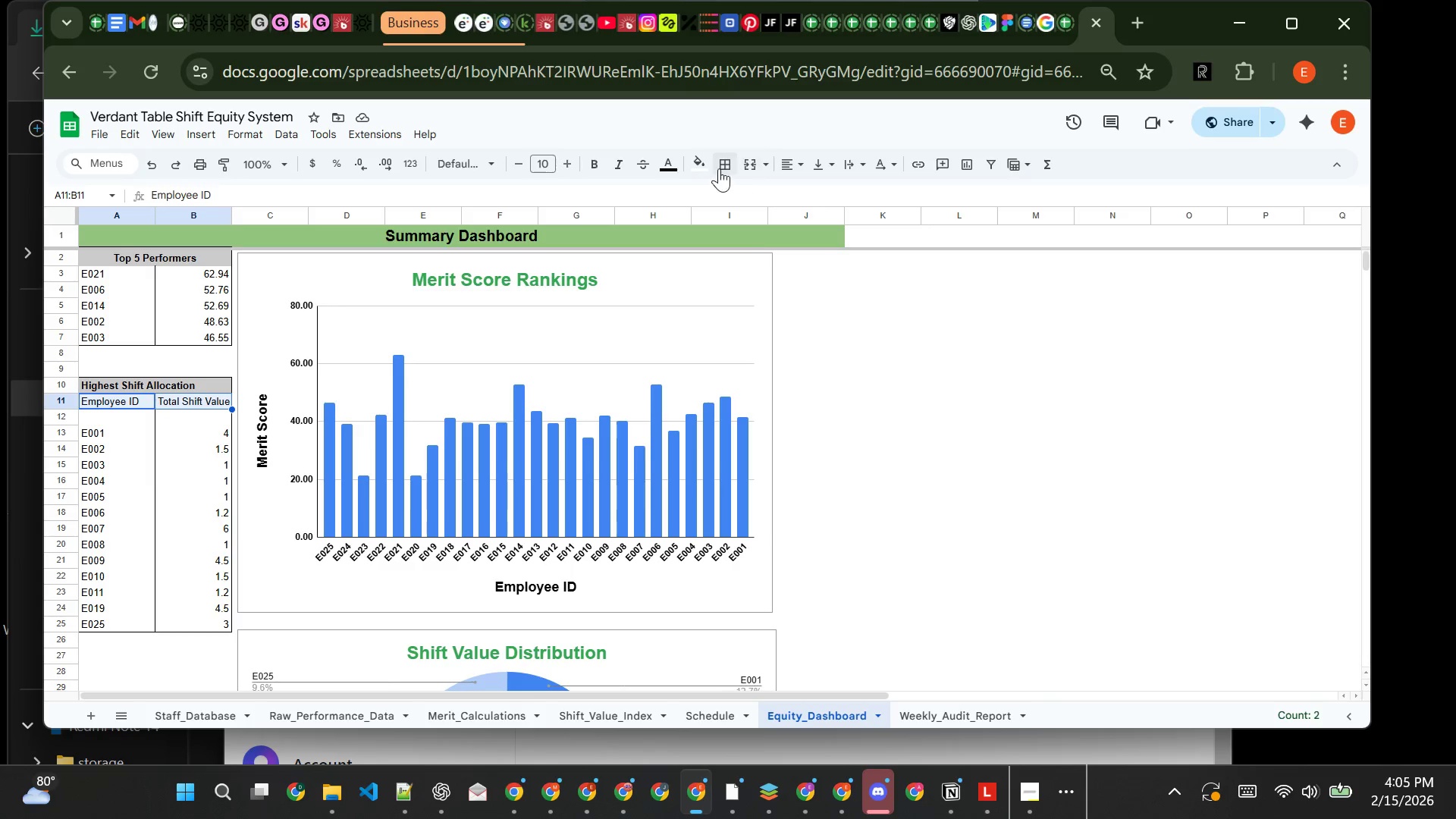 
left_click([723, 167])
 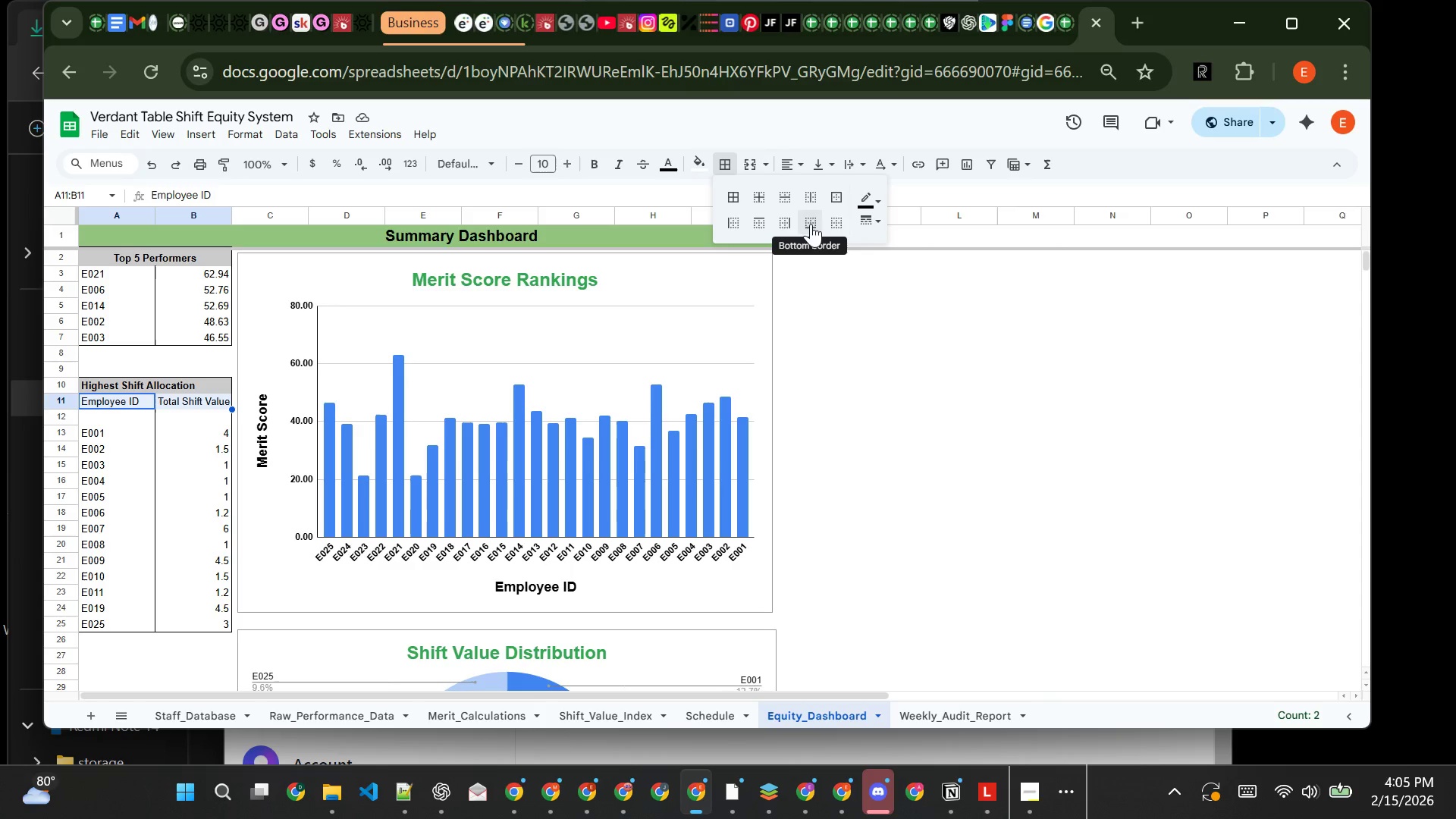 
wait(9.03)
 